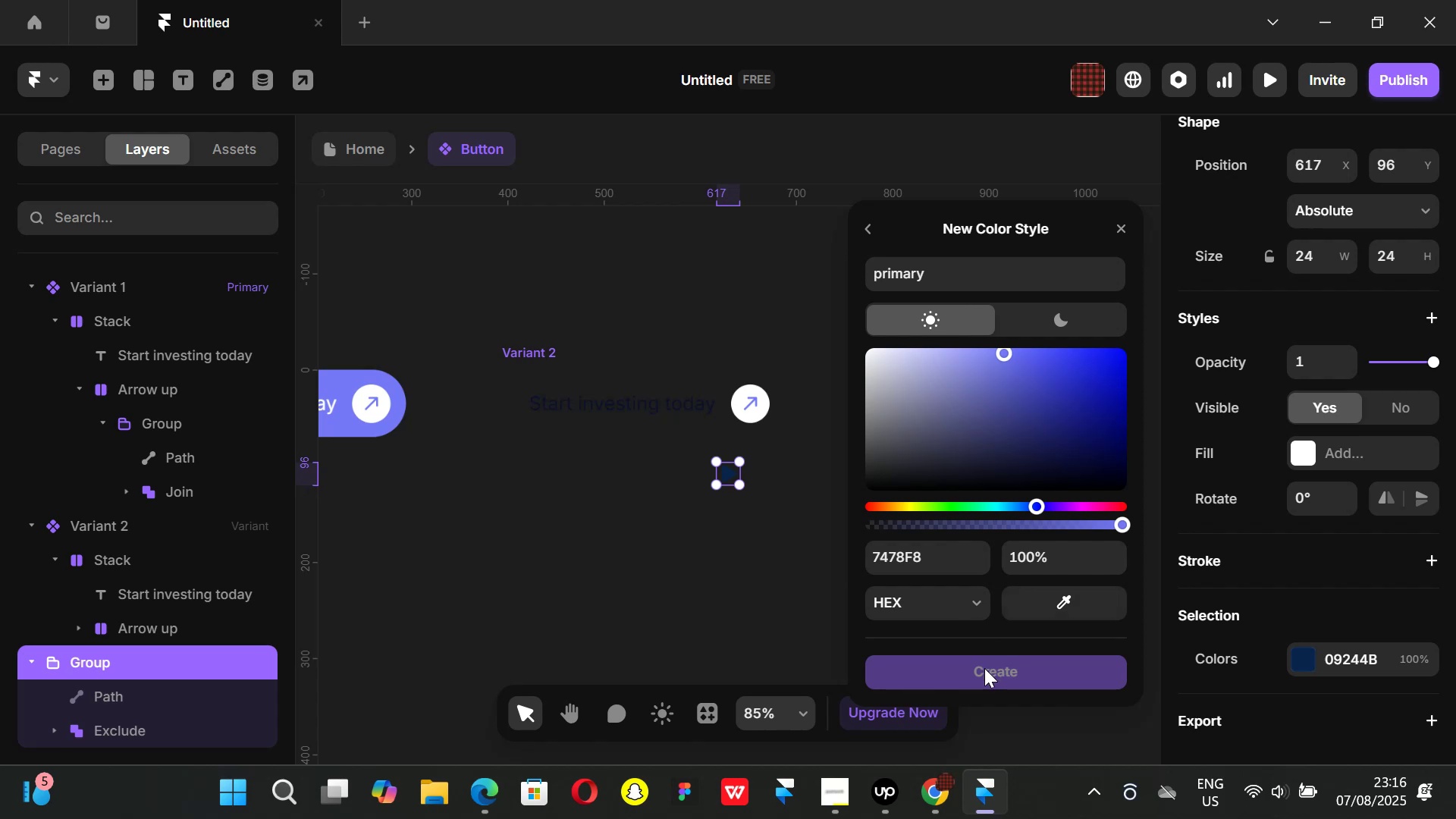 
triple_click([984, 668])
 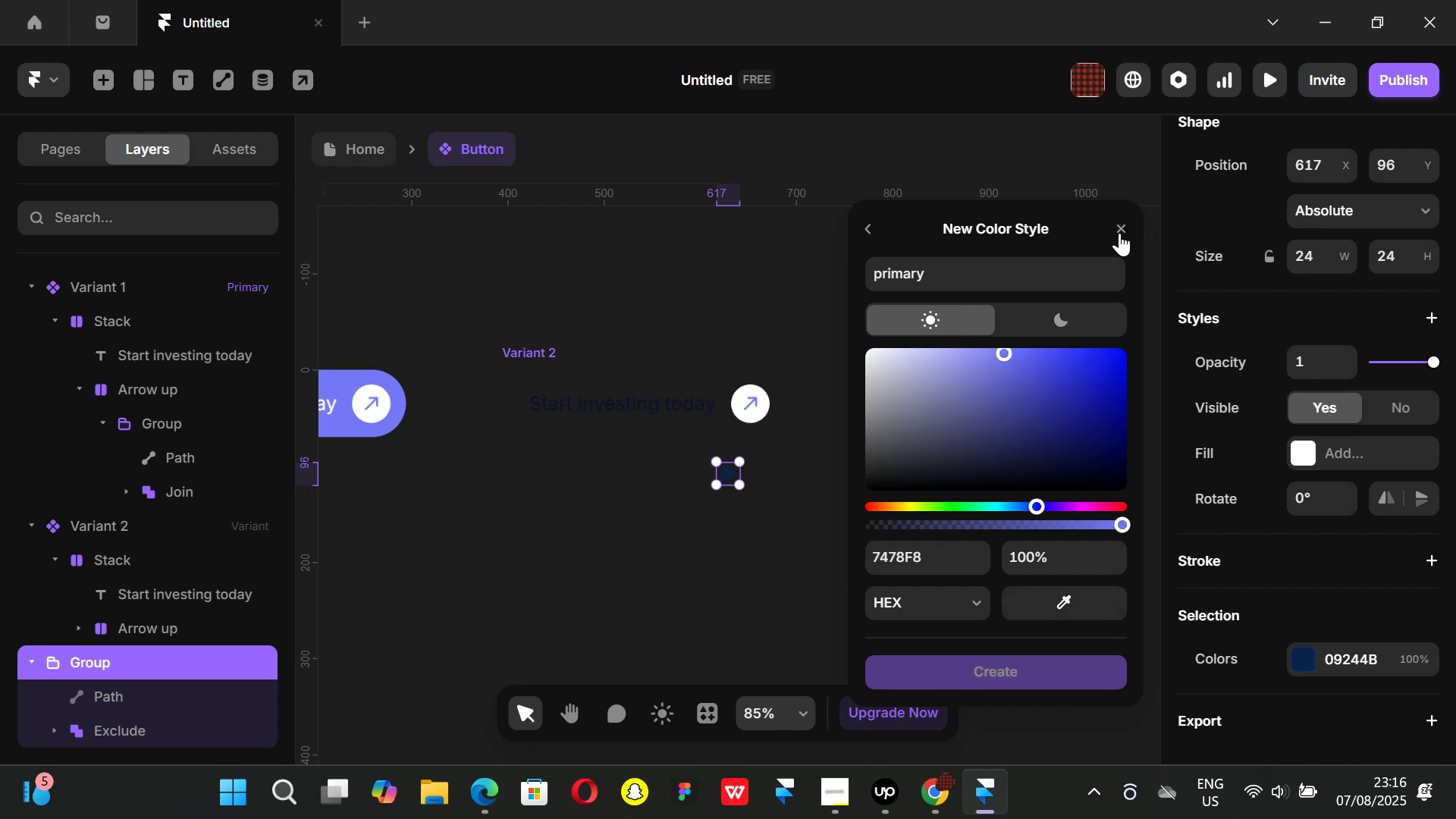 
left_click([1119, 233])
 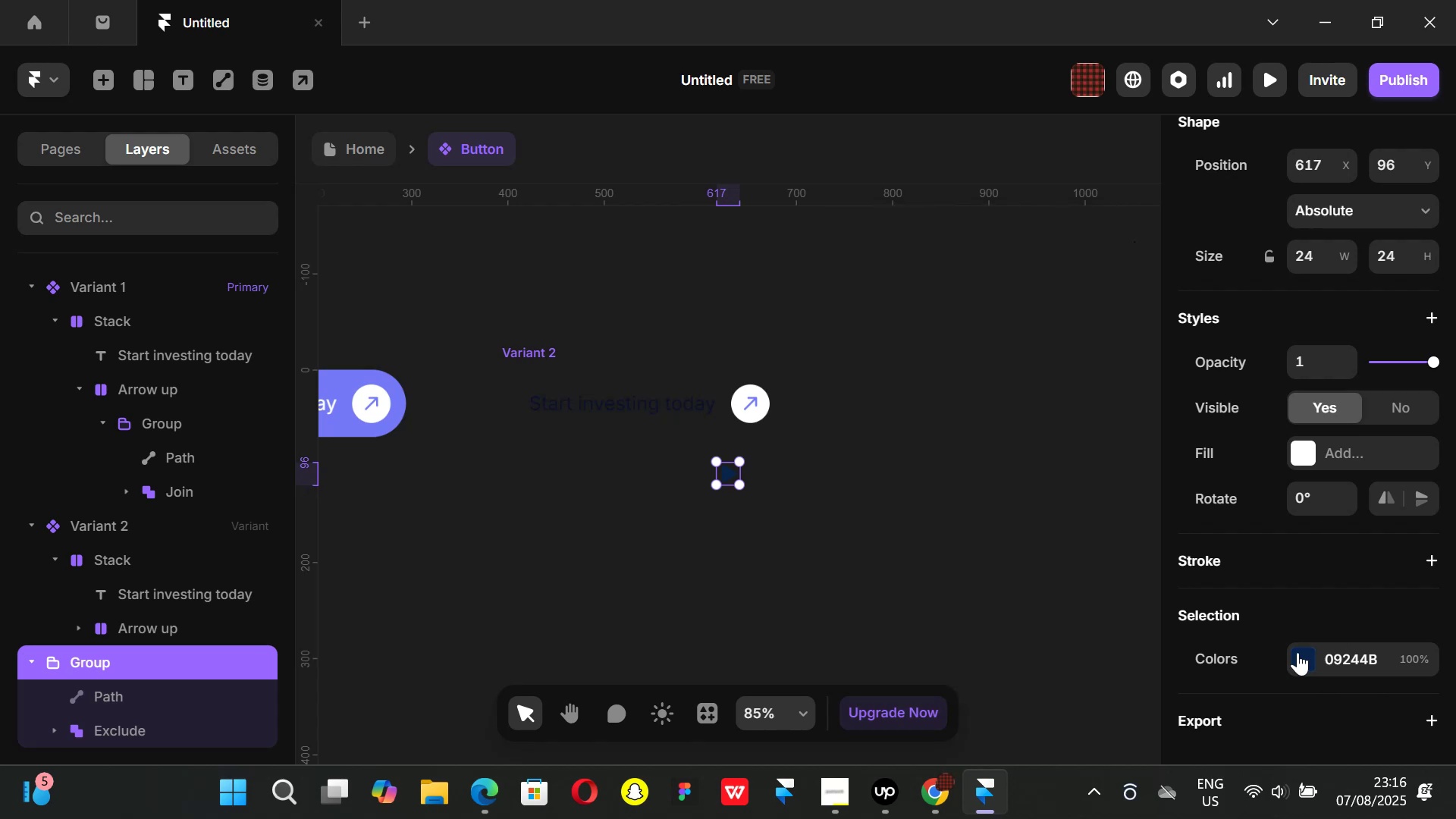 
left_click([1298, 652])
 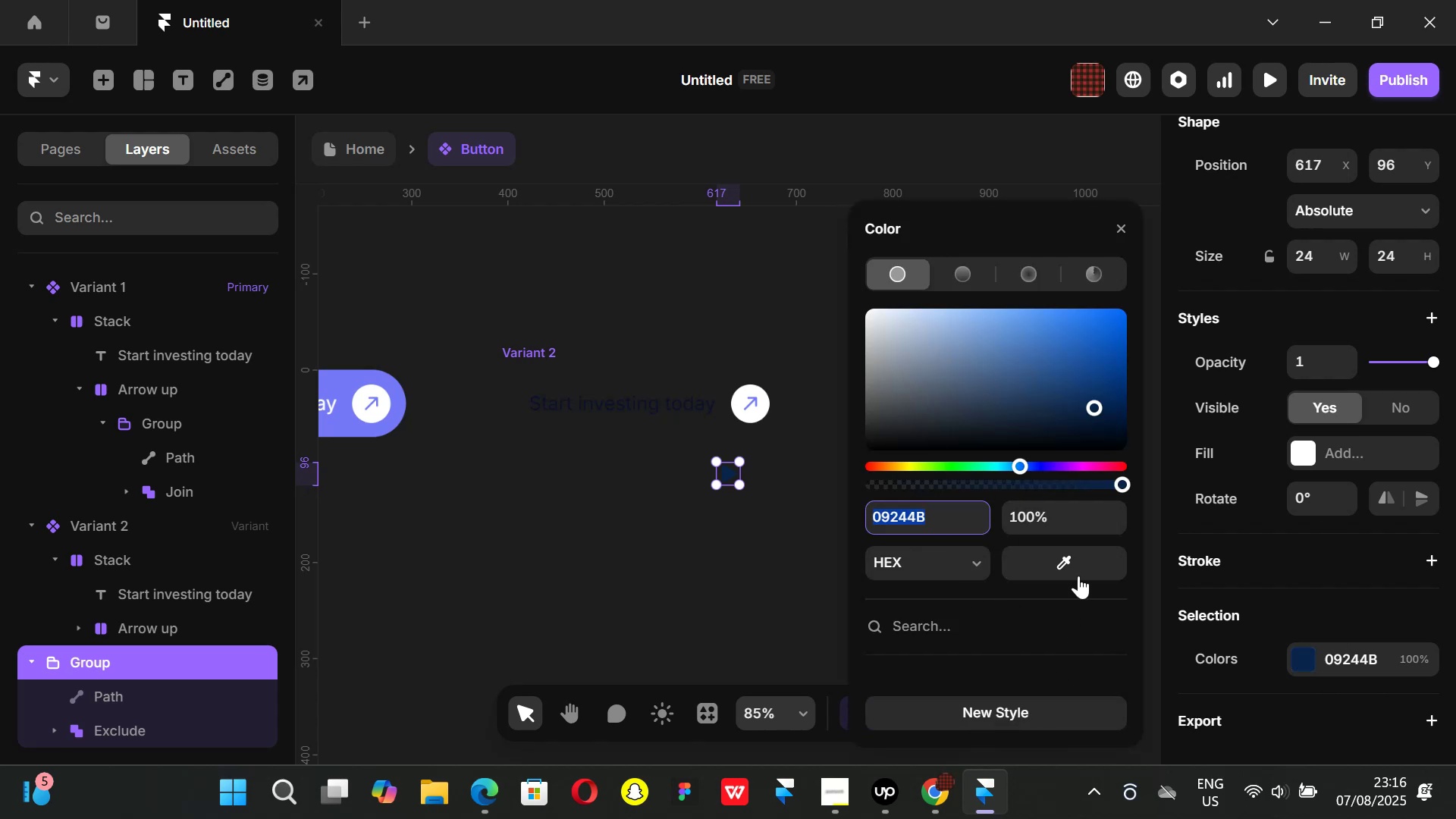 
left_click_drag(start_coordinate=[1073, 558], to_coordinate=[355, 372])
 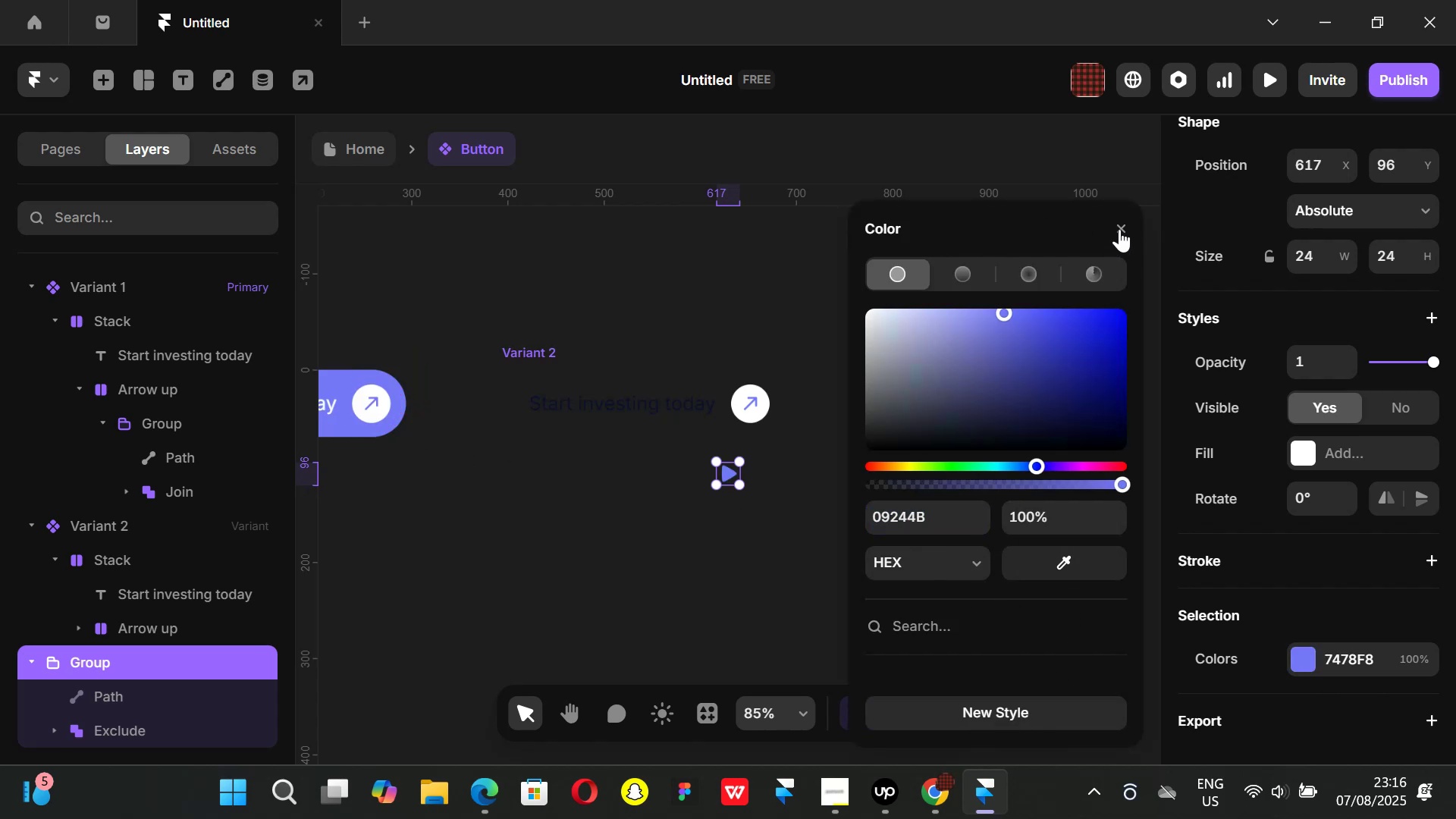 
left_click([1123, 225])
 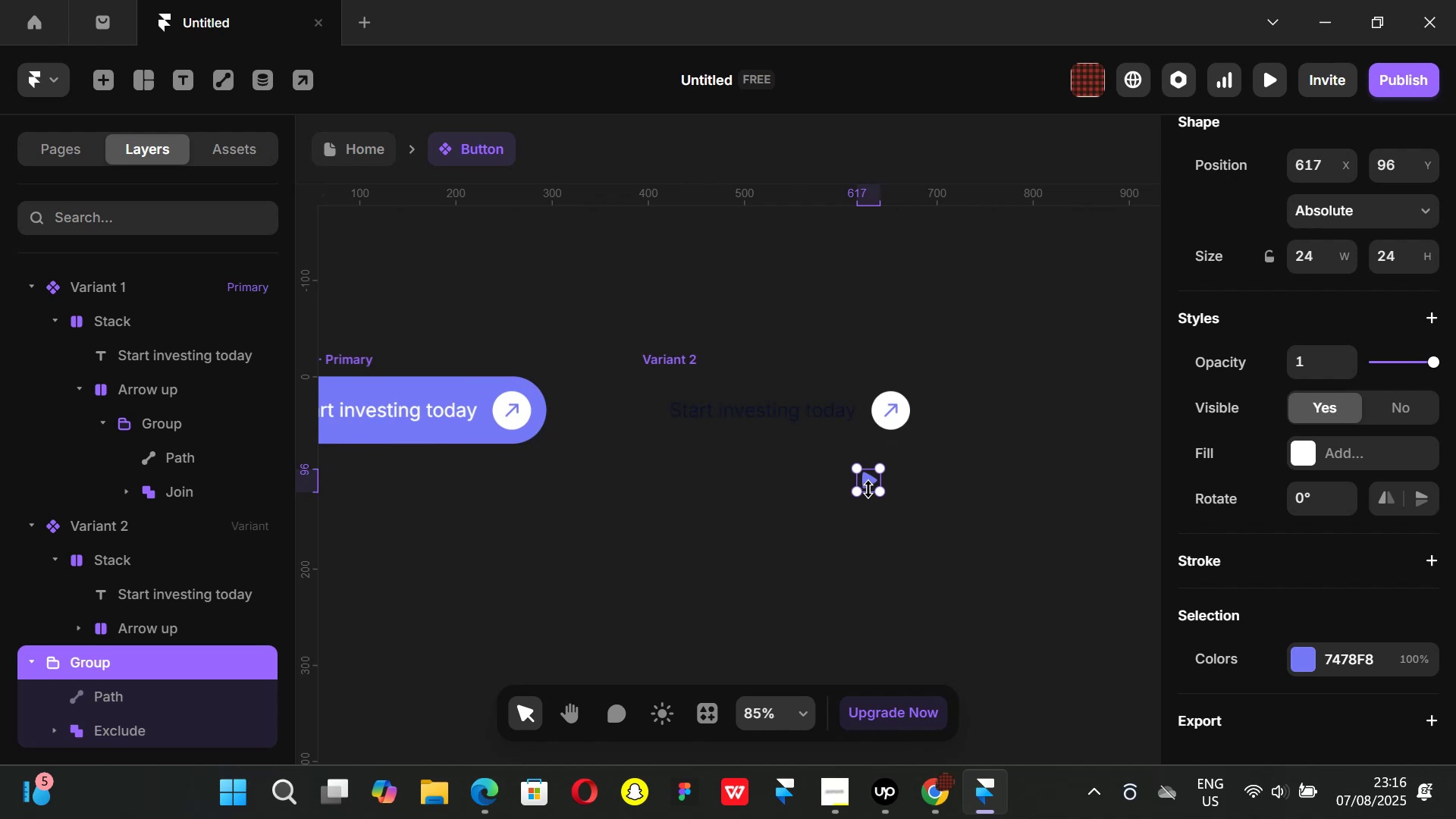 
hold_key(key=ControlLeft, duration=0.65)
scroll: coordinate [897, 463], scroll_direction: up, amount: 3.0
 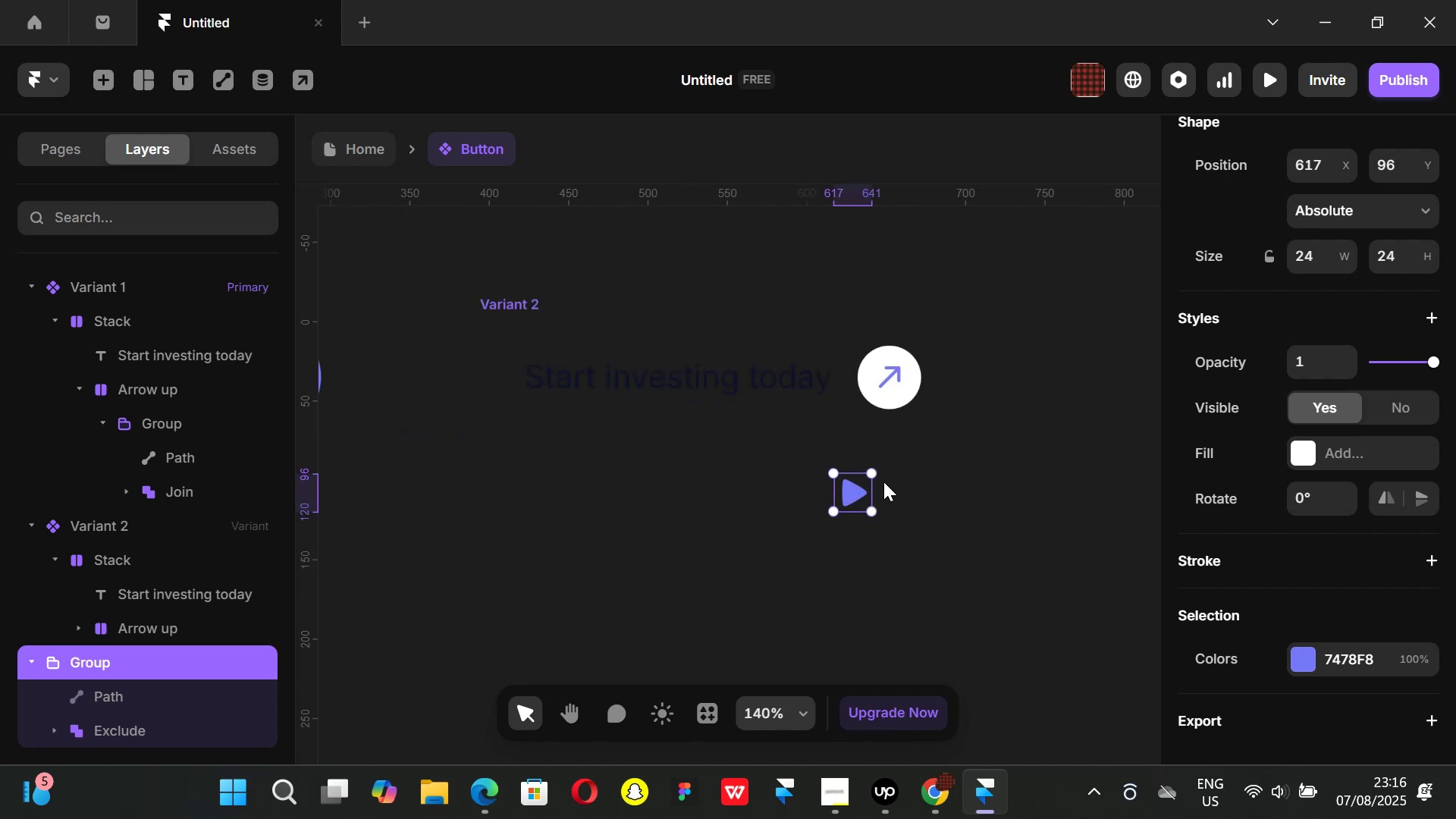 
key(Control+ControlLeft)
 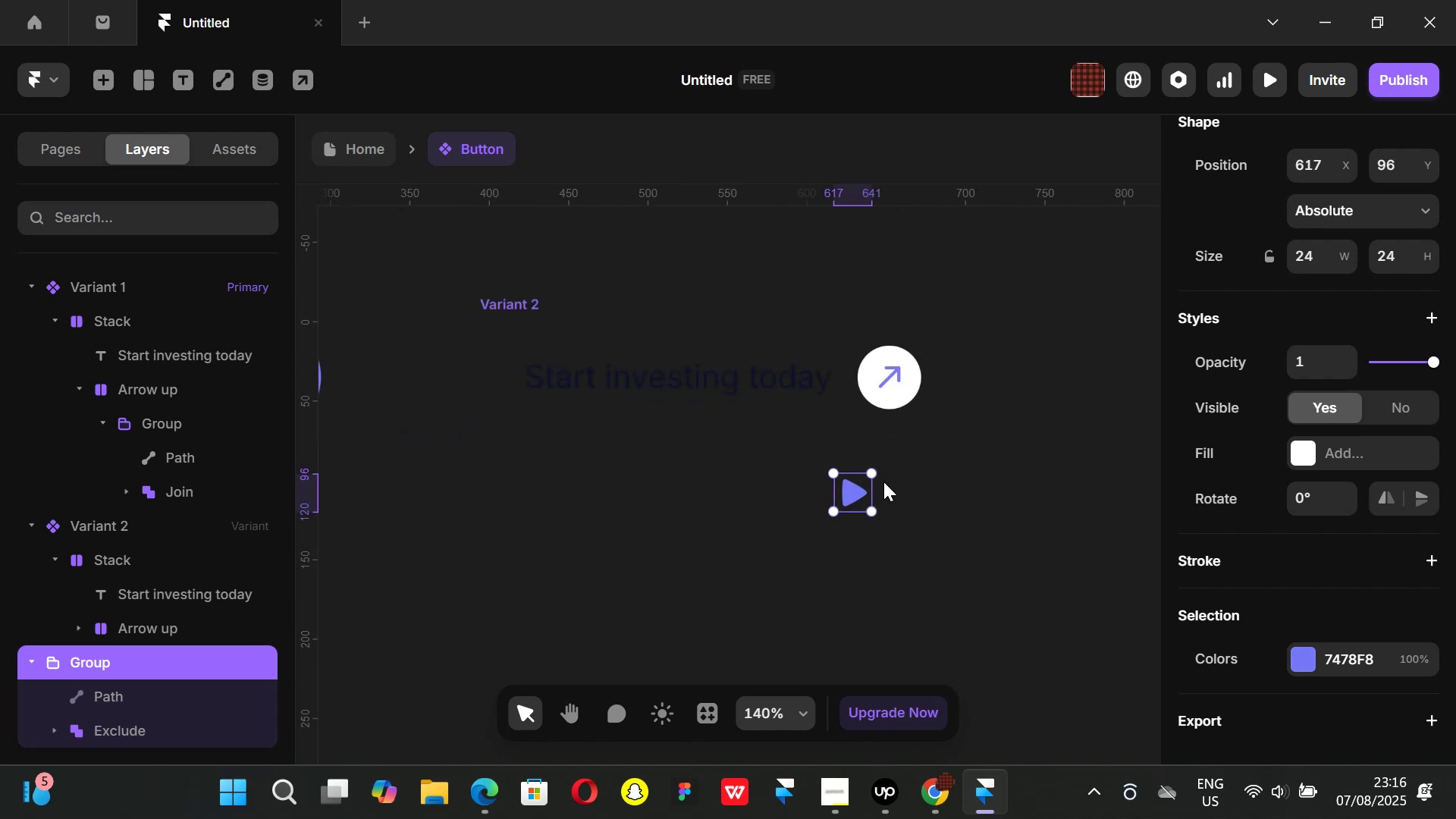 
key(Control+C)
 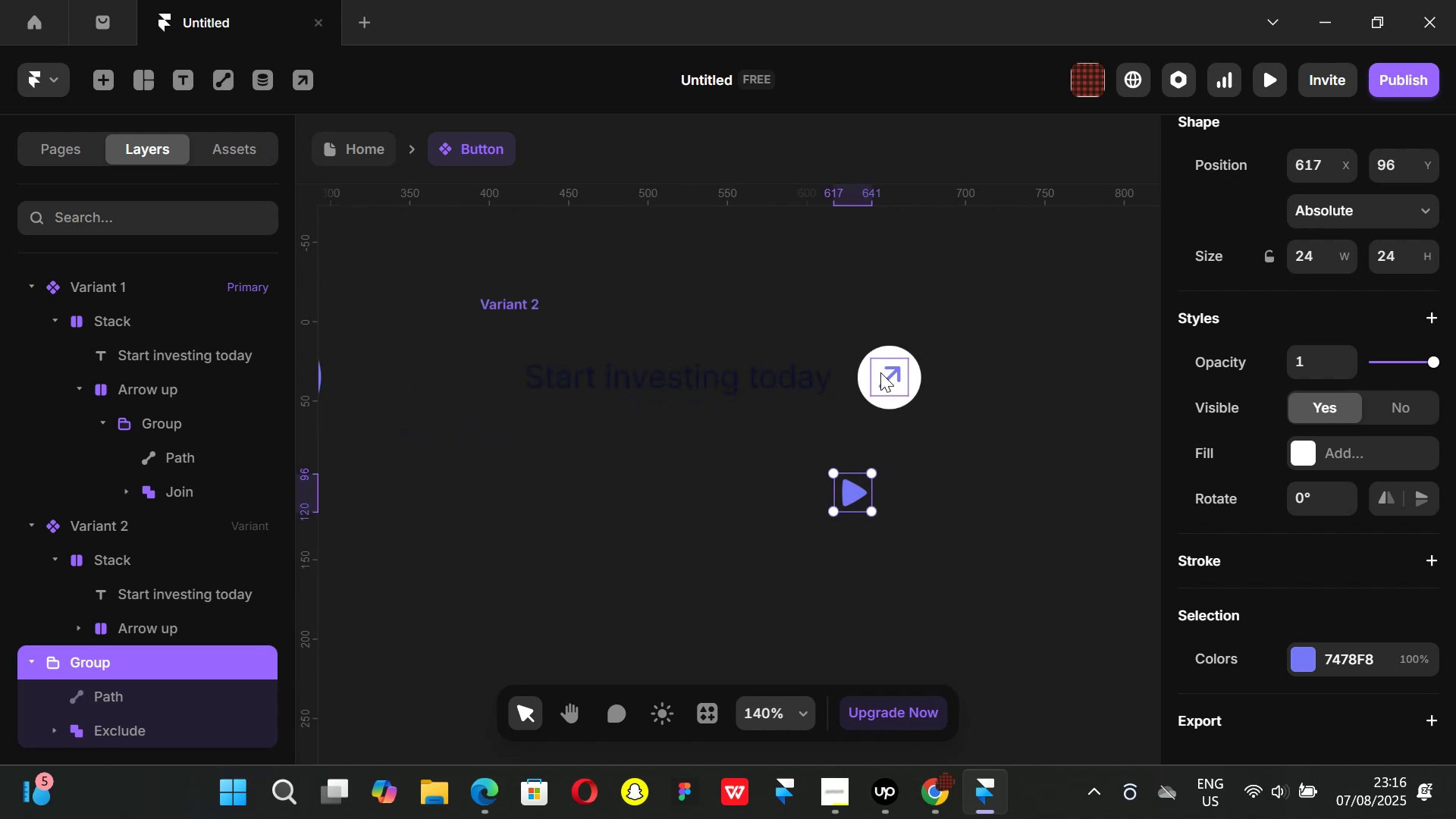 
left_click([895, 372])
 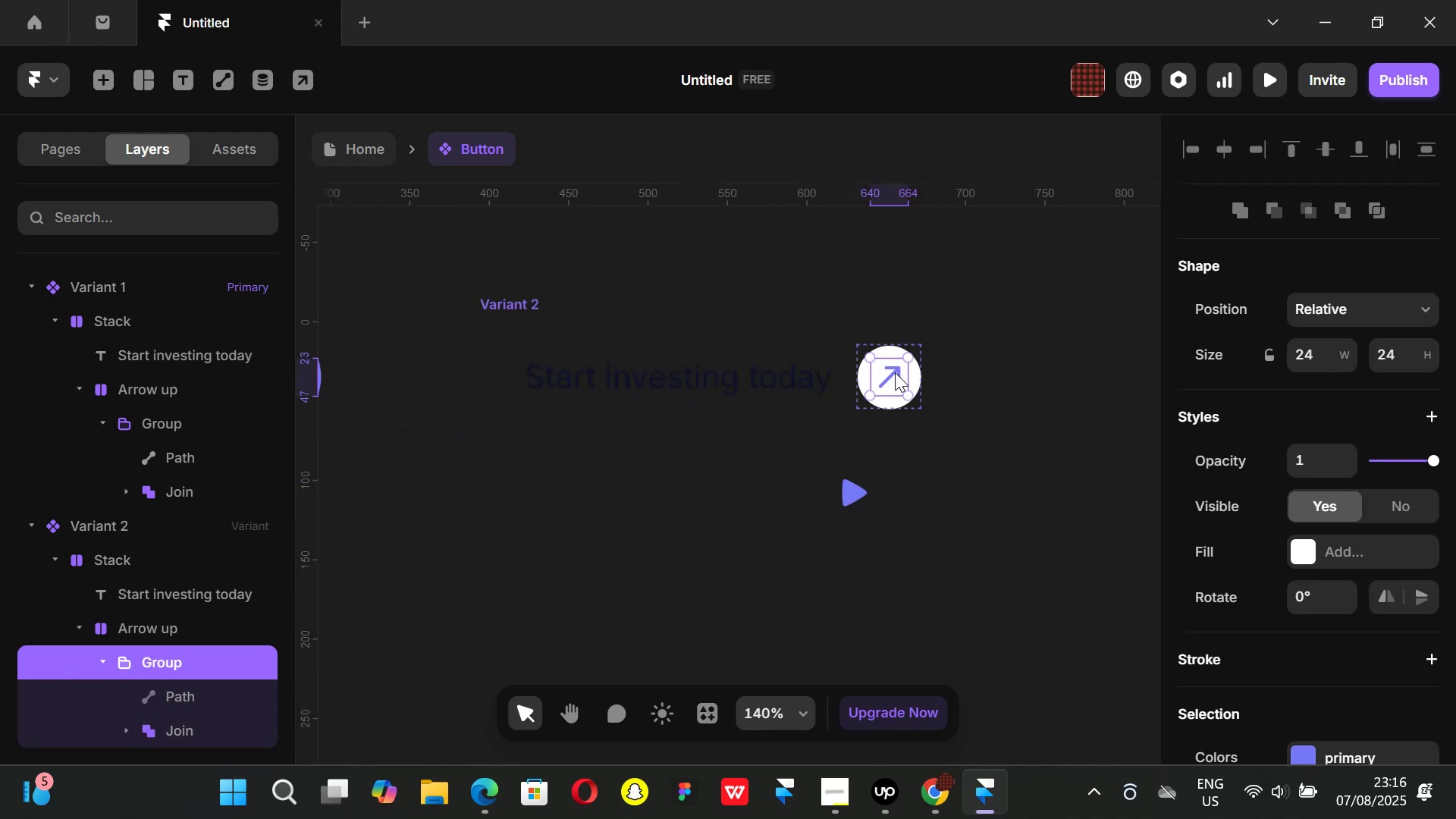 
key(Backspace)
 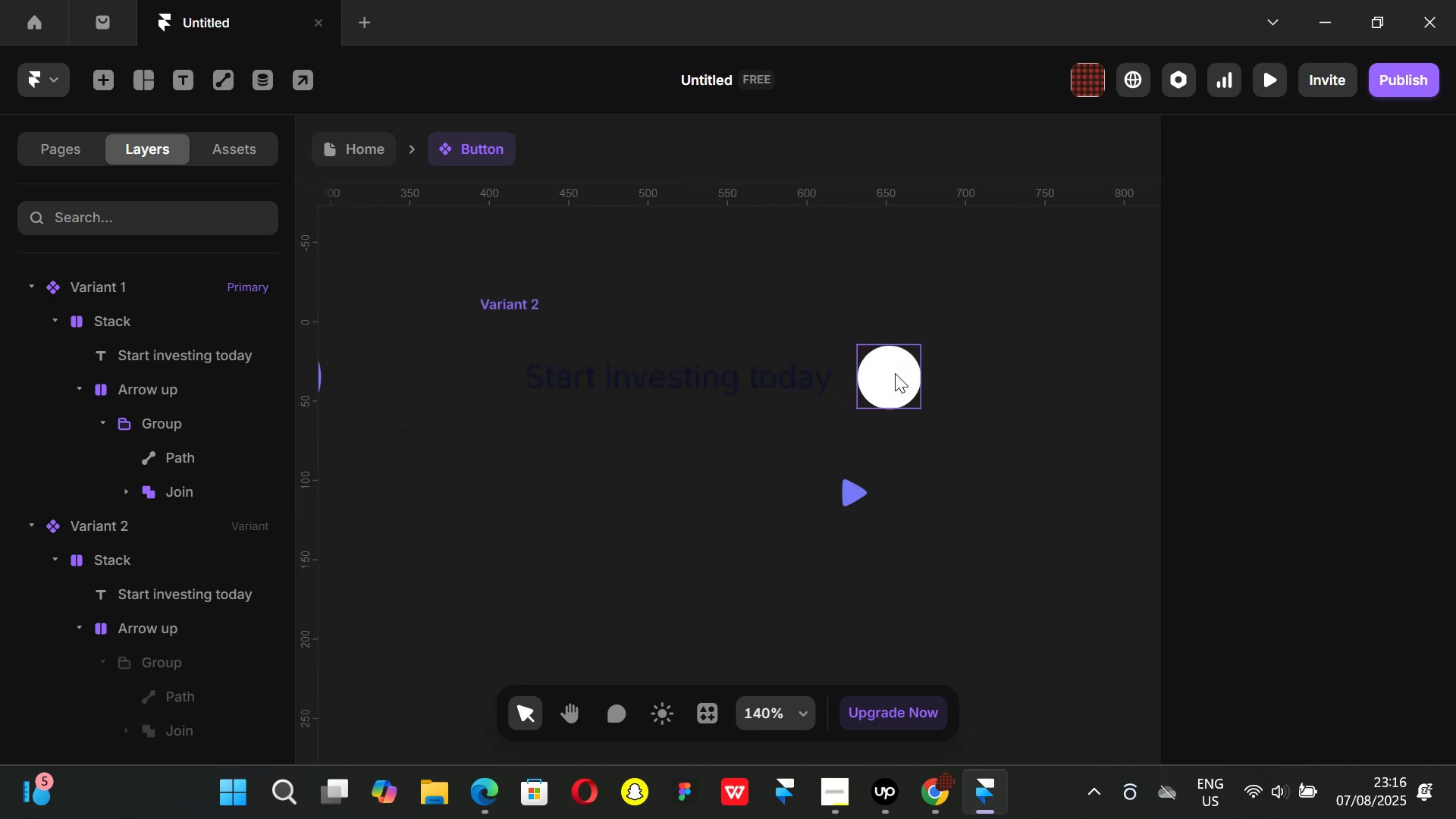 
left_click([895, 373])
 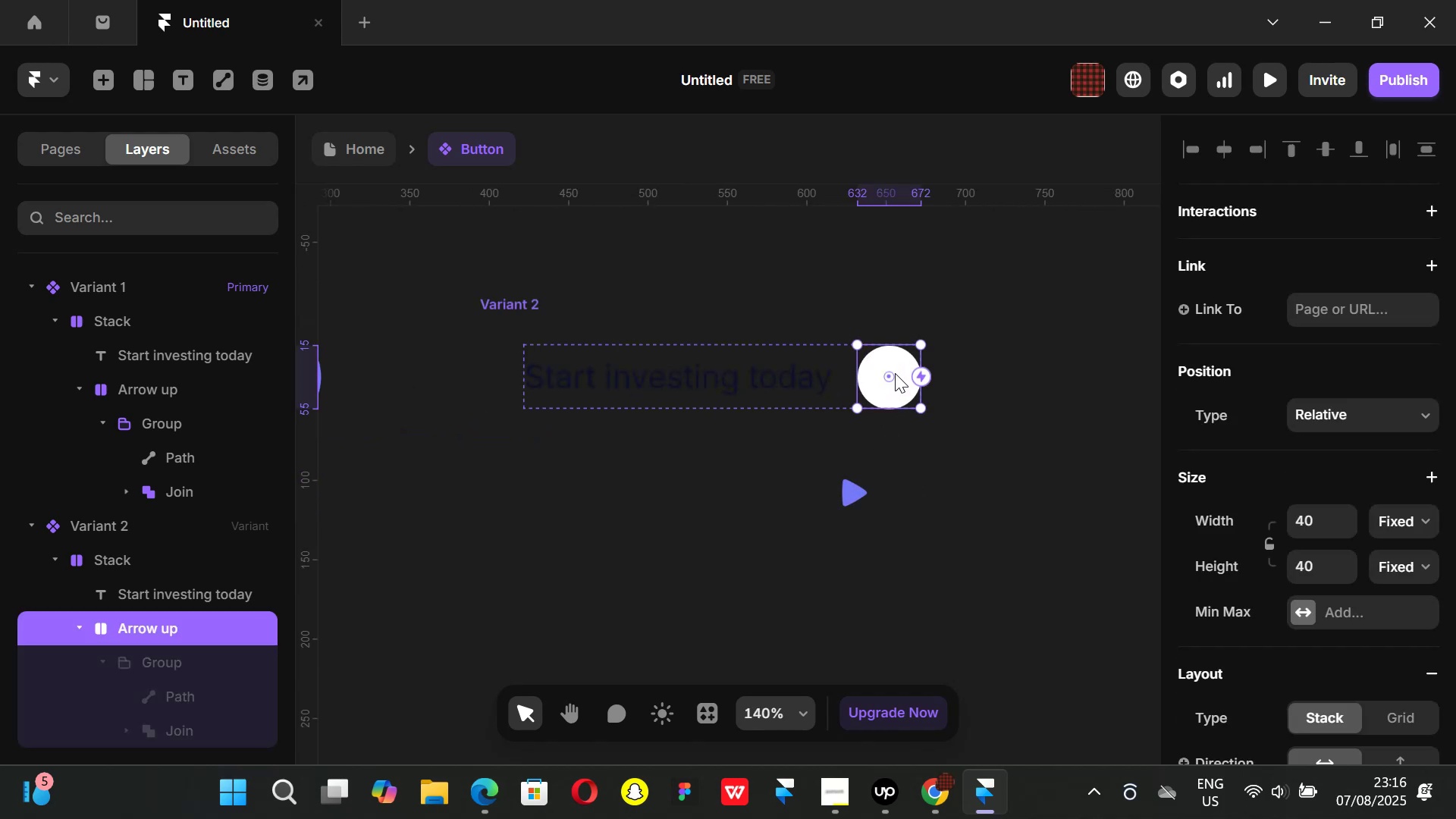 
key(Control+ControlLeft)
 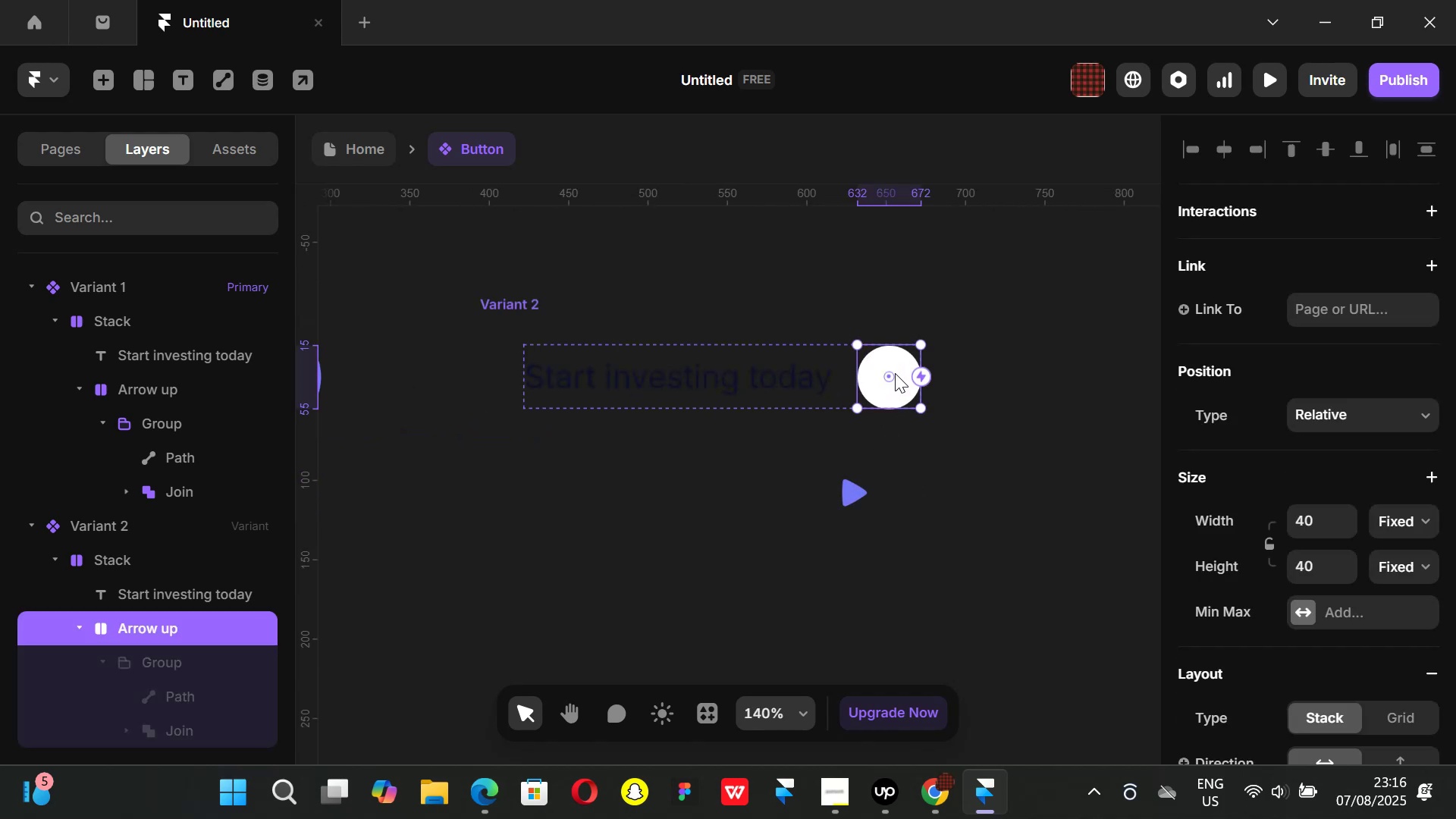 
key(Control+V)
 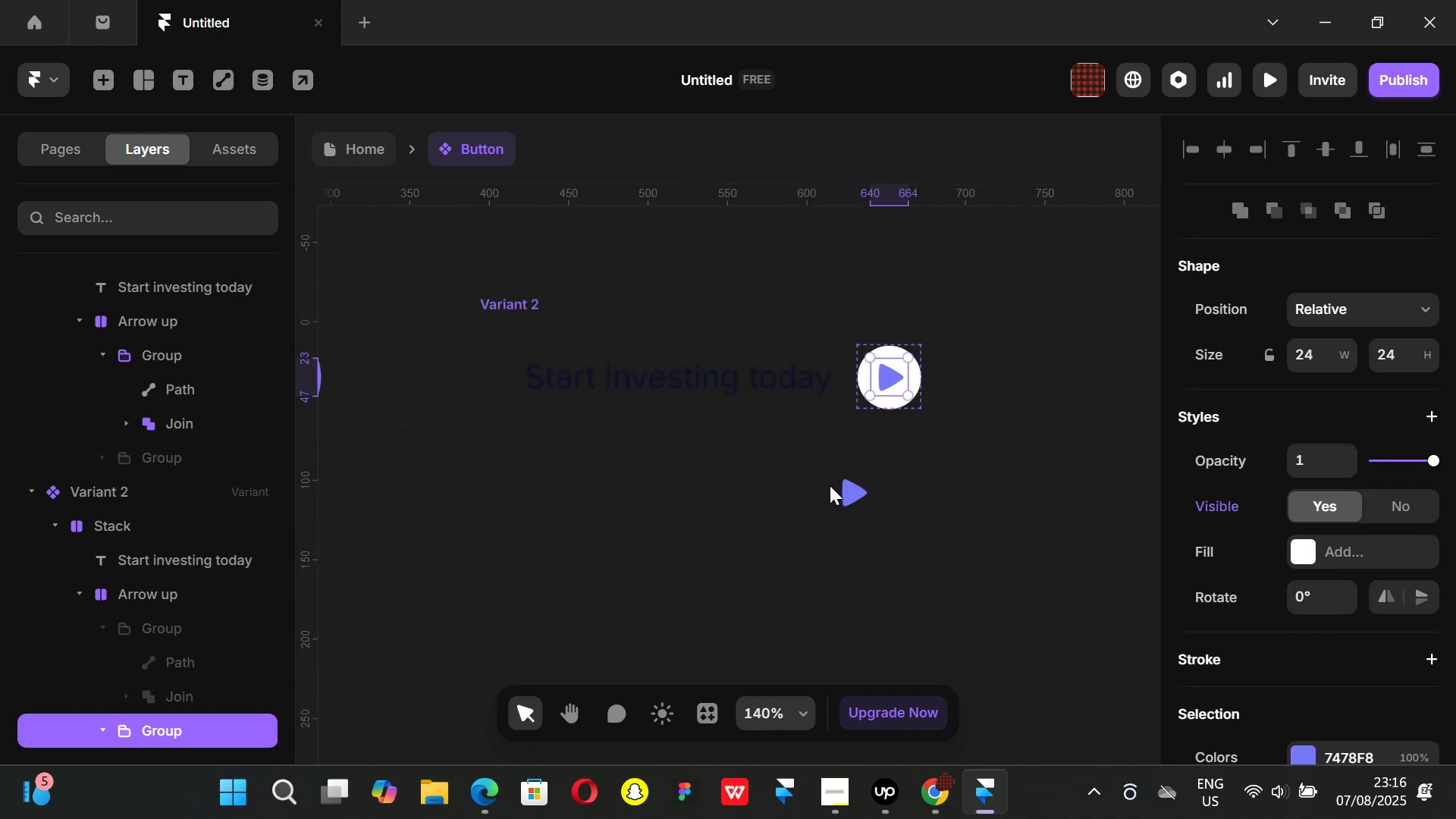 
left_click([852, 493])
 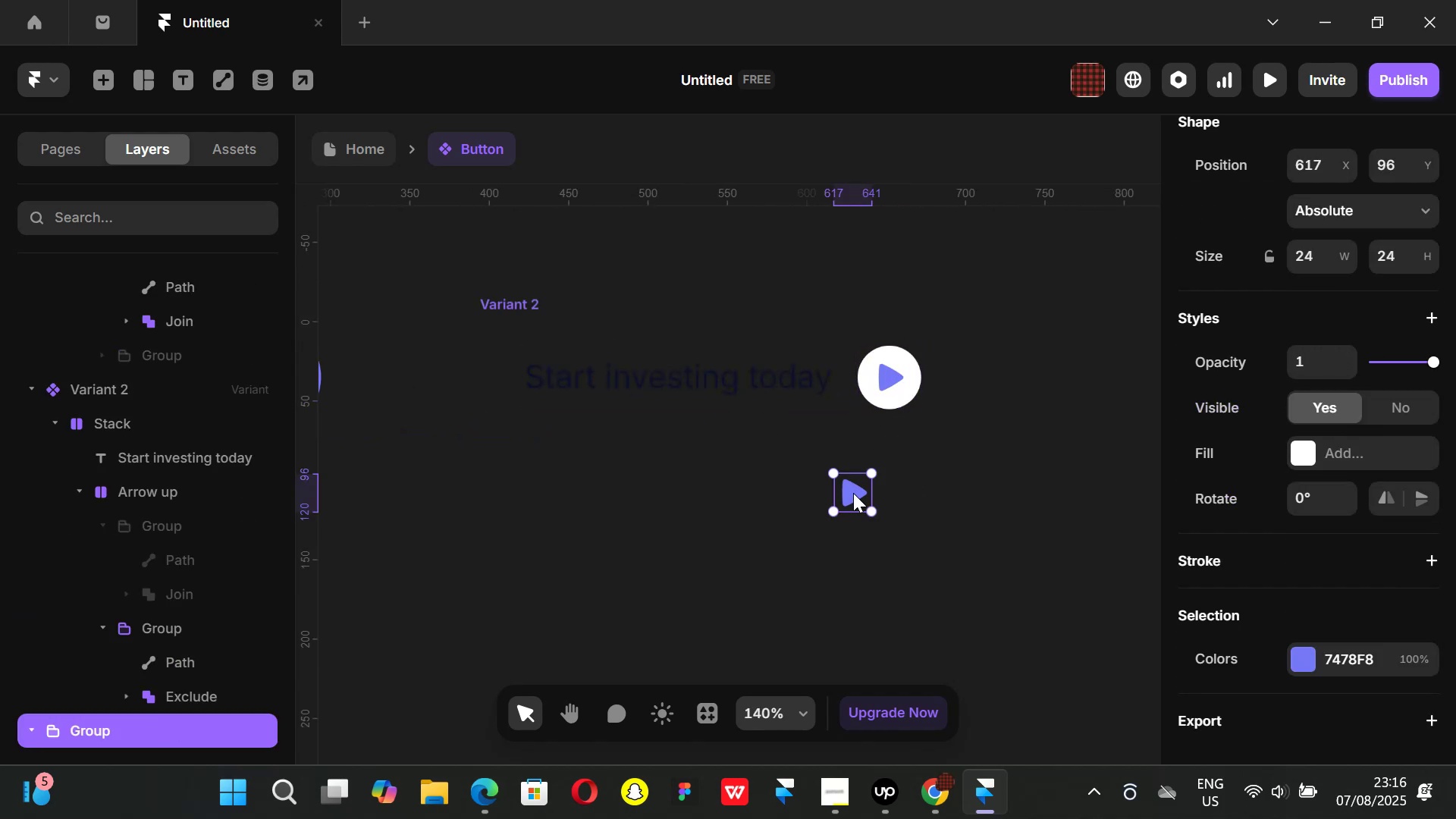 
key(Backspace)
 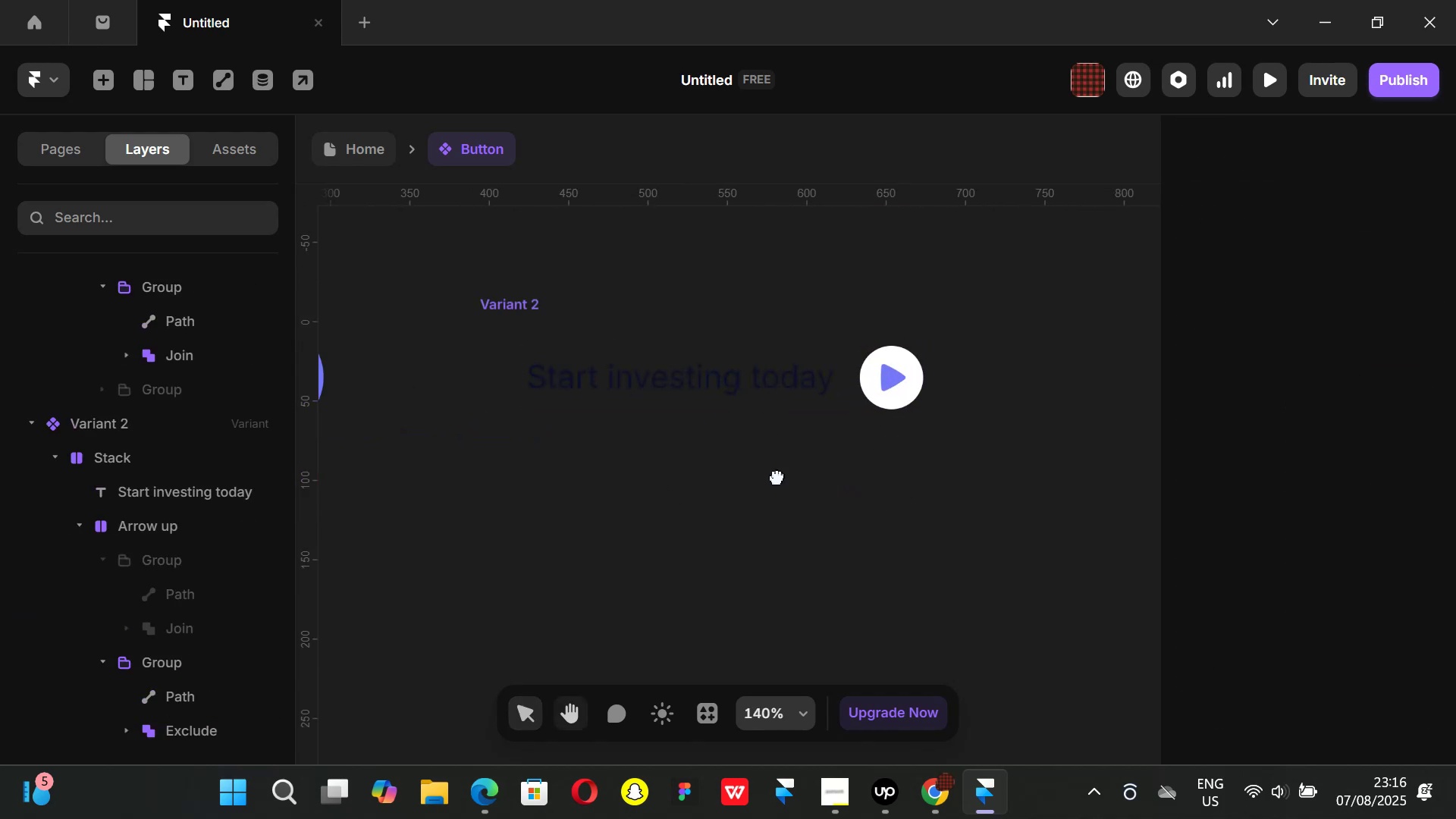 
key(Control+ControlLeft)
 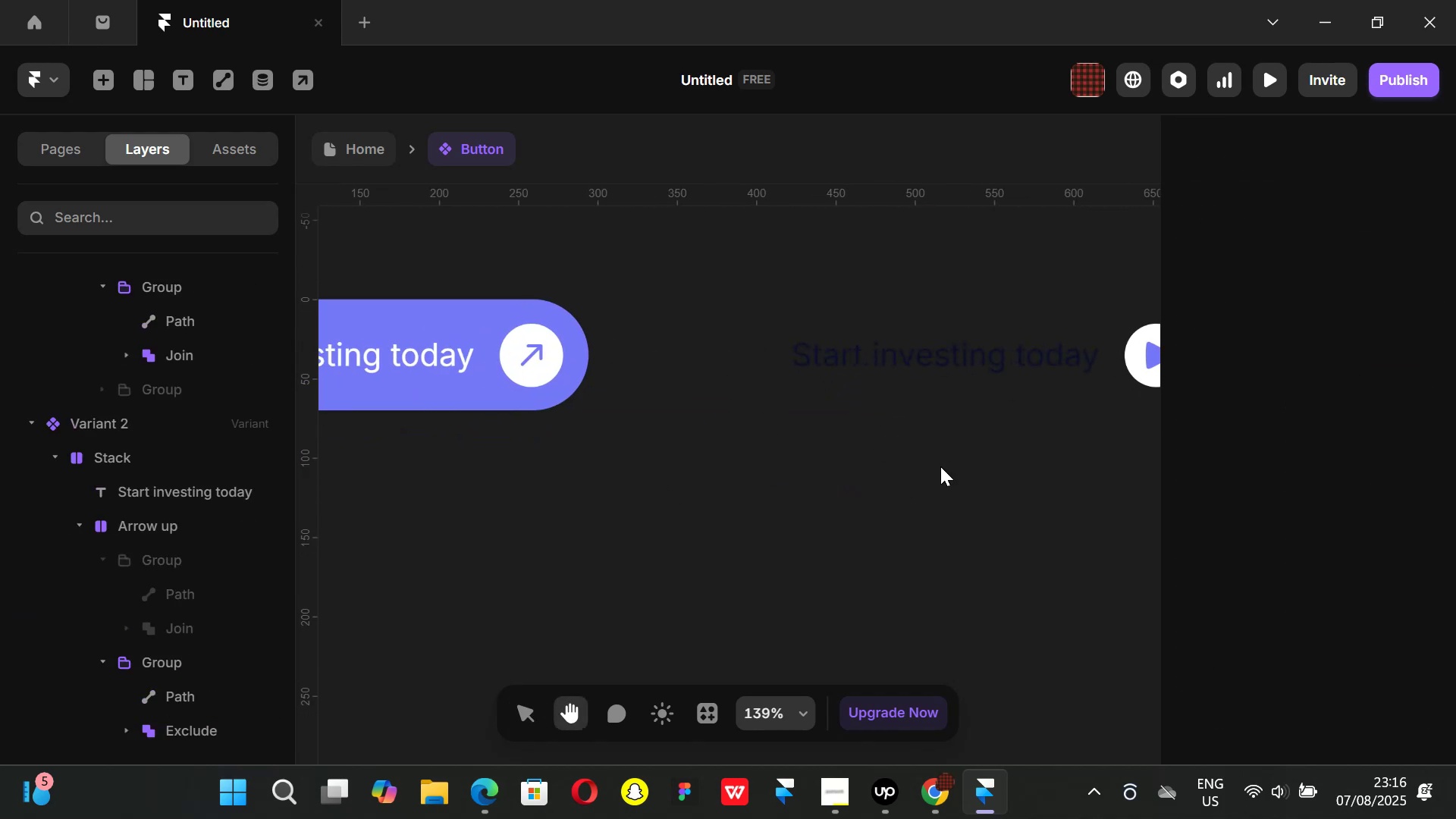 
scroll: coordinate [942, 467], scroll_direction: down, amount: 2.0
 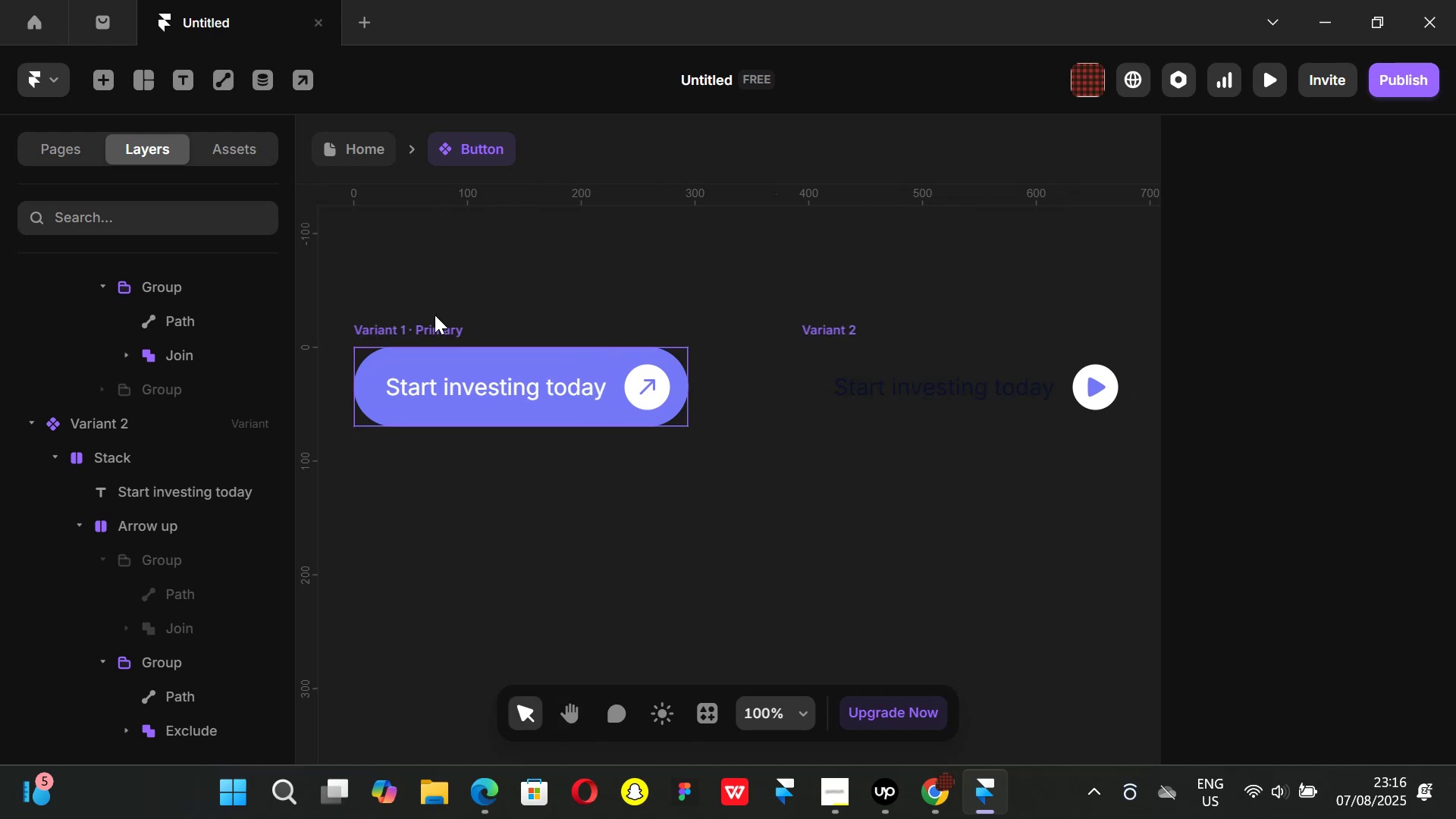 
left_click([435, 315])
 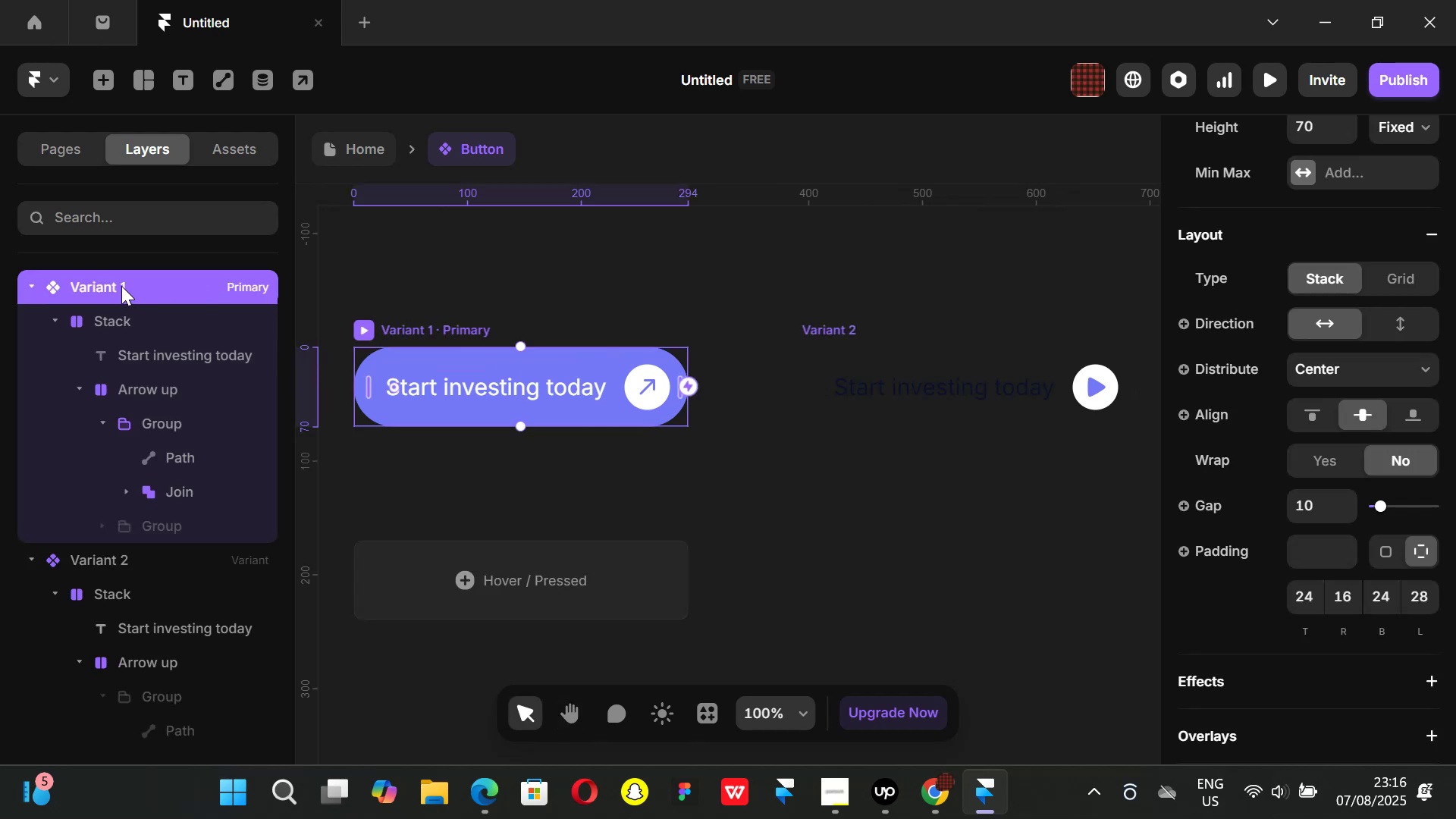 
double_click([121, 286])
 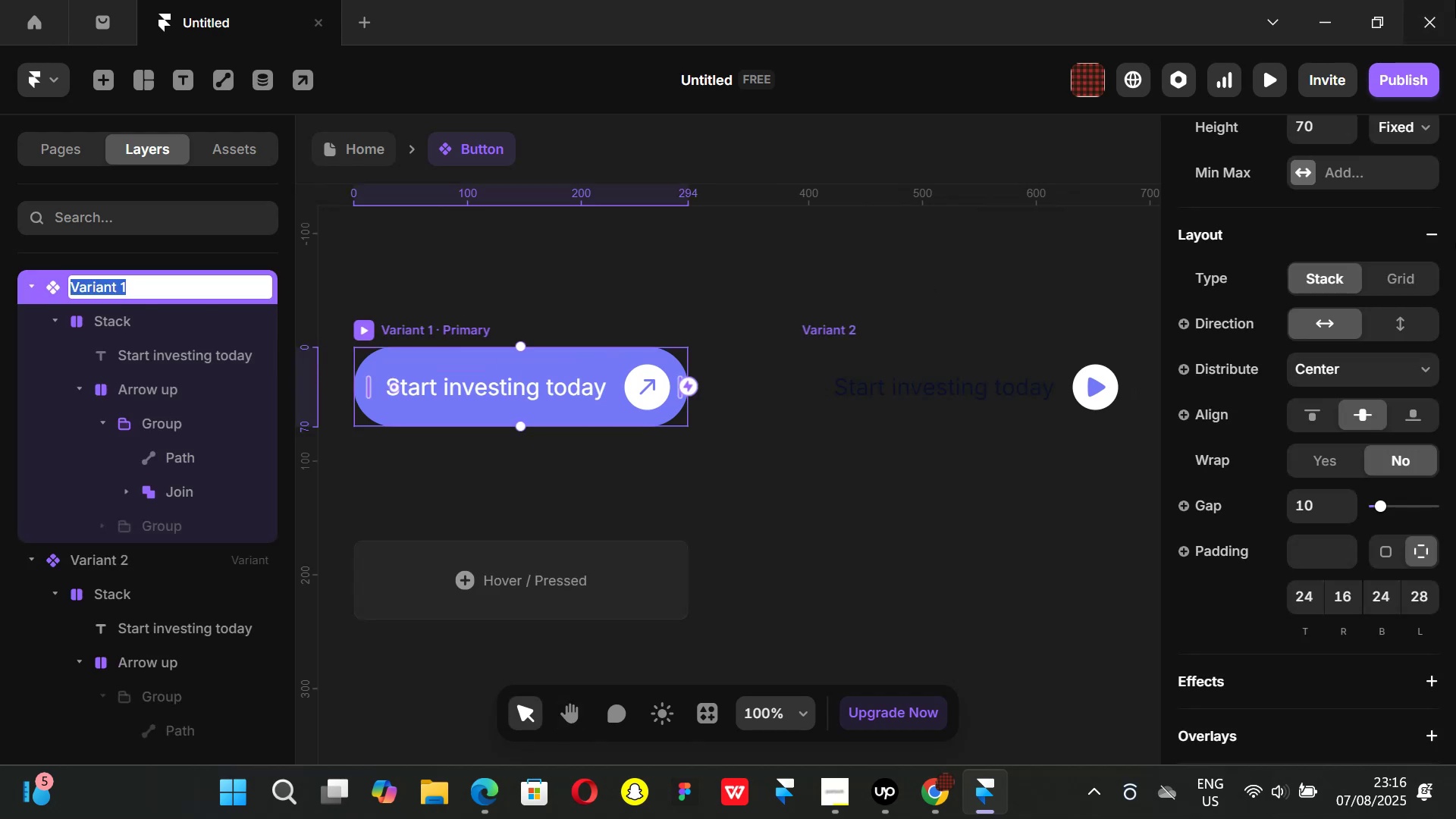 
key(Backspace)
type(Button 1)
 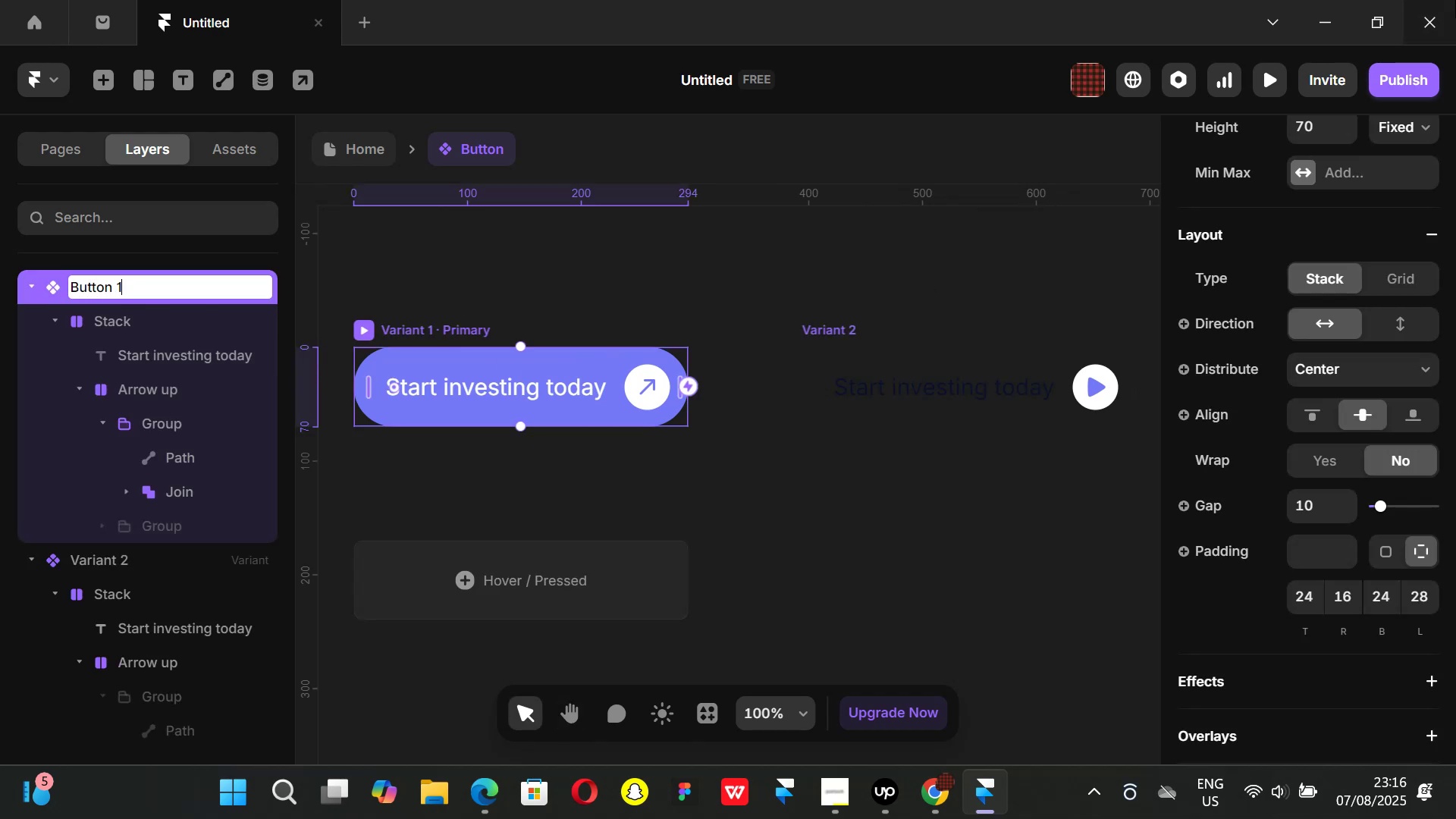 
key(Enter)
 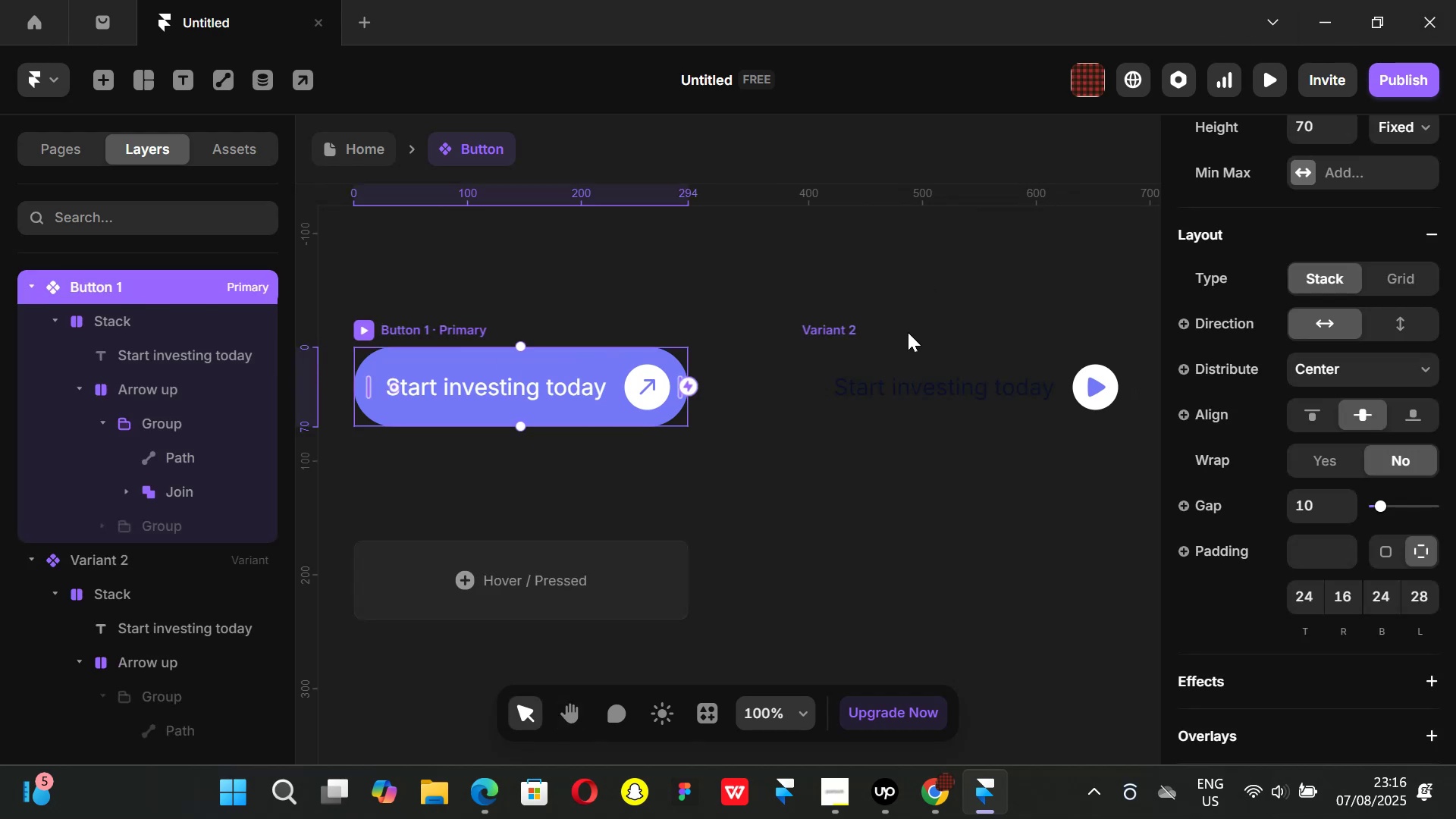 
left_click([825, 324])
 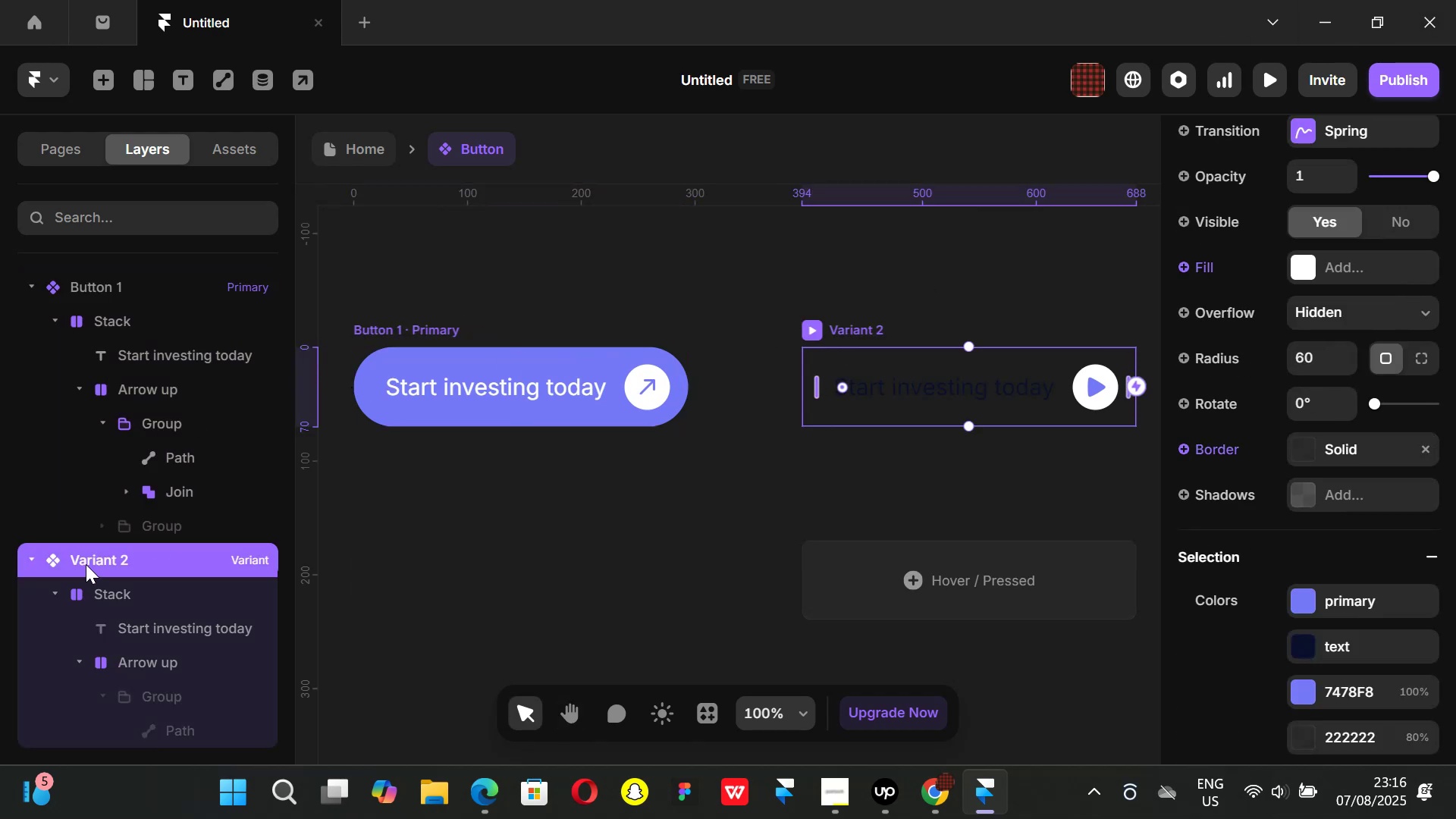 
double_click([86, 564])
 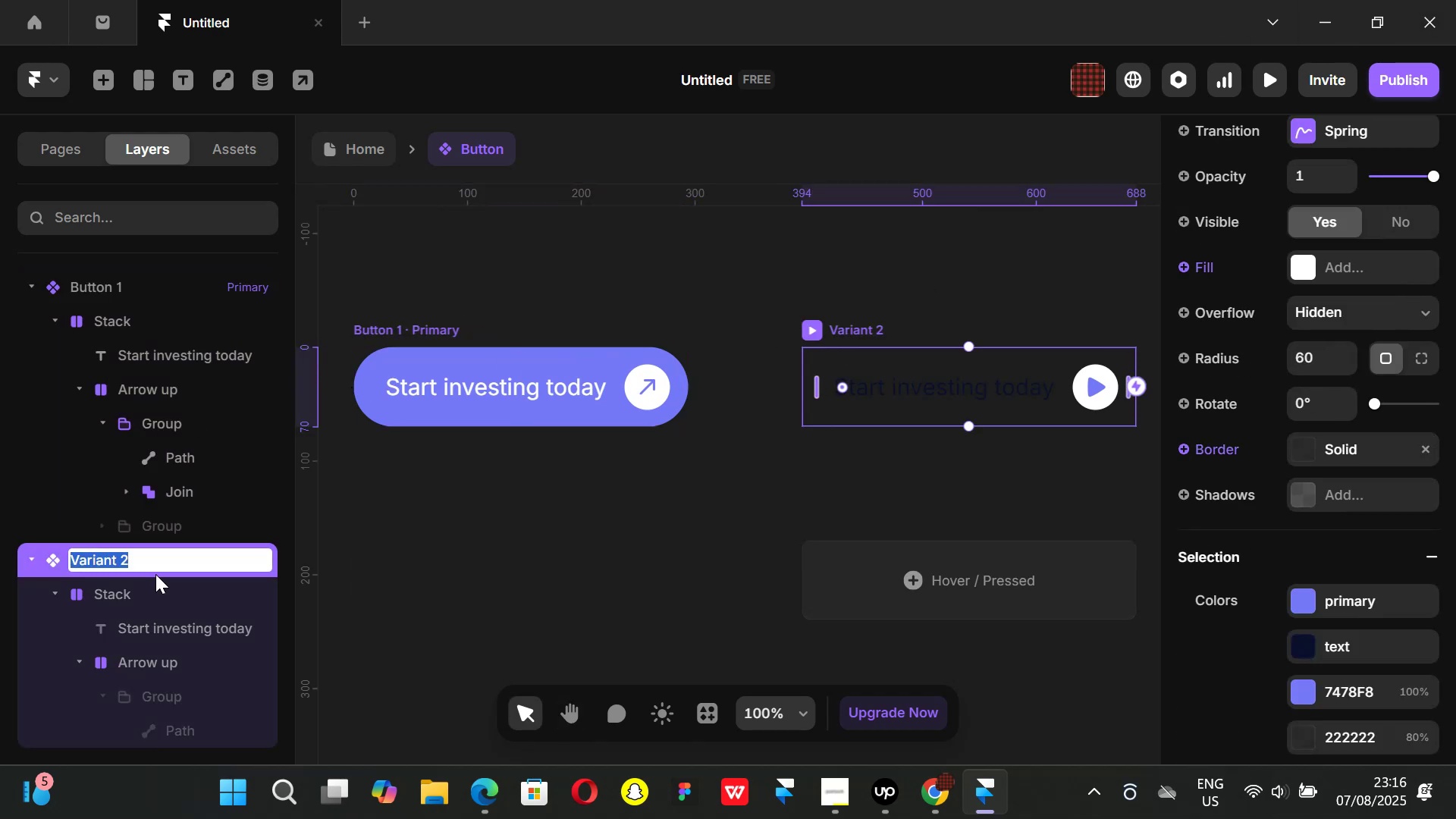 
key(Backspace)
type(Button 2)
 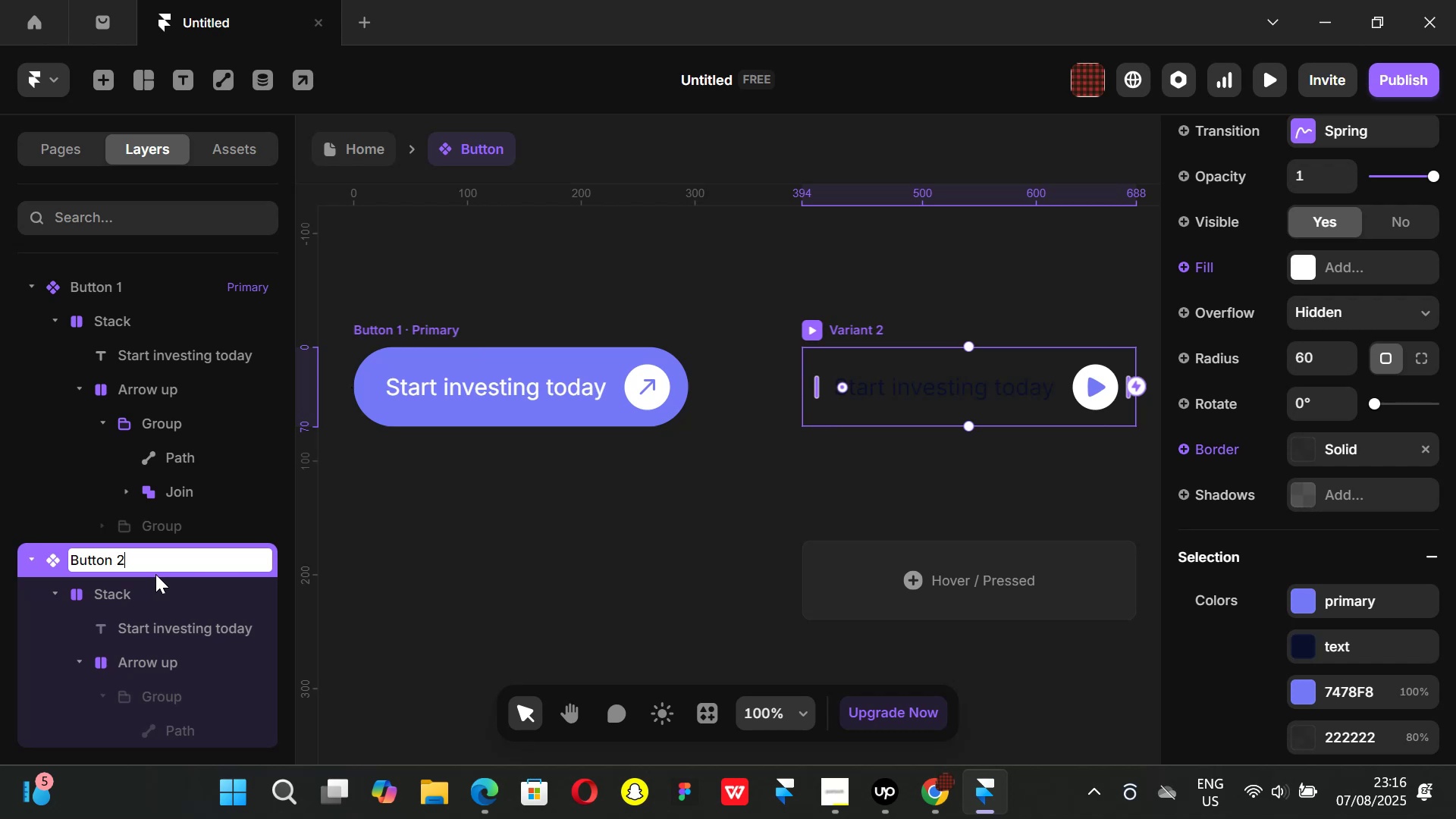 
key(Enter)
 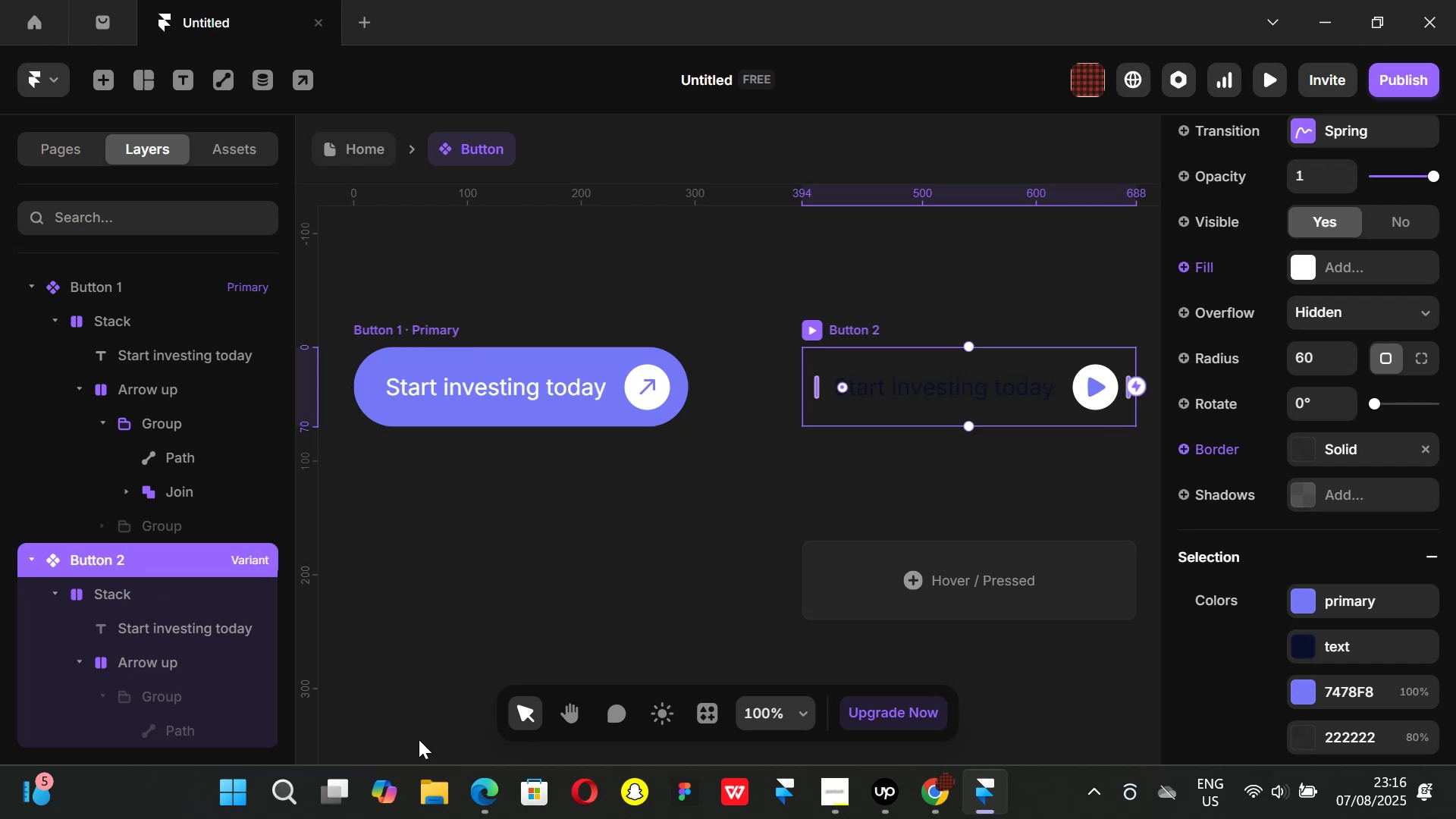 
left_click_drag(start_coordinate=[497, 594], to_coordinate=[497, 580])
 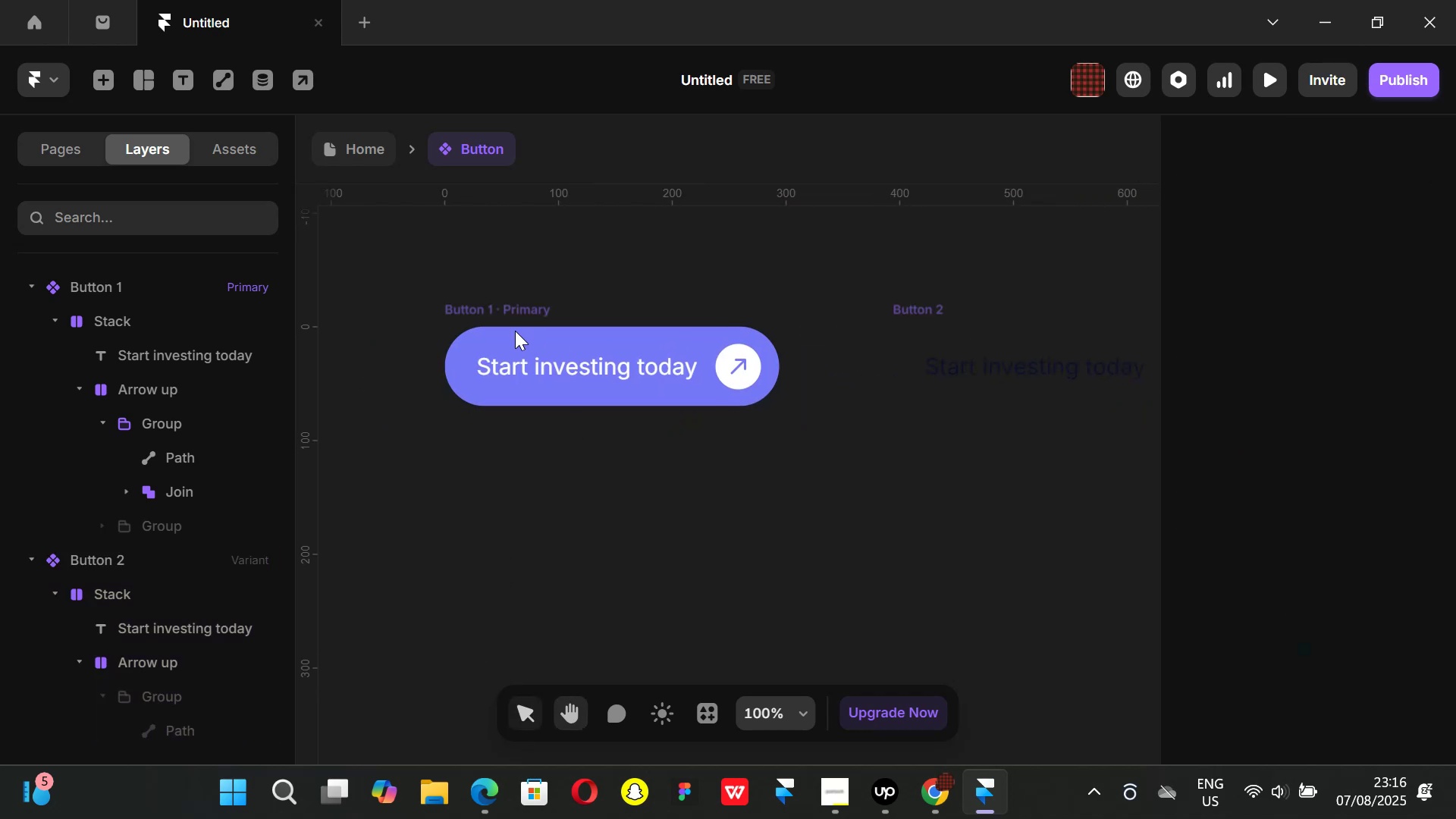 
left_click([508, 312])
 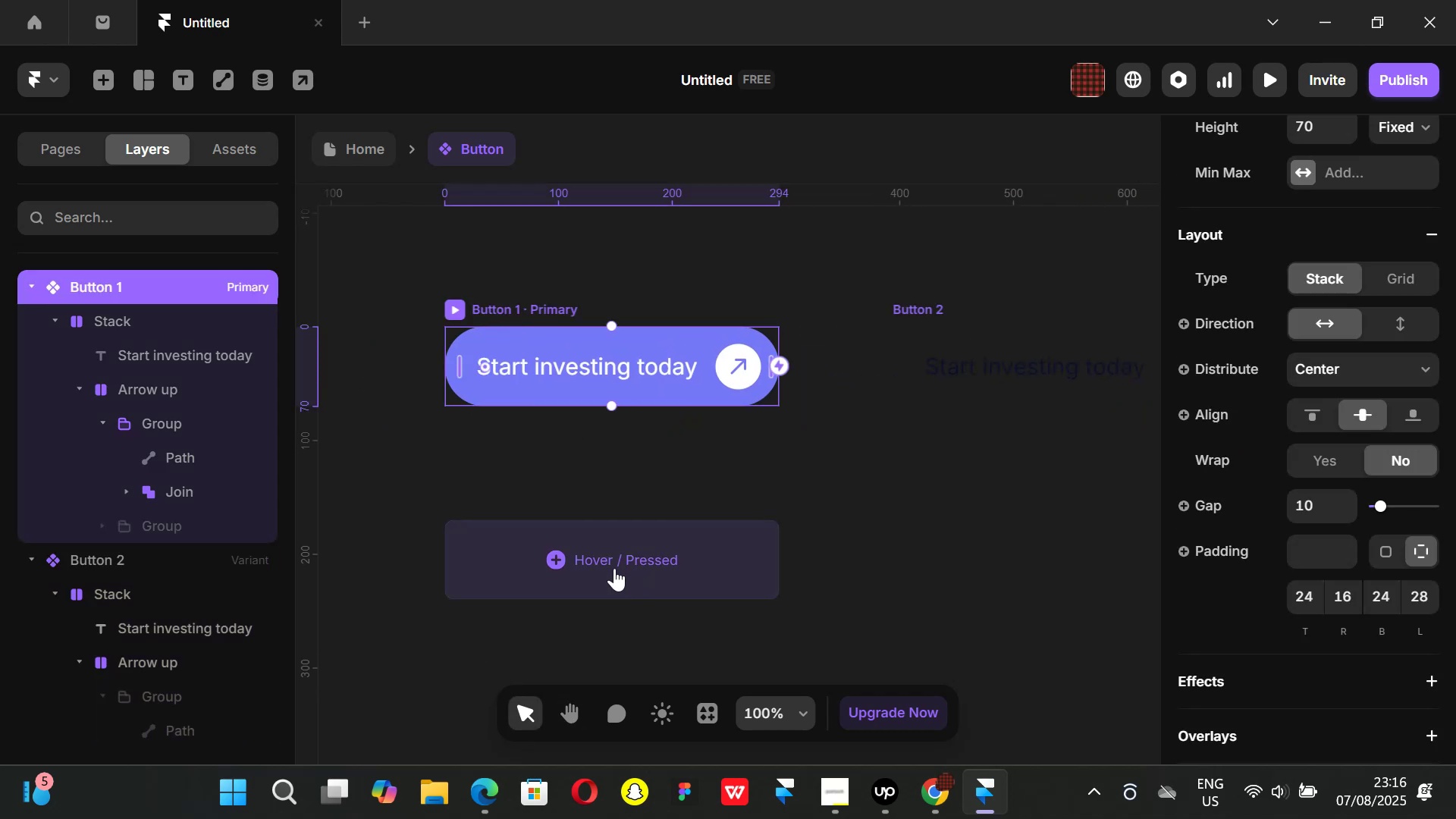 
left_click([604, 570])
 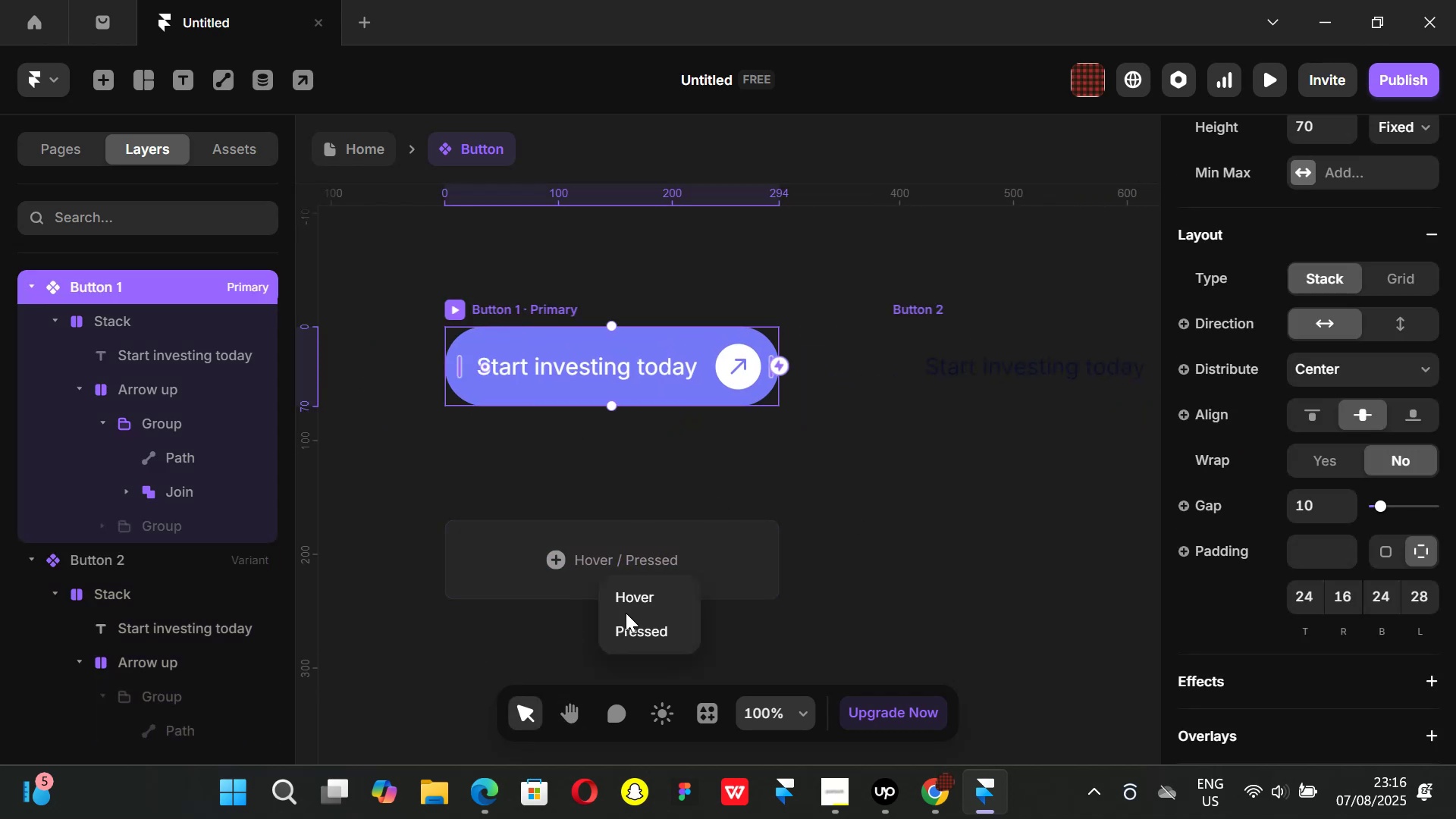 
left_click([631, 604])
 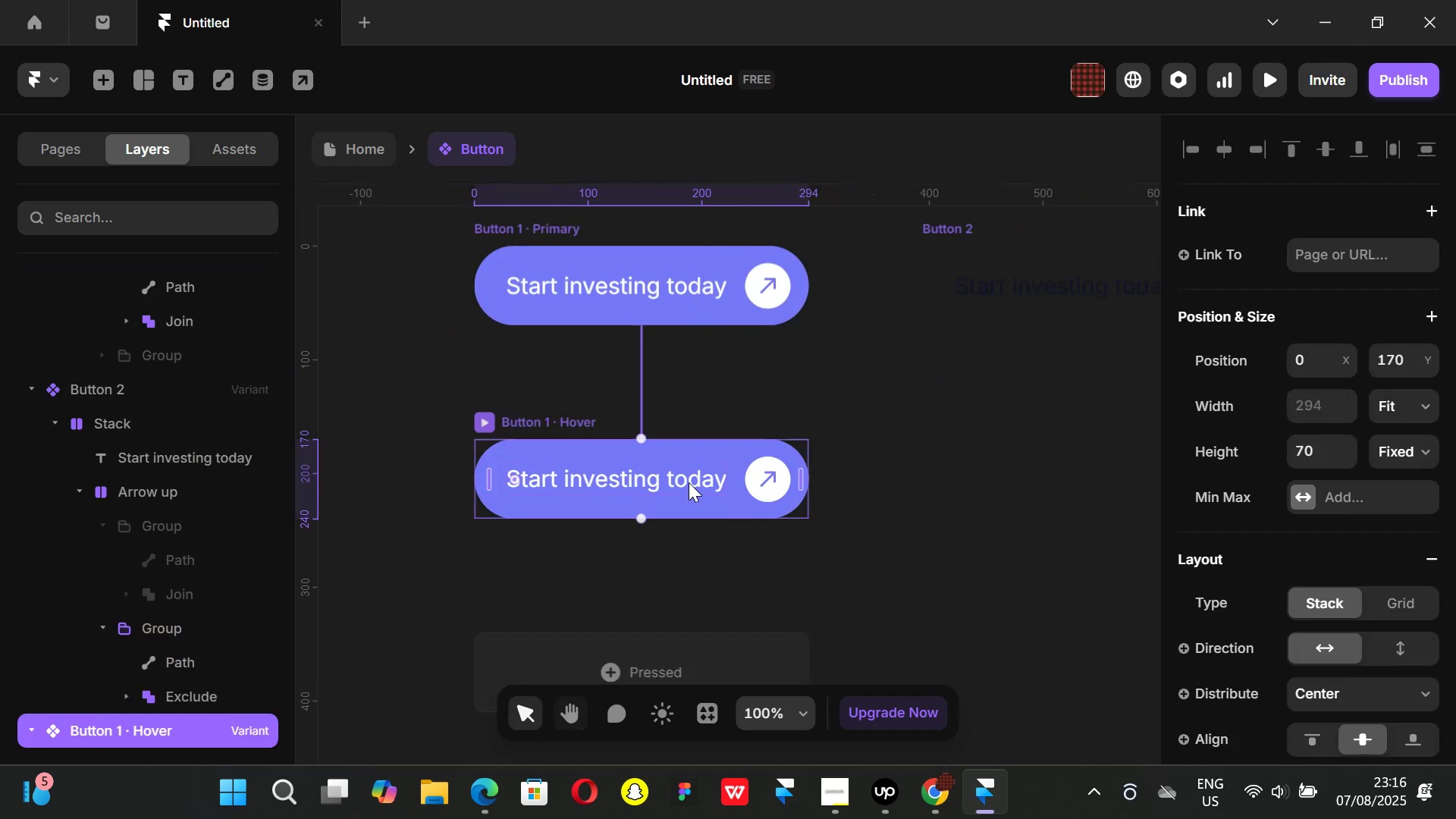 
scroll: coordinate [1346, 526], scroll_direction: down, amount: 4.0
 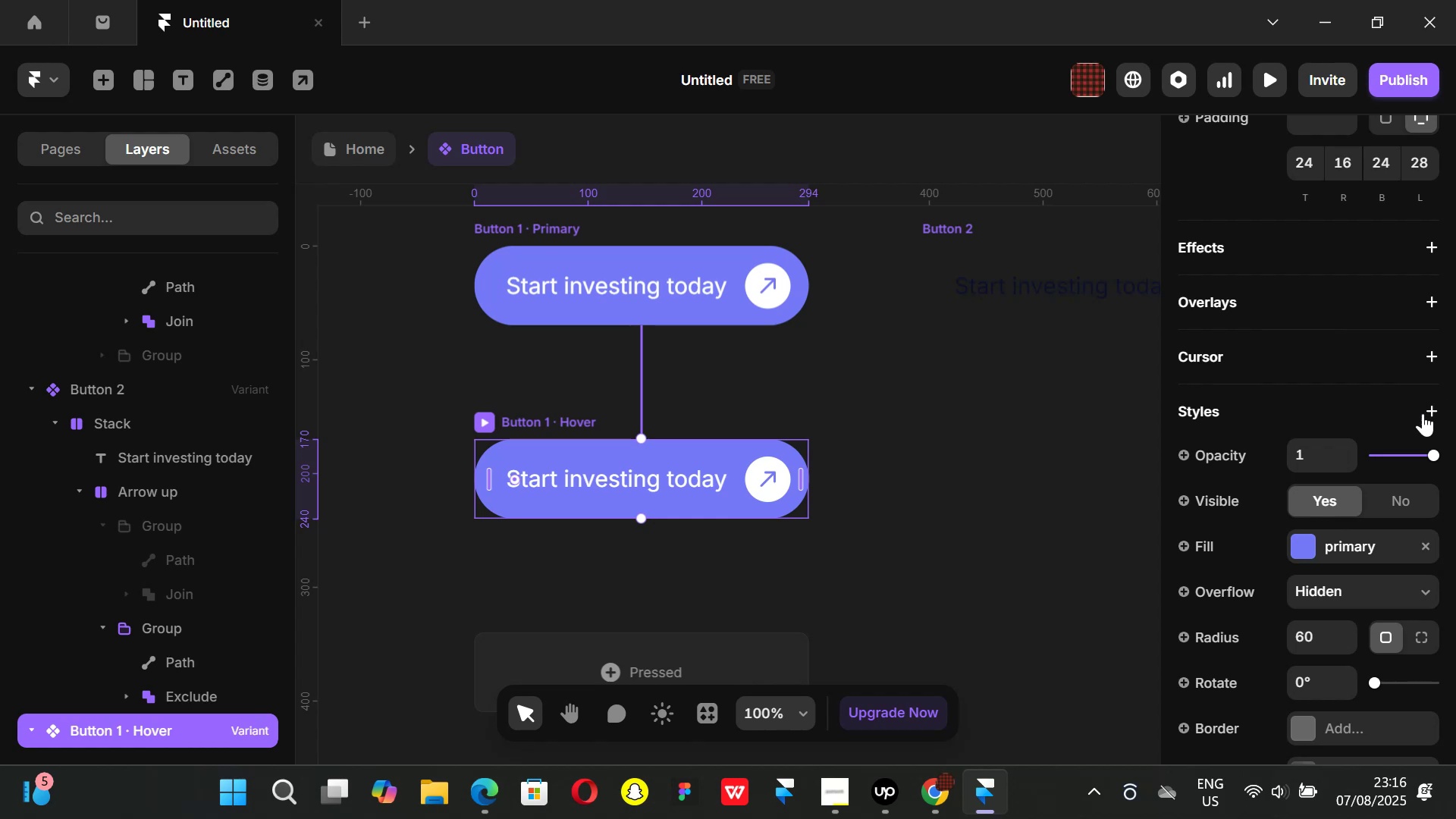 
left_click([1427, 417])
 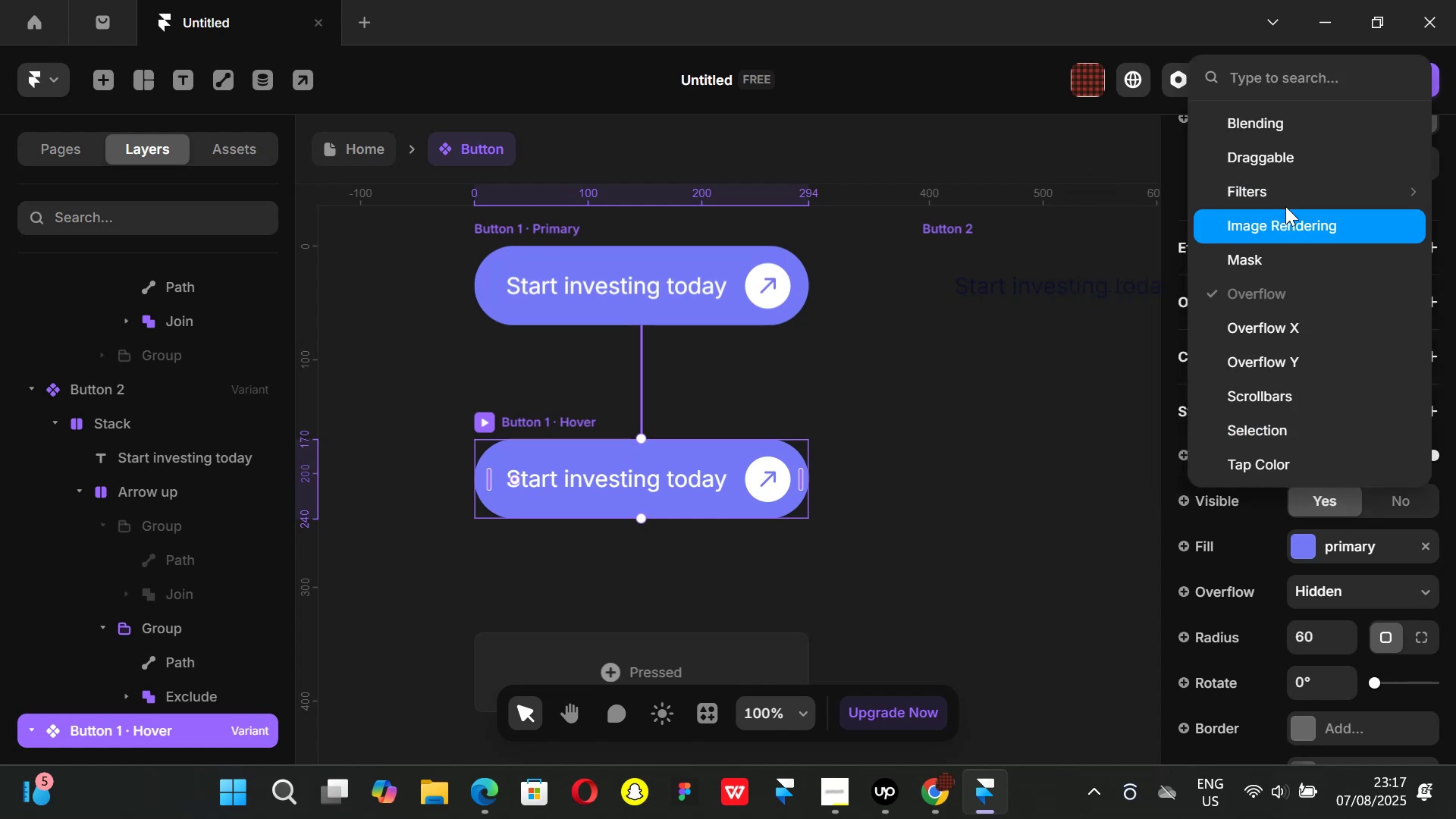 
left_click([1134, 258])
 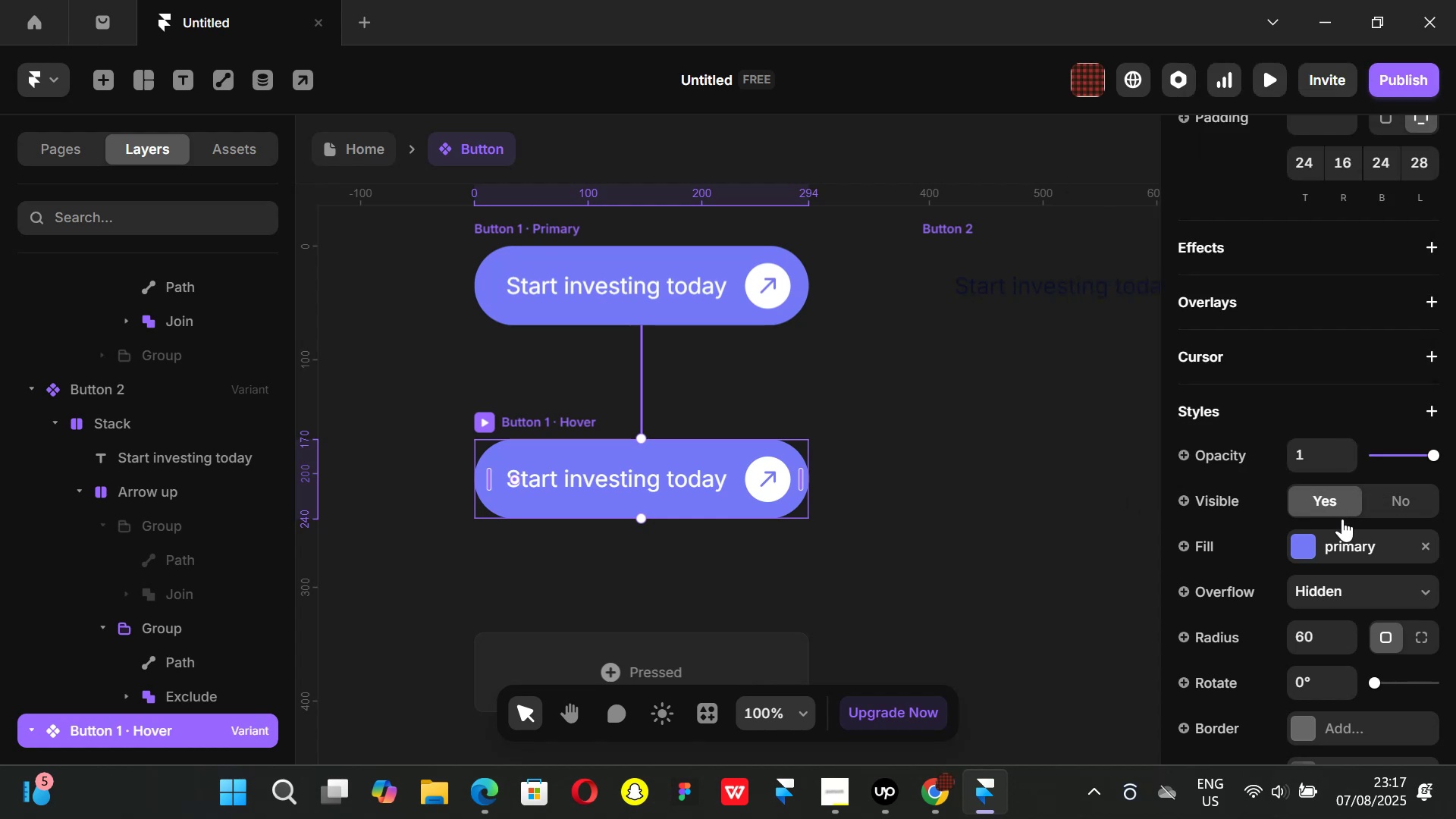 
scroll: coordinate [1342, 519], scroll_direction: down, amount: 1.0
 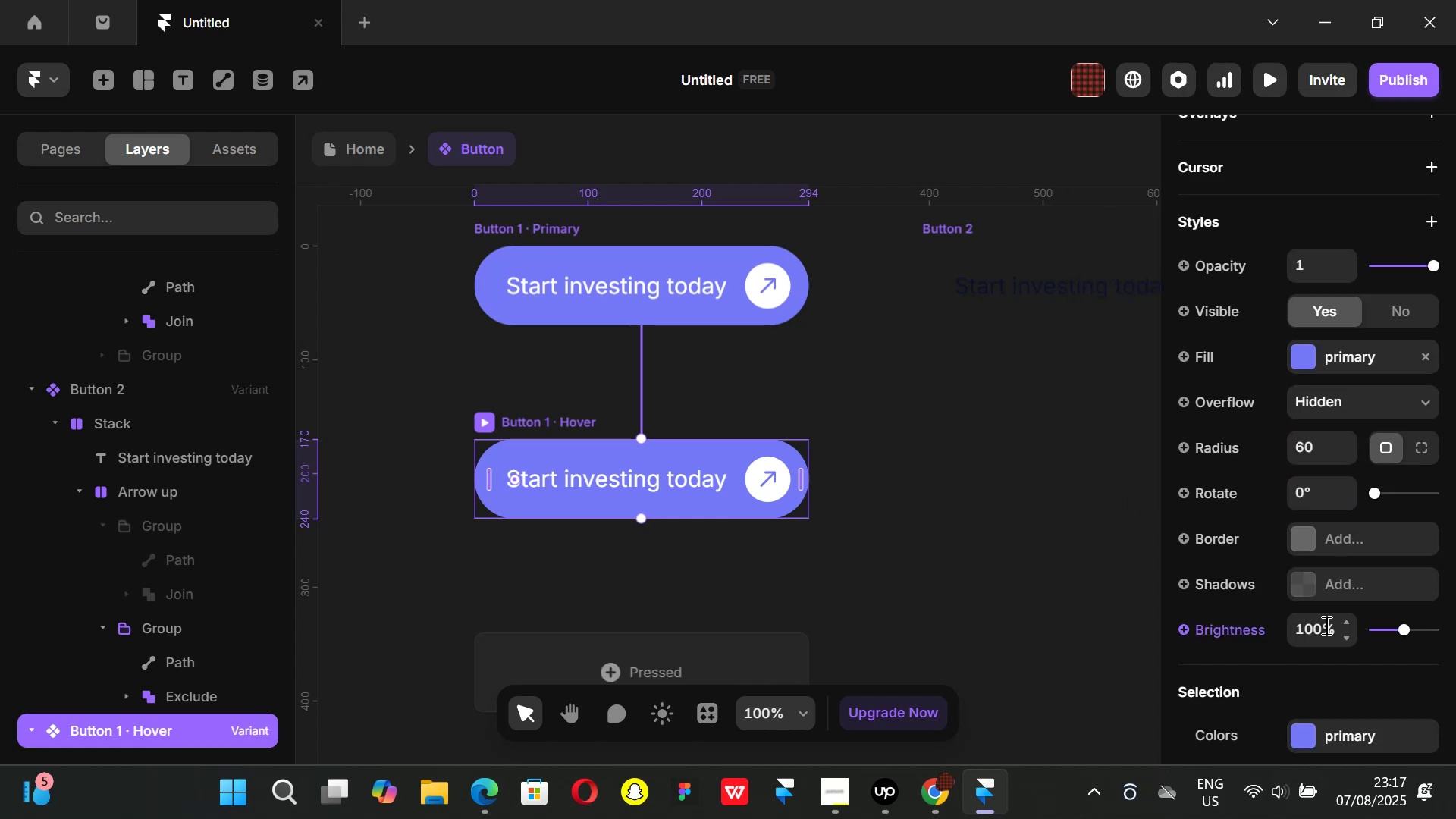 
left_click([1325, 625])
 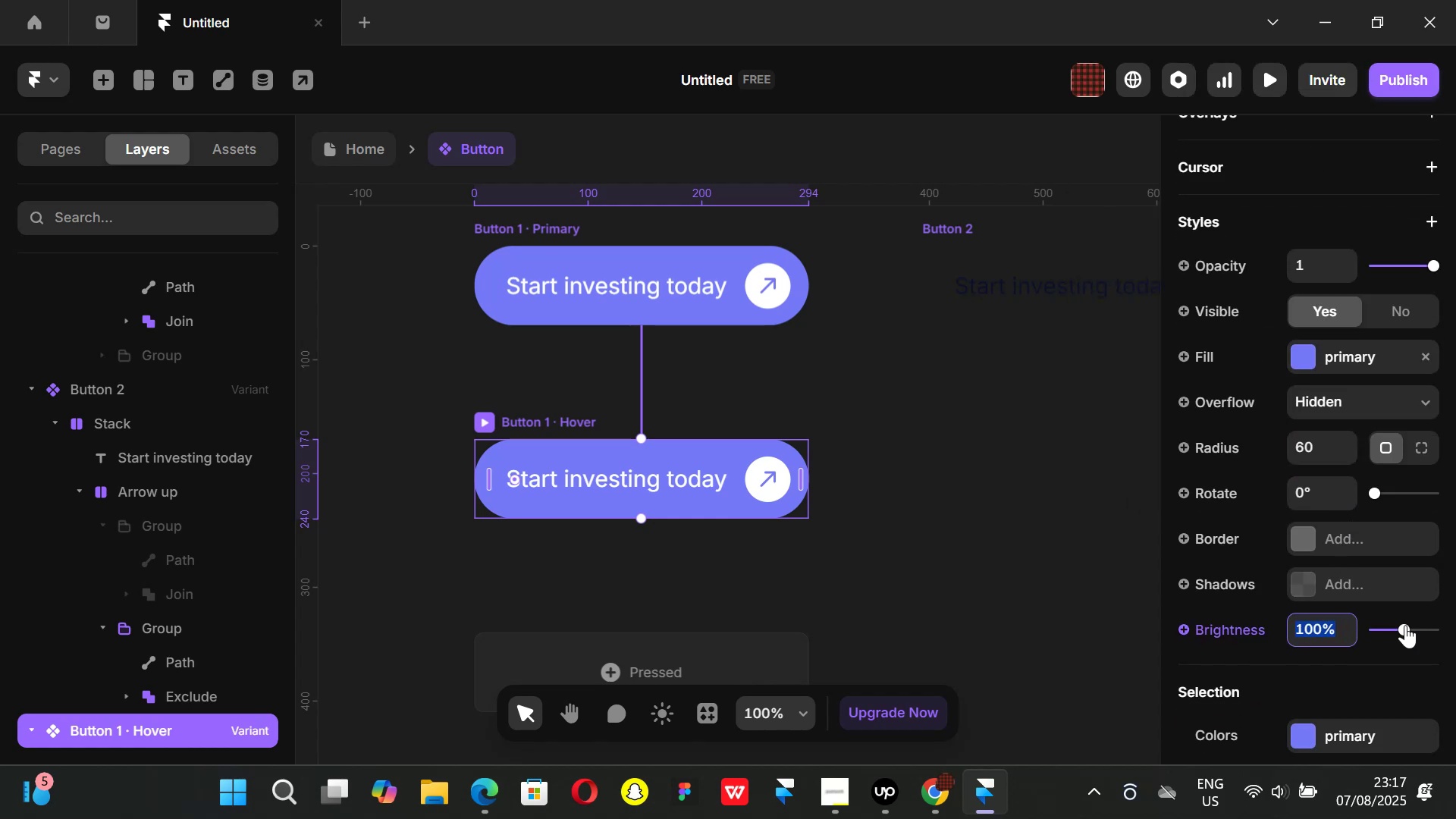 
left_click_drag(start_coordinate=[1404, 624], to_coordinate=[1396, 626])
 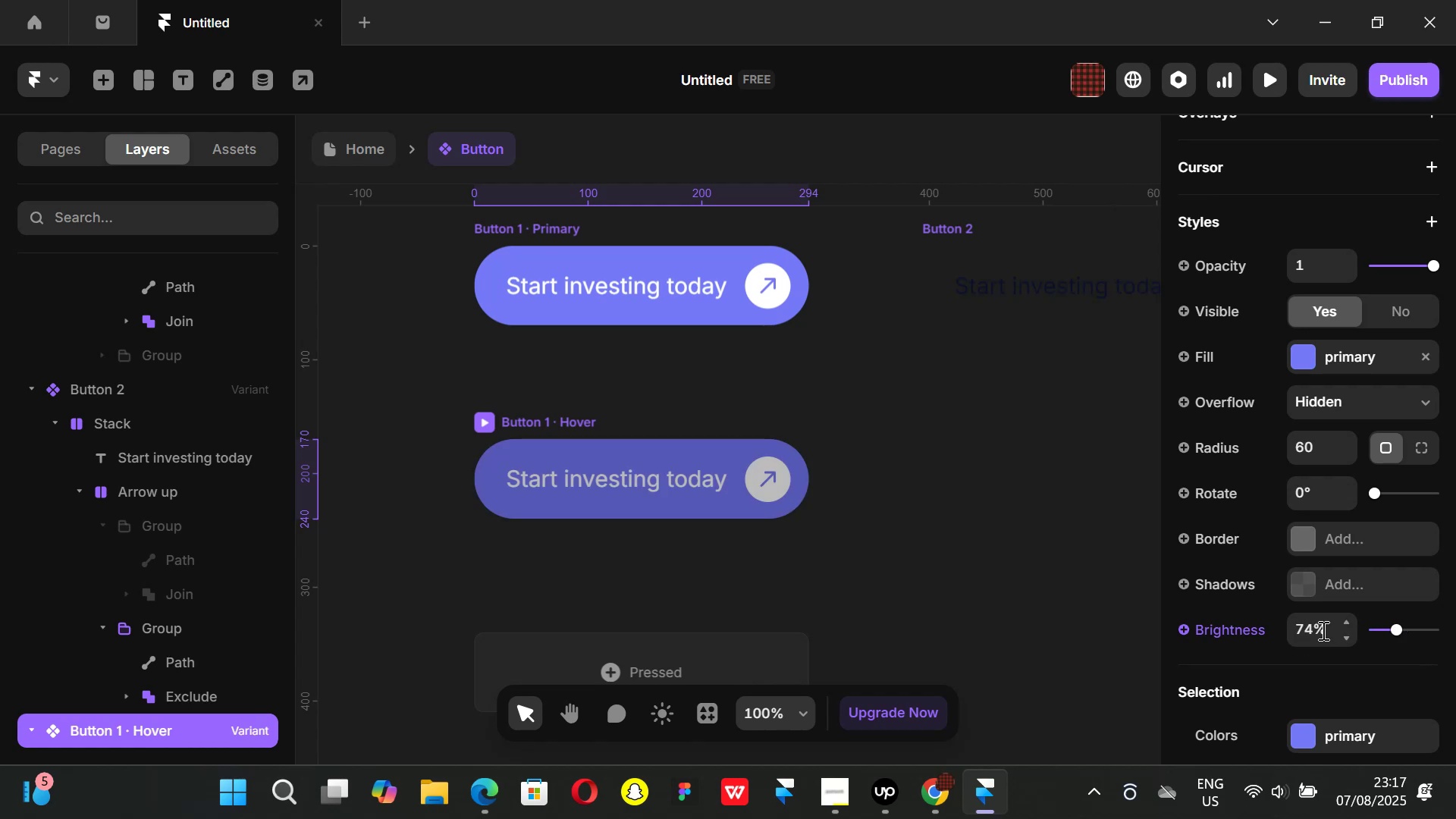 
left_click([1322, 630])
 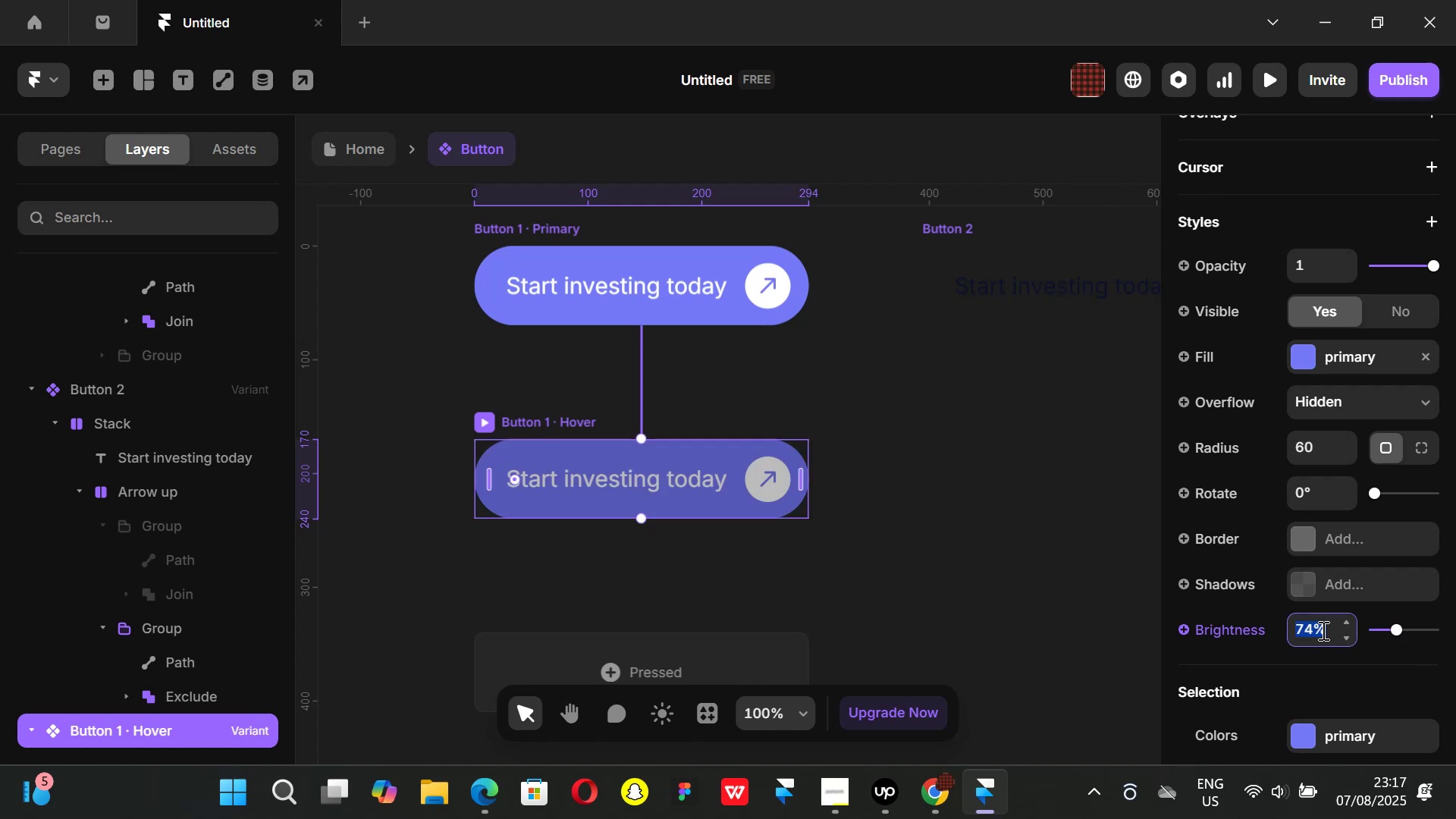 
type(80)
 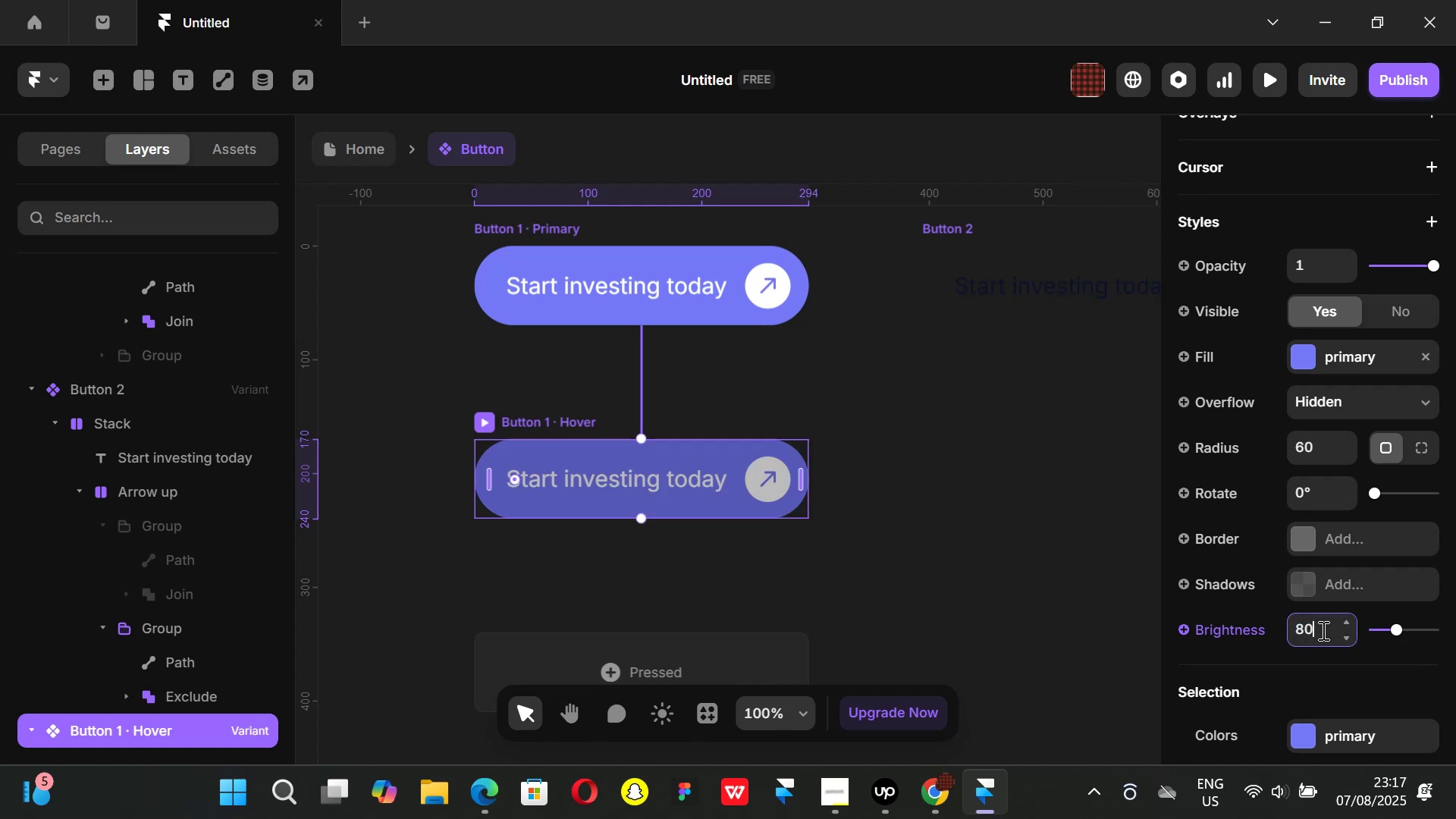 
key(Enter)
 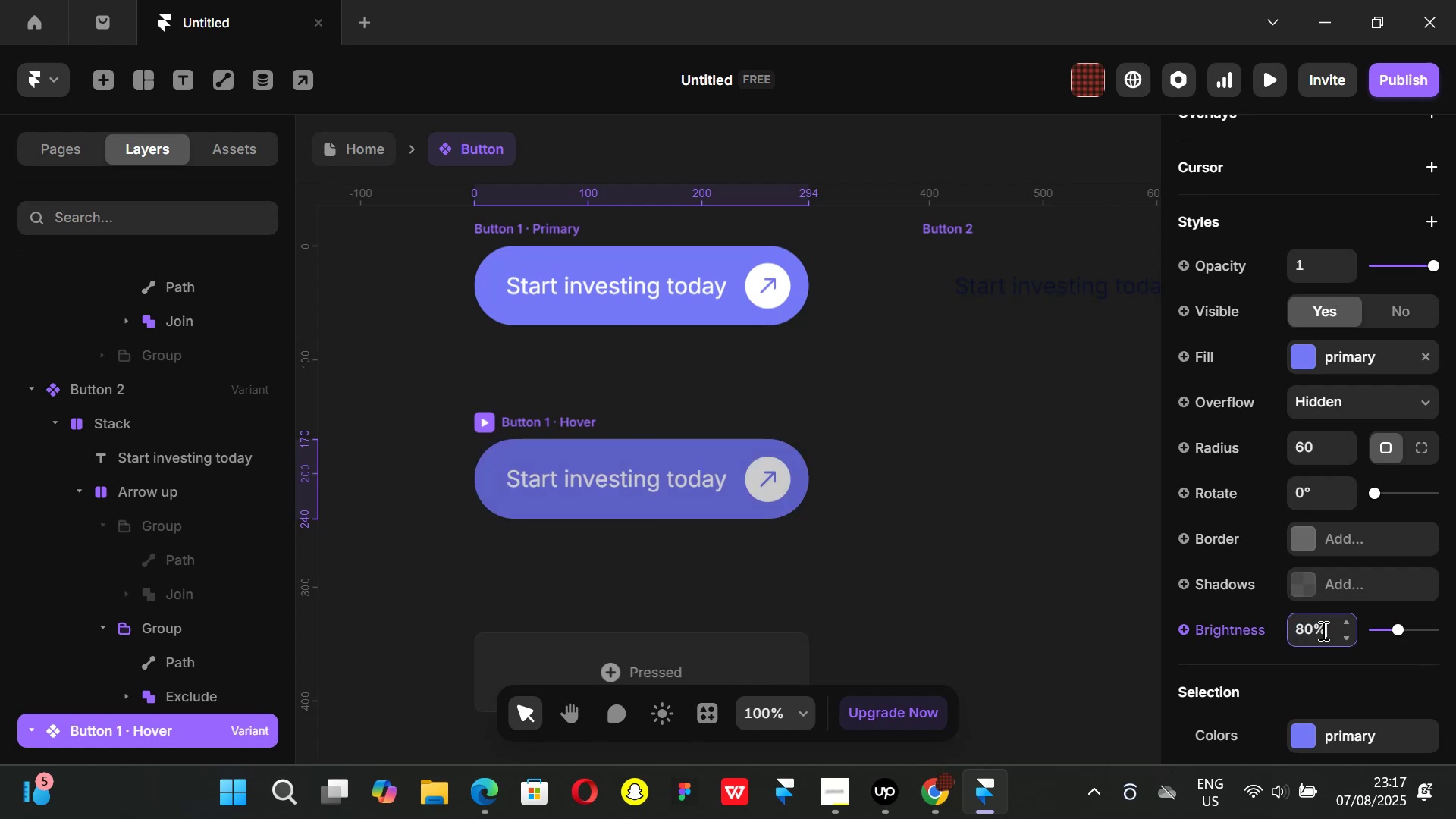 
key(Backspace)
key(Backspace)
key(Backspace)
key(Backspace)
type(70)
 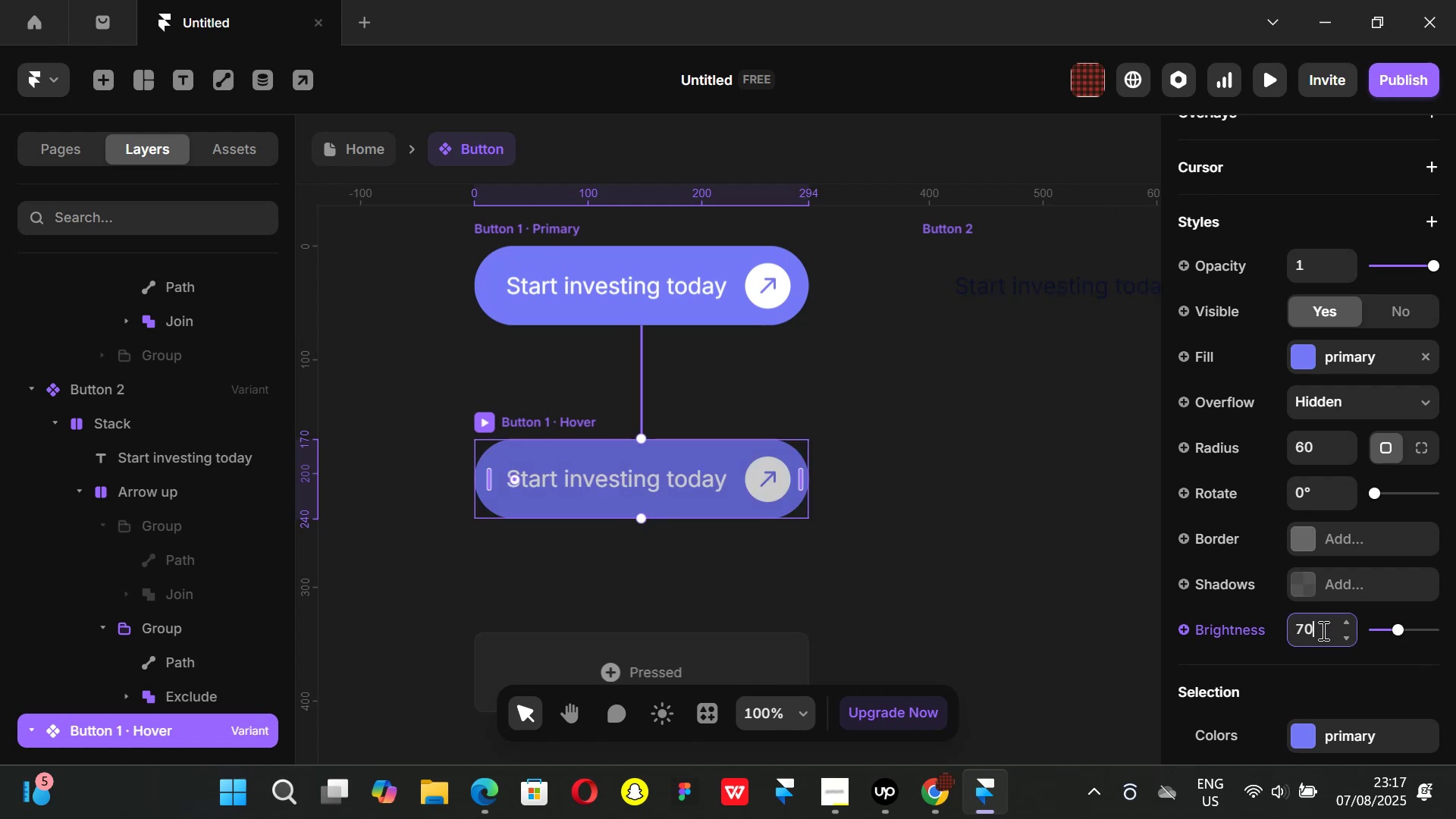 
key(Enter)
 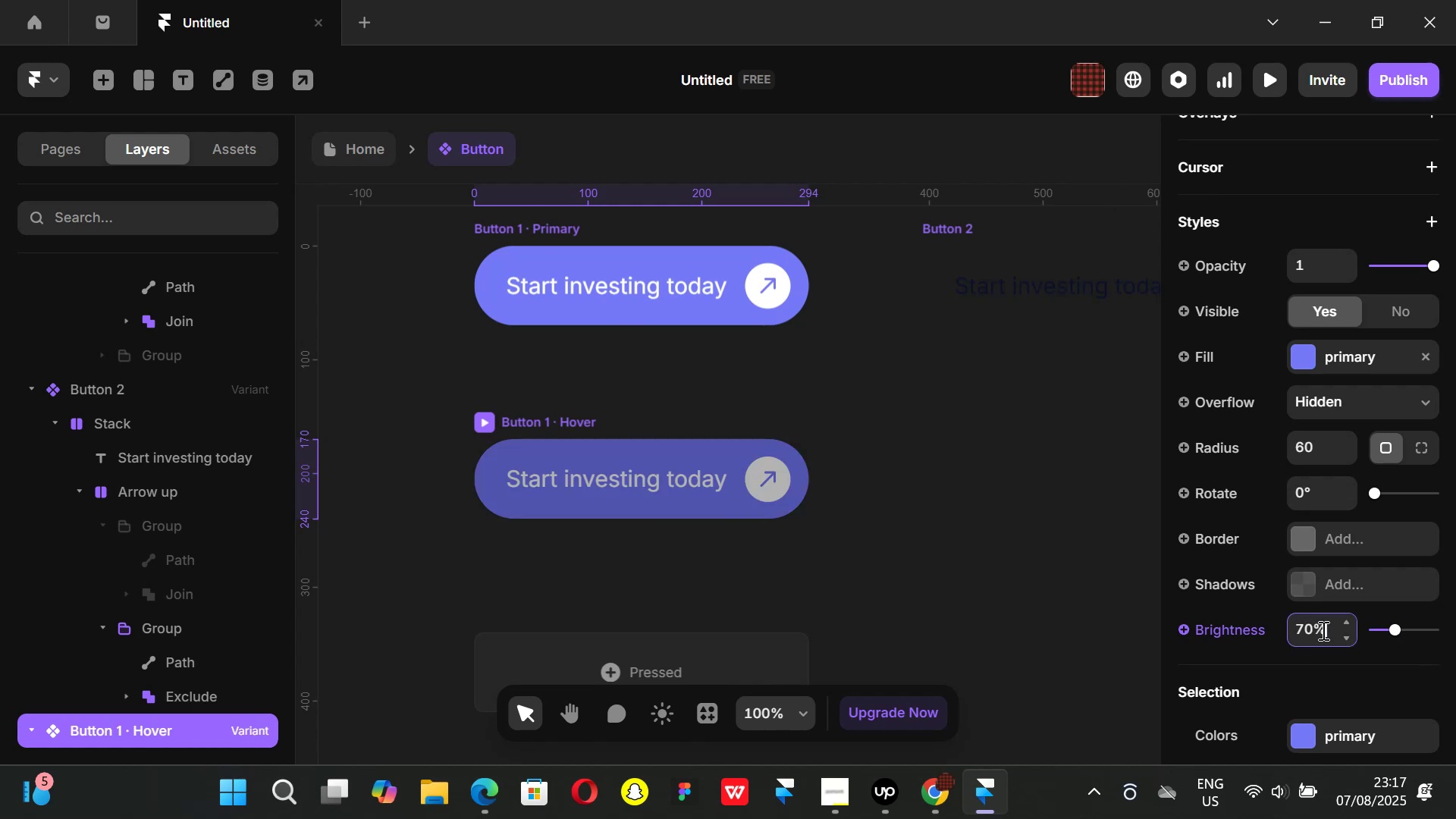 
key(Backspace)
key(Backspace)
key(Backspace)
key(Backspace)
type(60)
 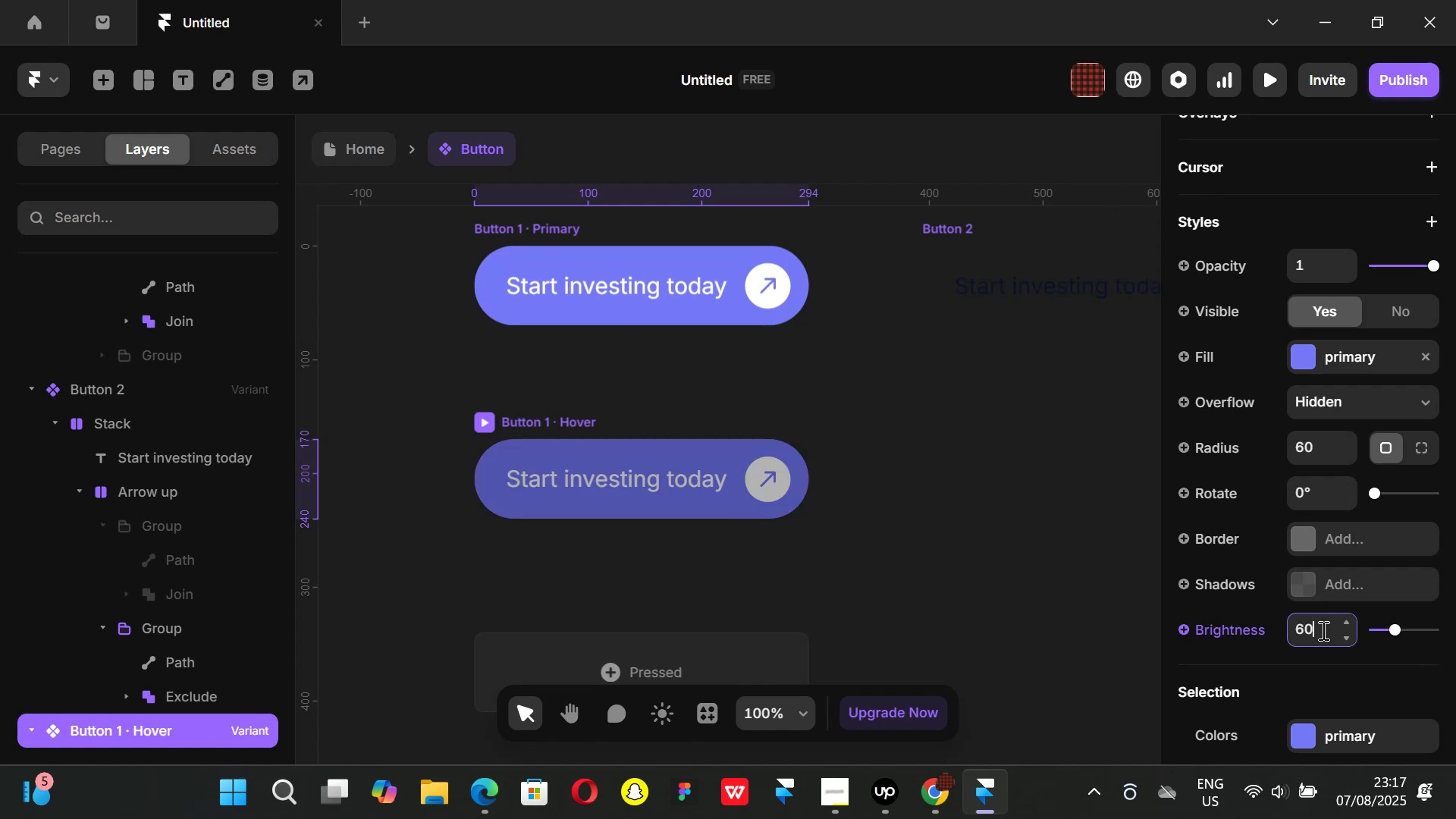 
key(Enter)
 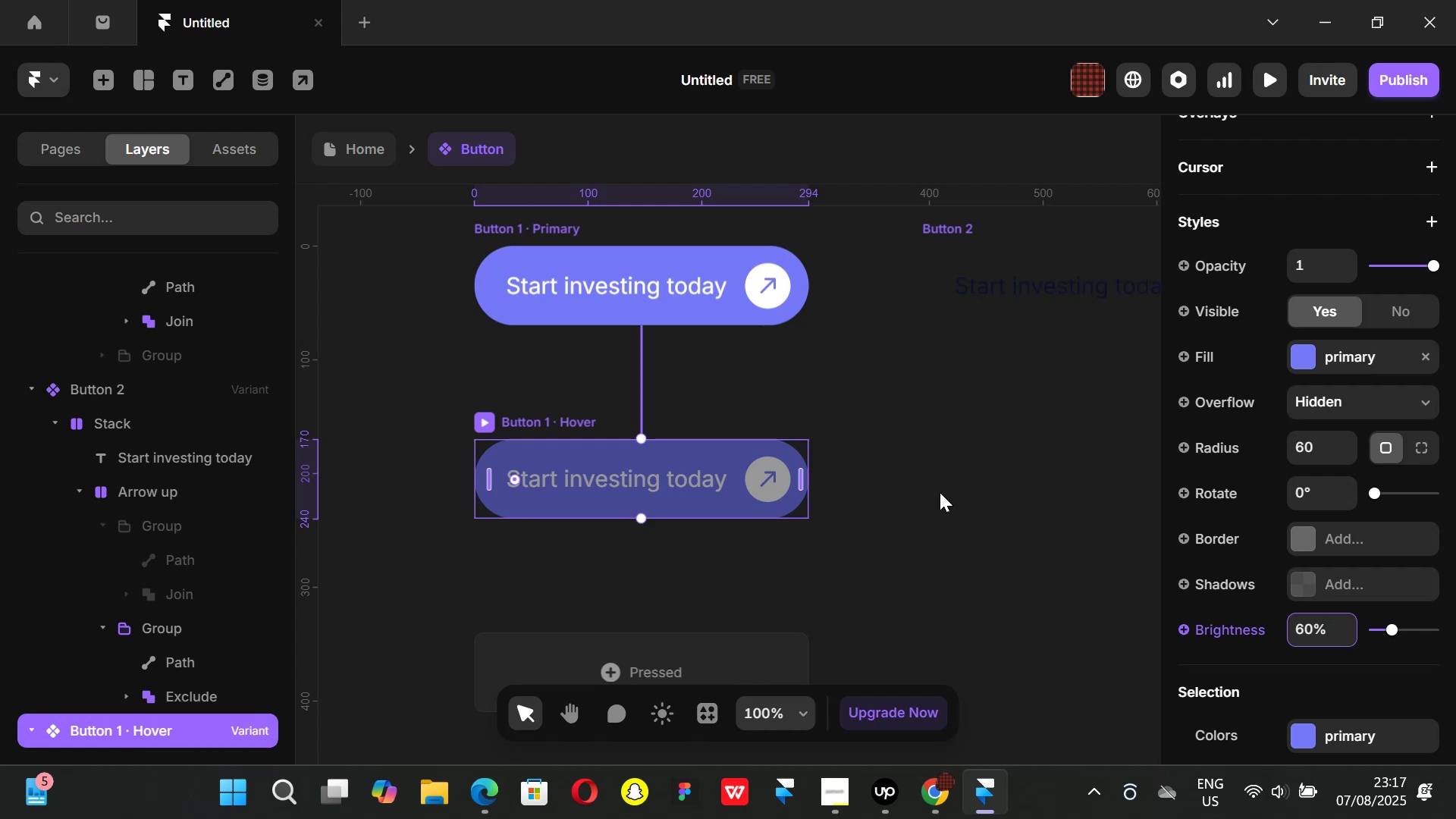 
wait(9.15)
 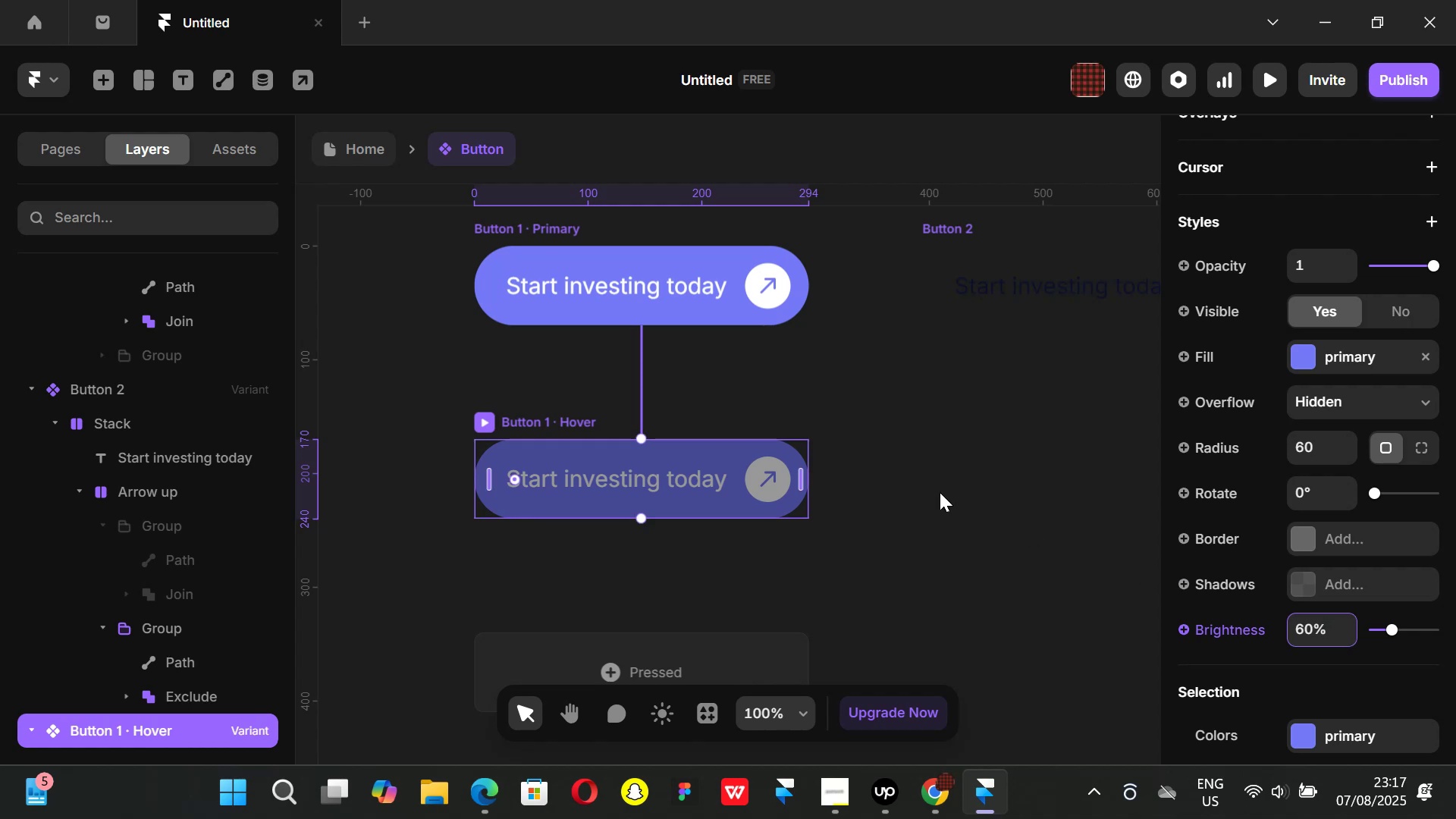 
left_click([945, 803])
 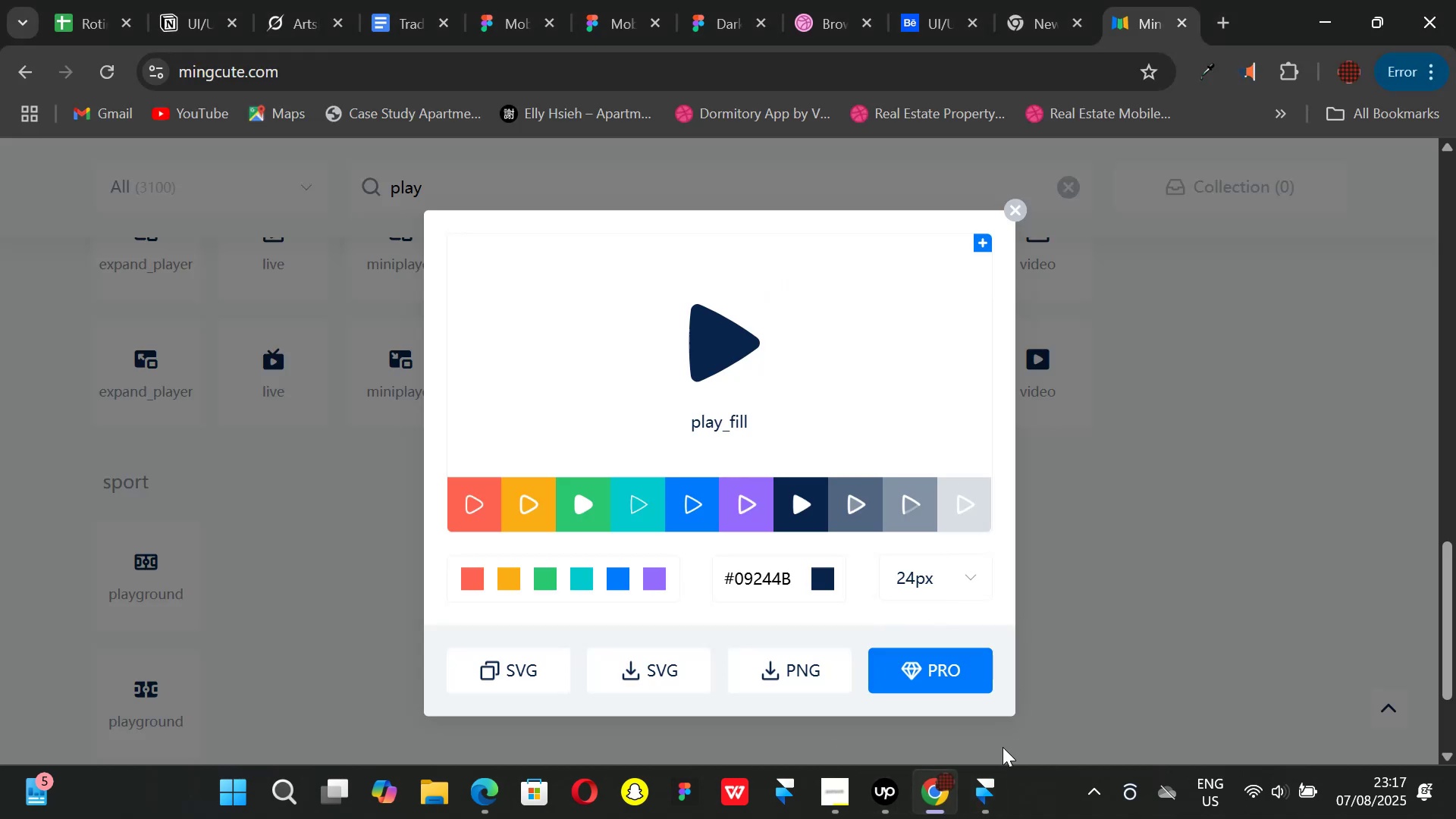 
left_click([981, 802])
 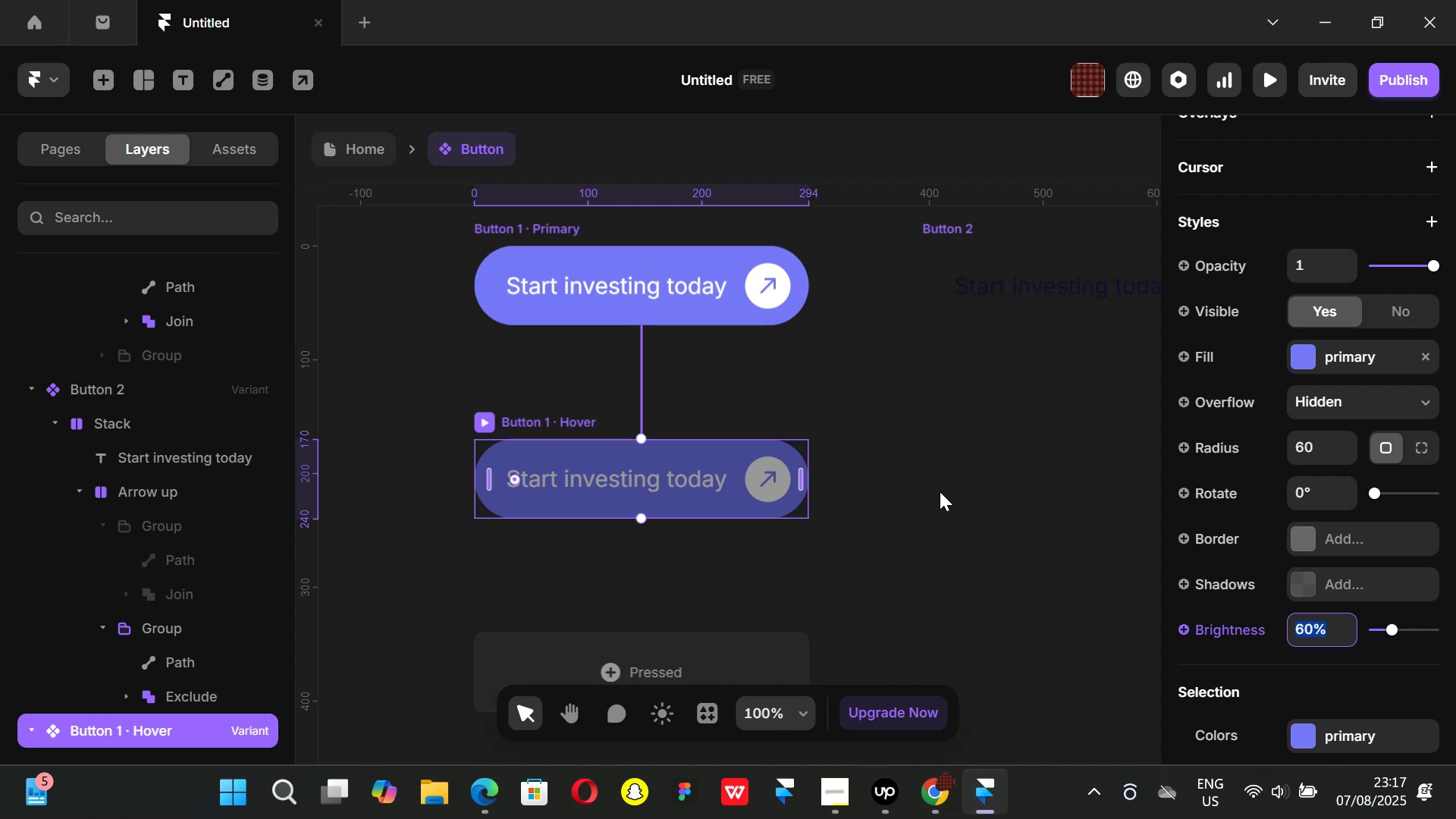 
left_click([940, 491])
 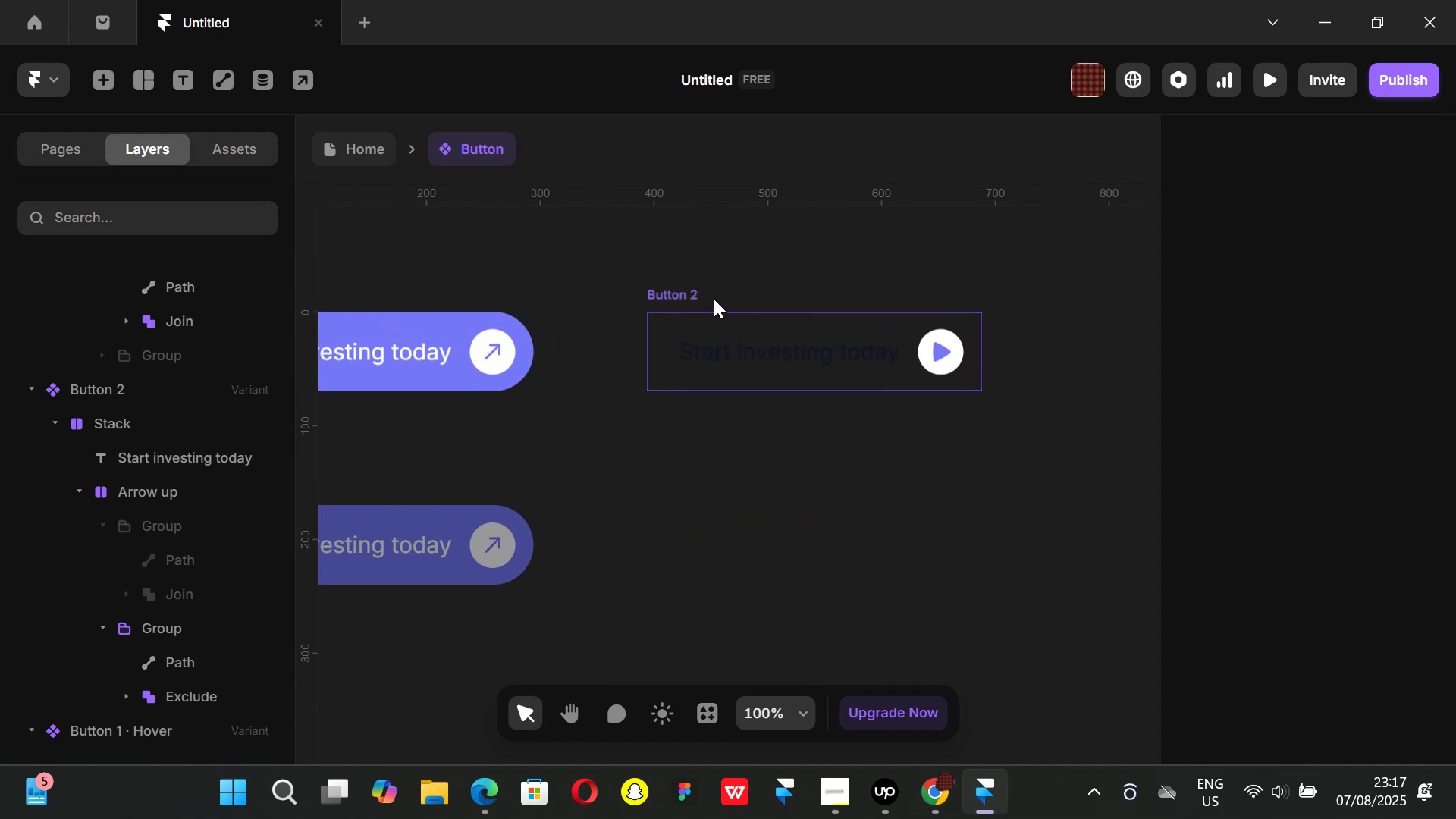 
left_click([686, 293])
 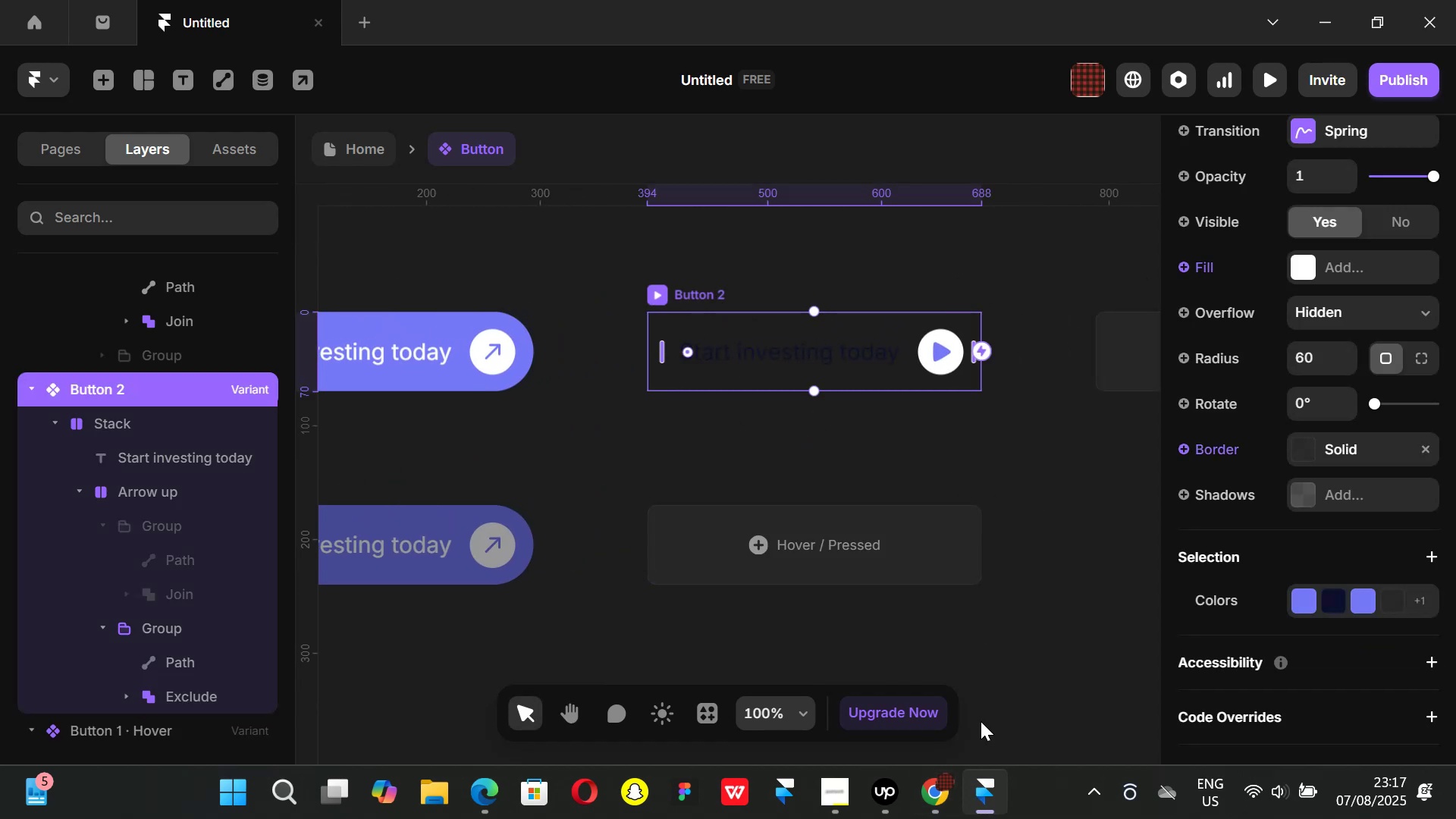 
left_click([943, 792])
 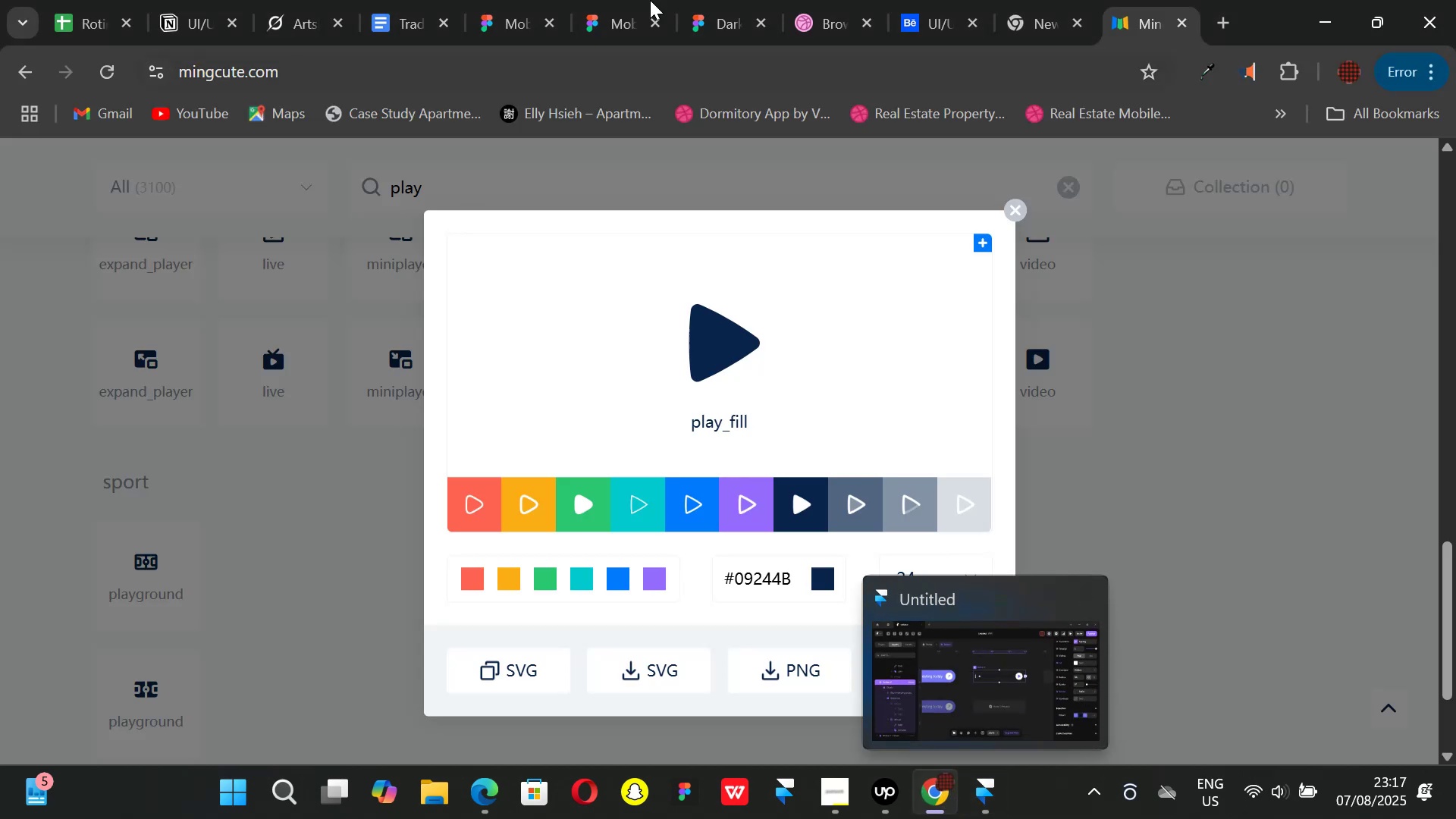 
left_click([814, 26])
 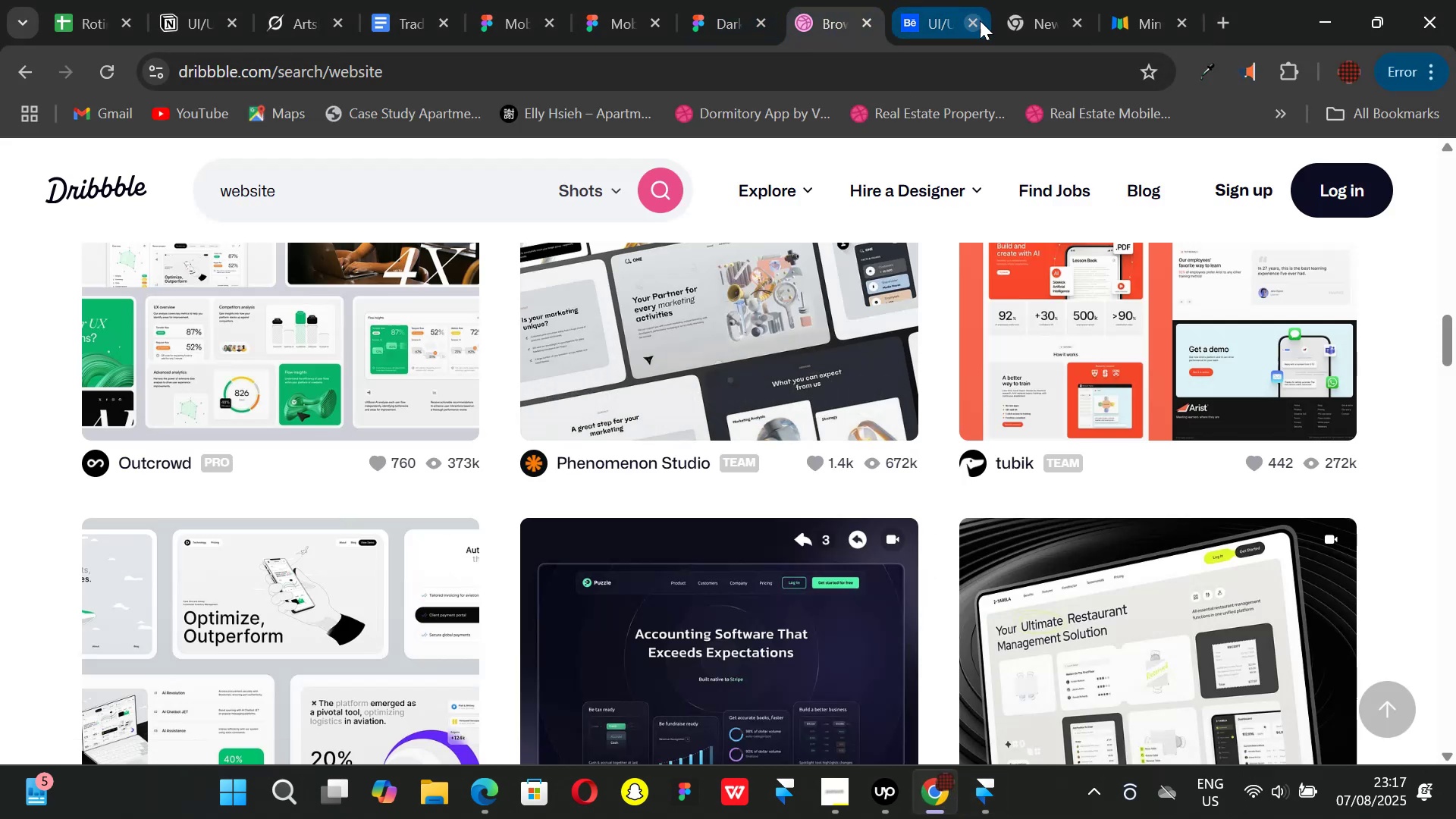 
left_click([931, 17])
 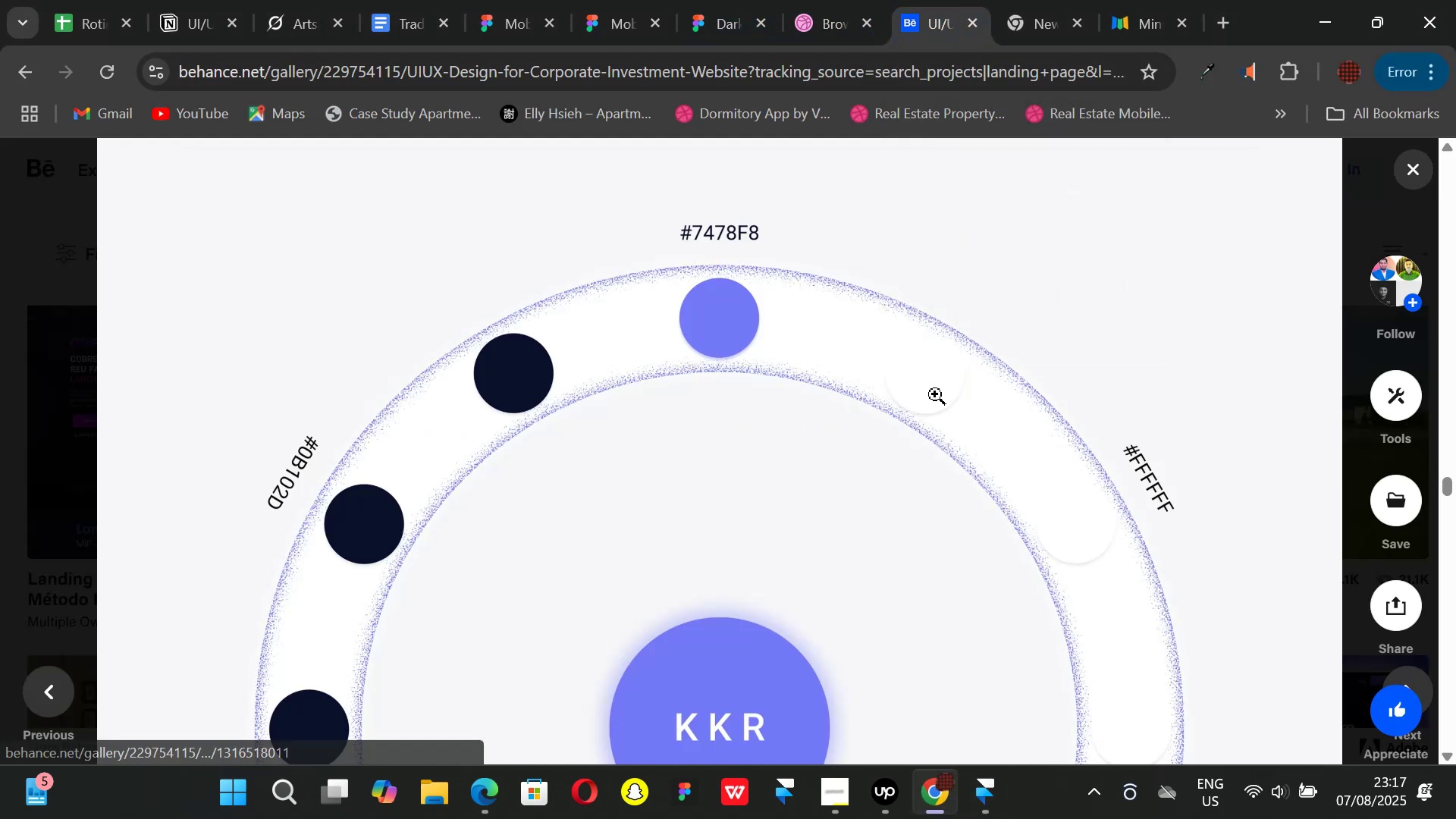 
scroll: coordinate [870, 413], scroll_direction: up, amount: 17.0
 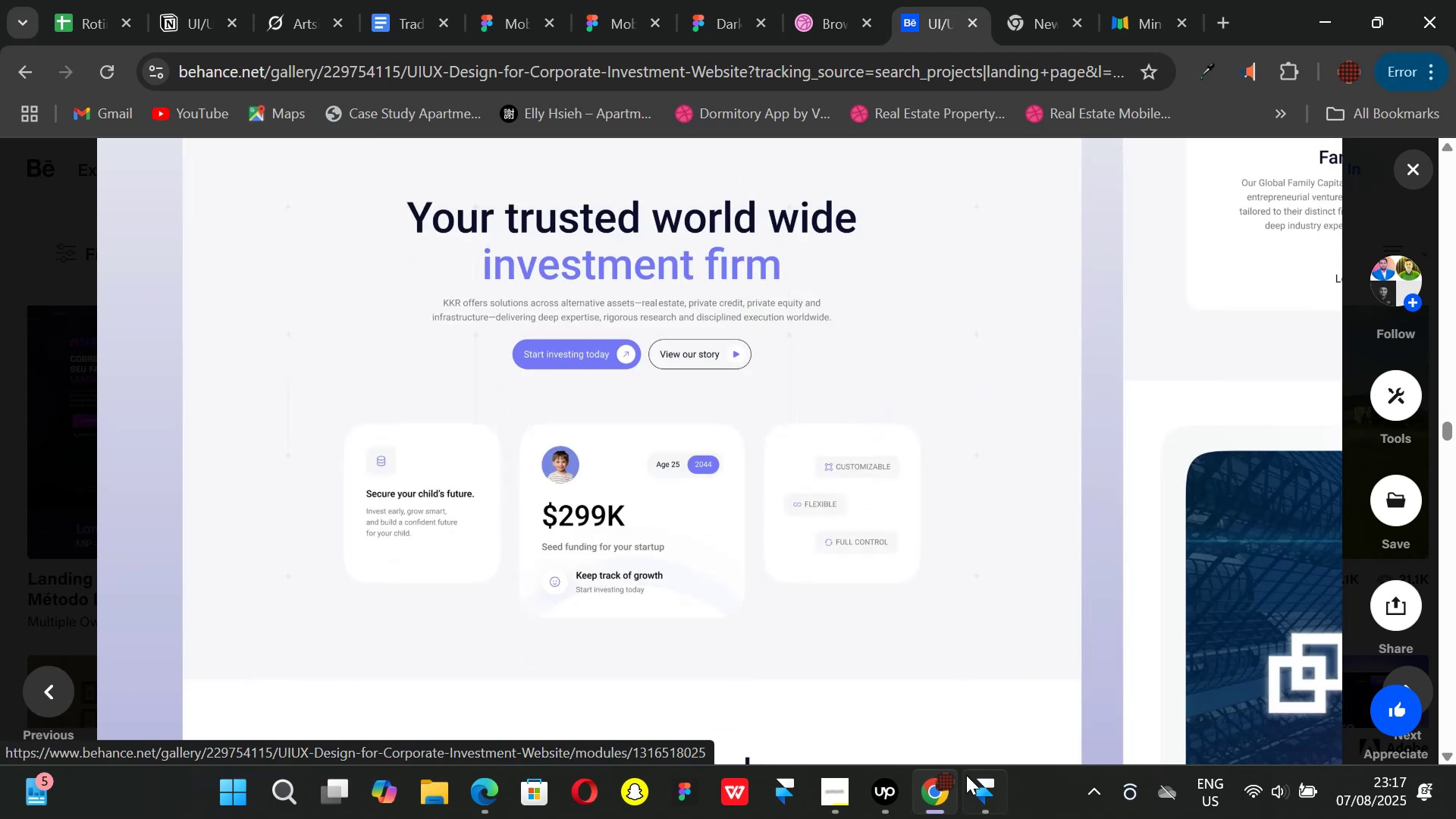 
left_click([977, 790])
 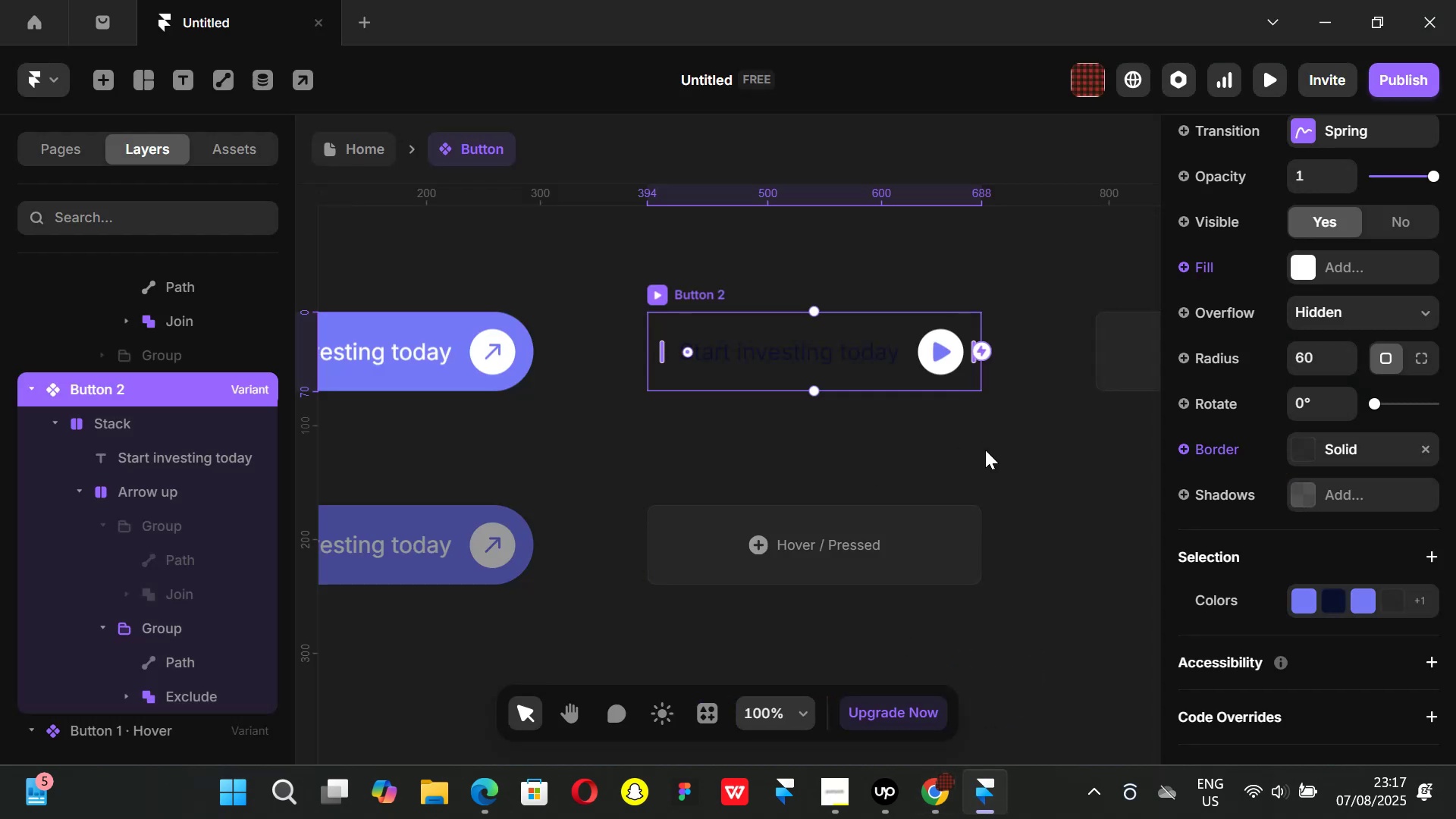 
left_click([991, 453])
 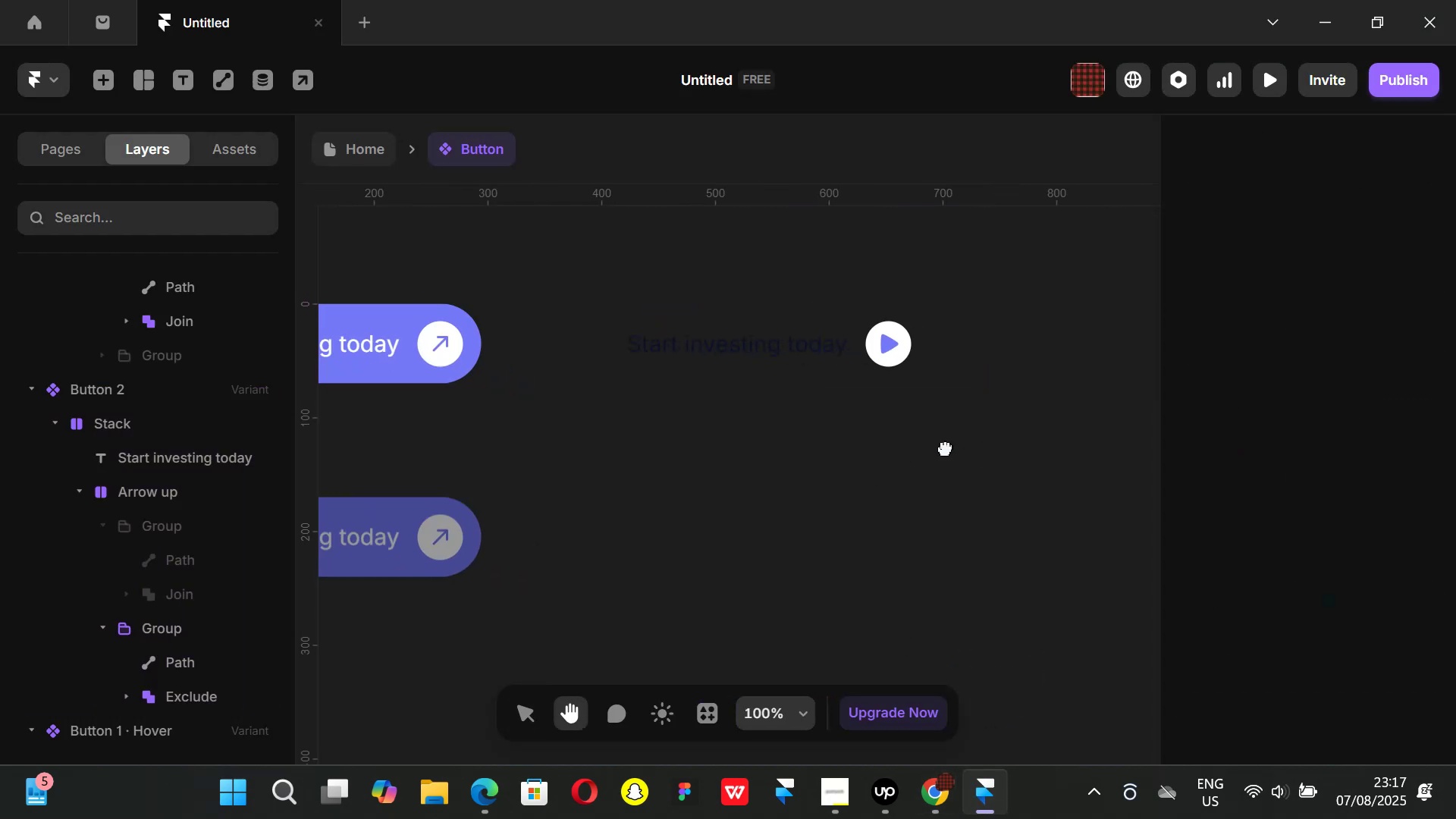 
hold_key(key=ControlLeft, duration=1.05)
scroll: coordinate [946, 444], scroll_direction: down, amount: 3.0
 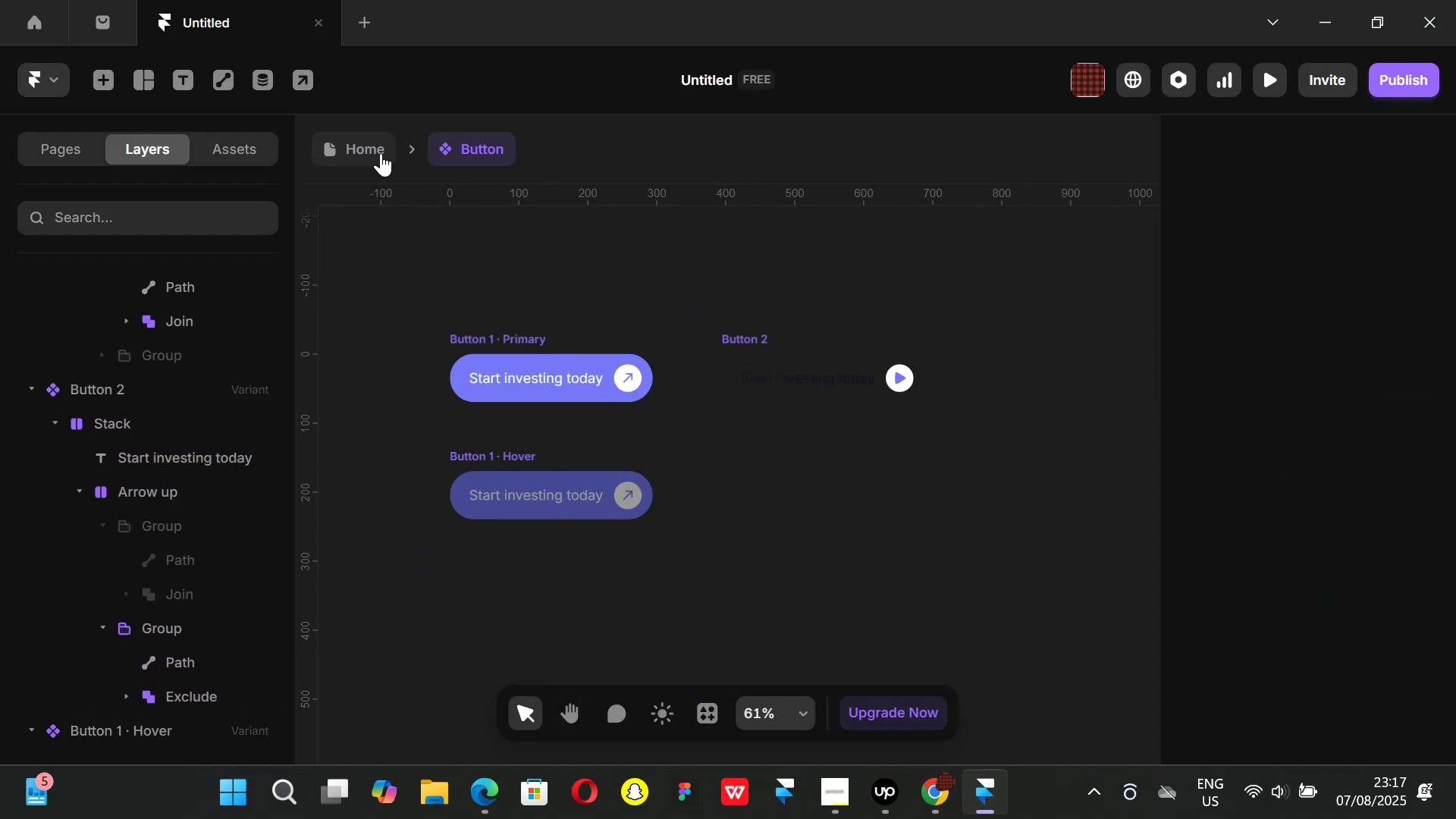 
left_click([366, 142])
 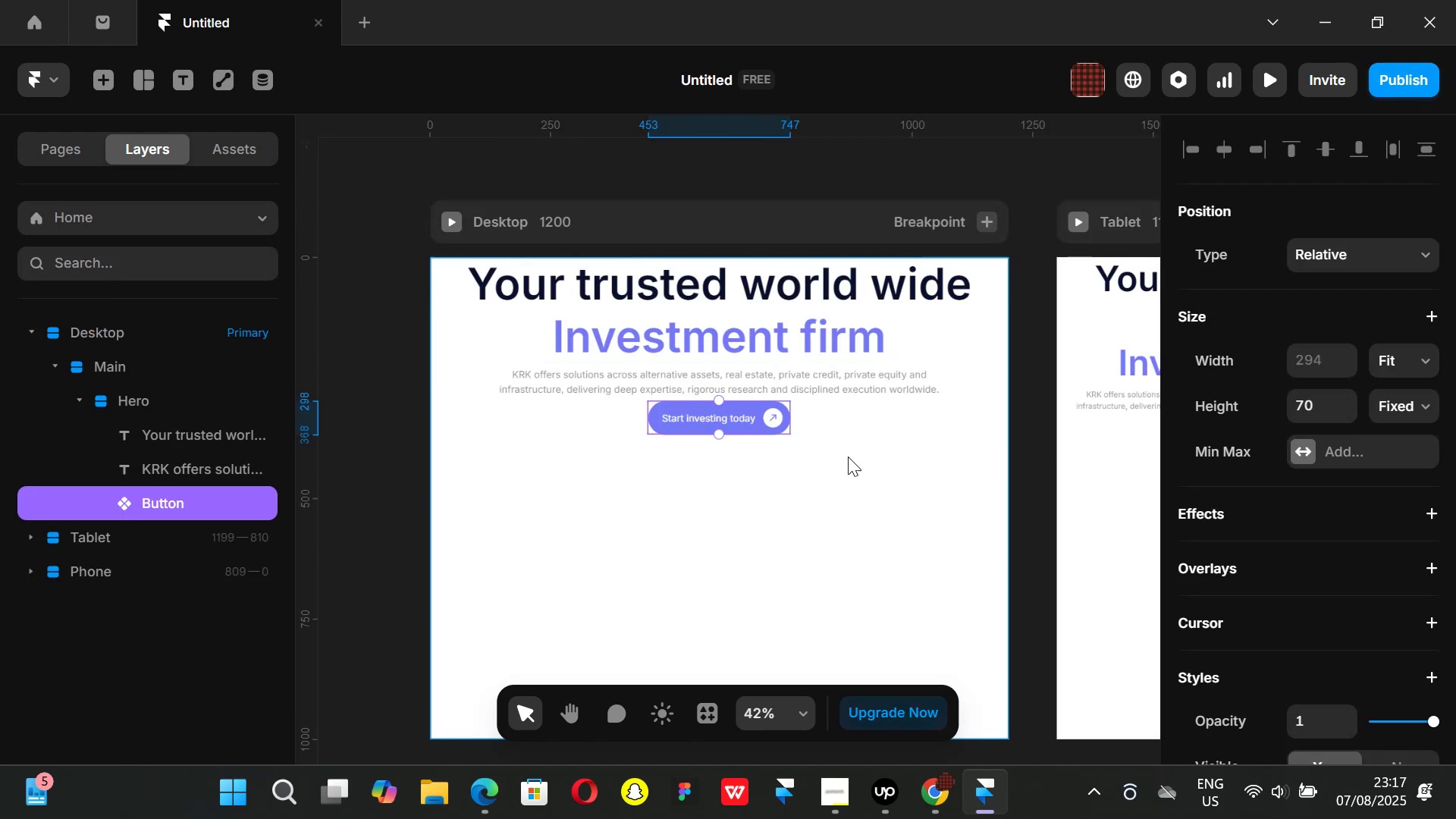 
key(Control+ControlLeft)
 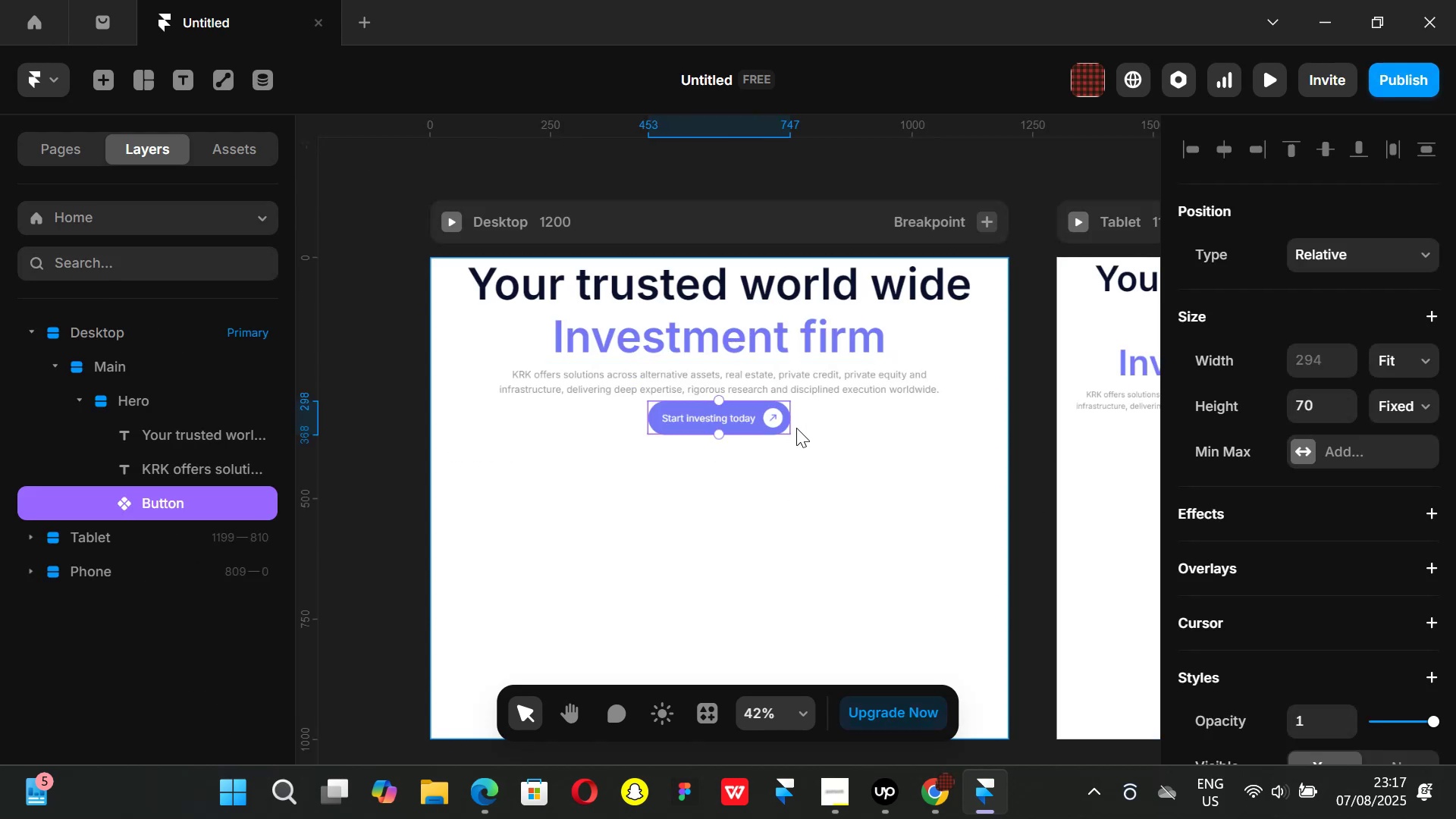 
key(Control+D)
 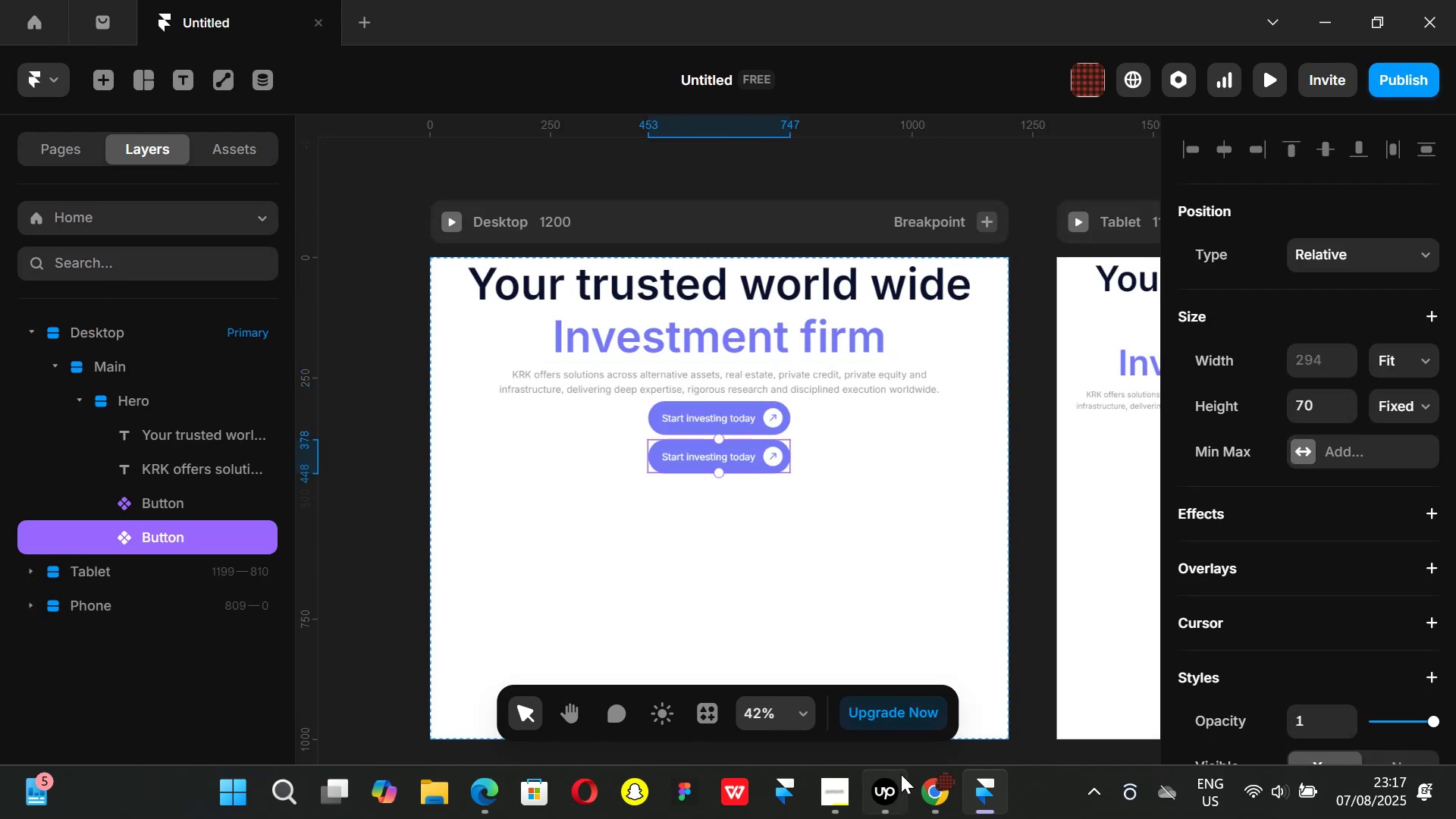 
left_click([929, 799])
 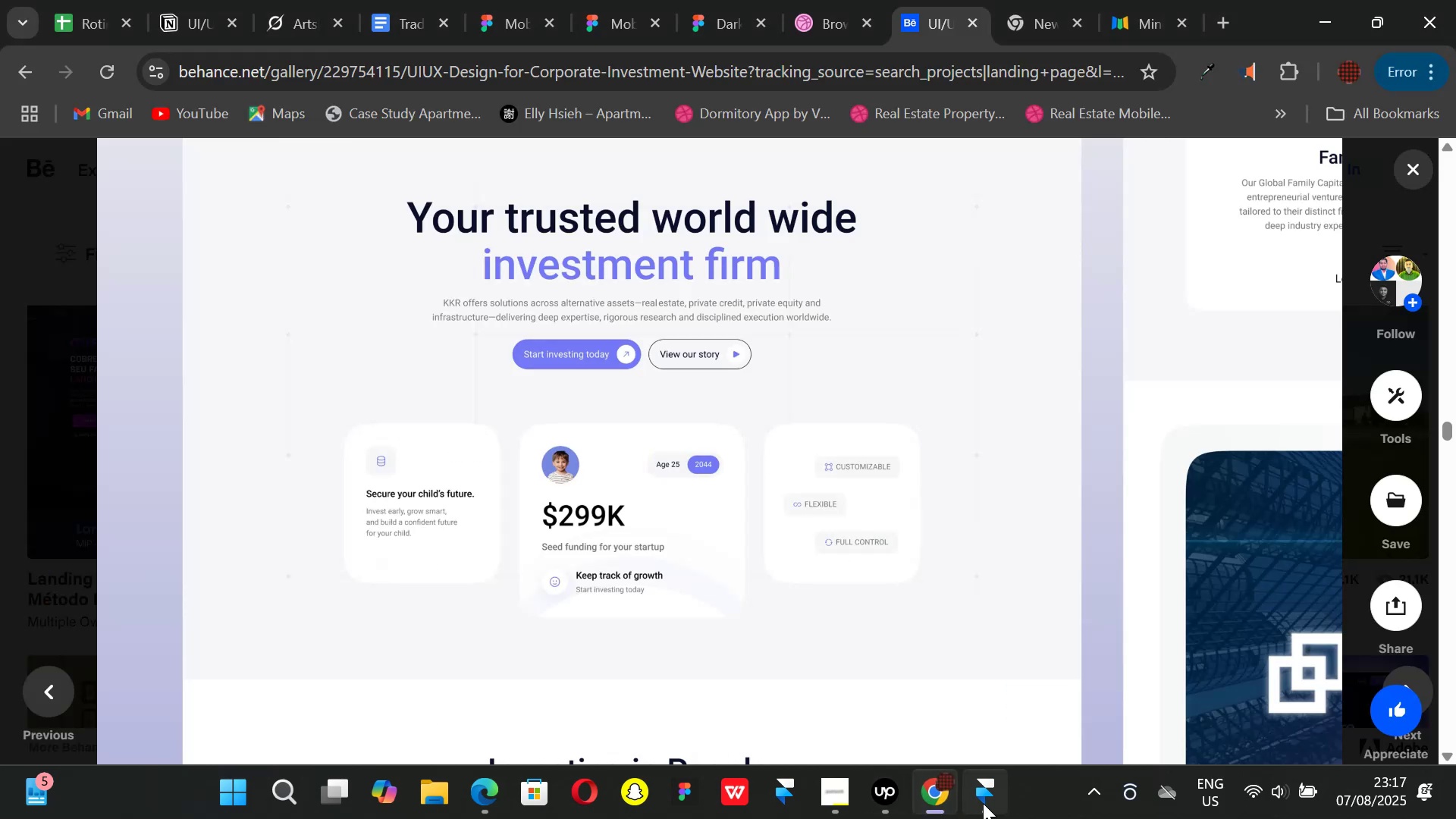 
left_click([984, 803])
 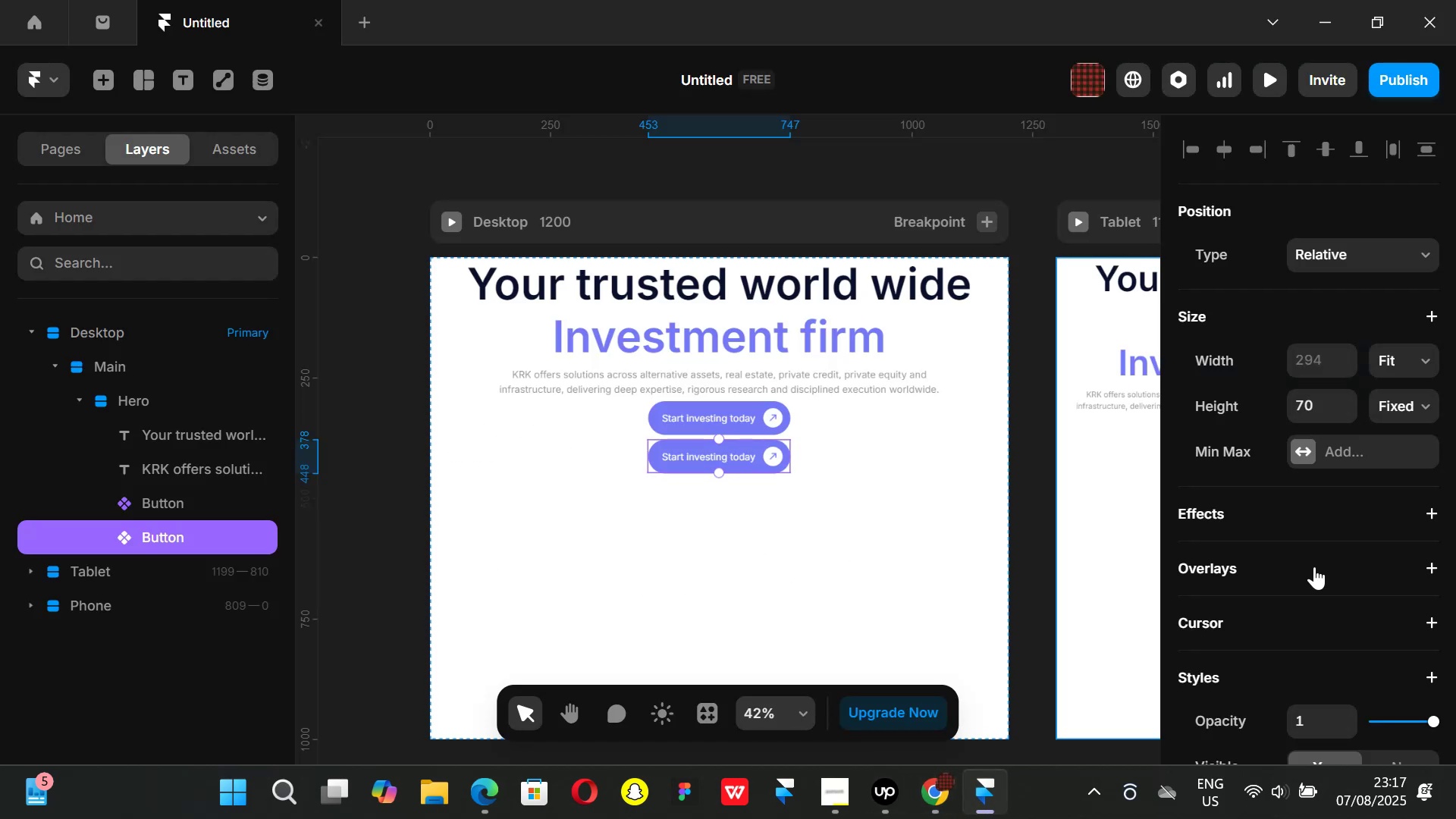 
scroll: coordinate [1304, 544], scroll_direction: down, amount: 4.0
 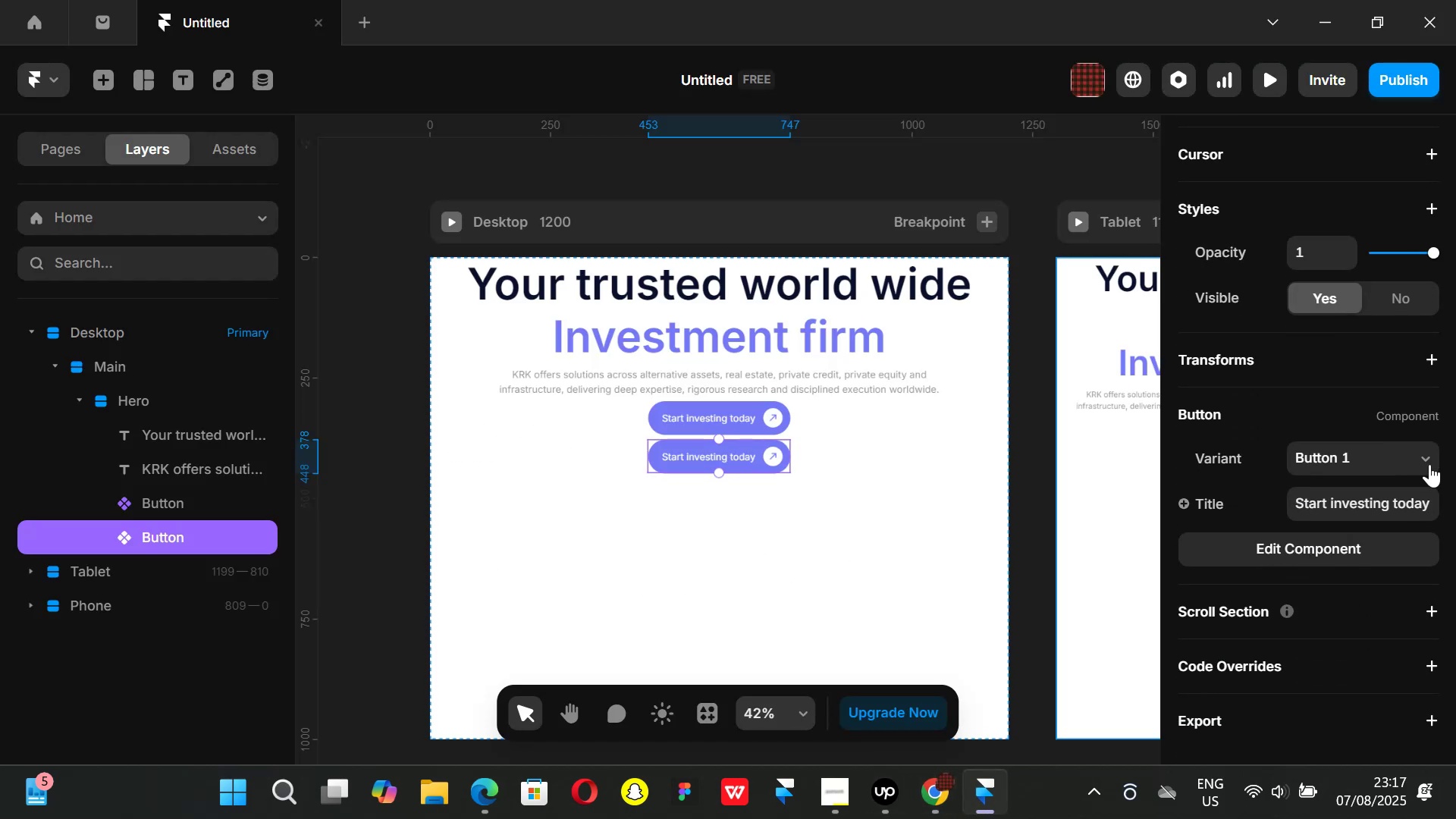 
left_click([1429, 458])
 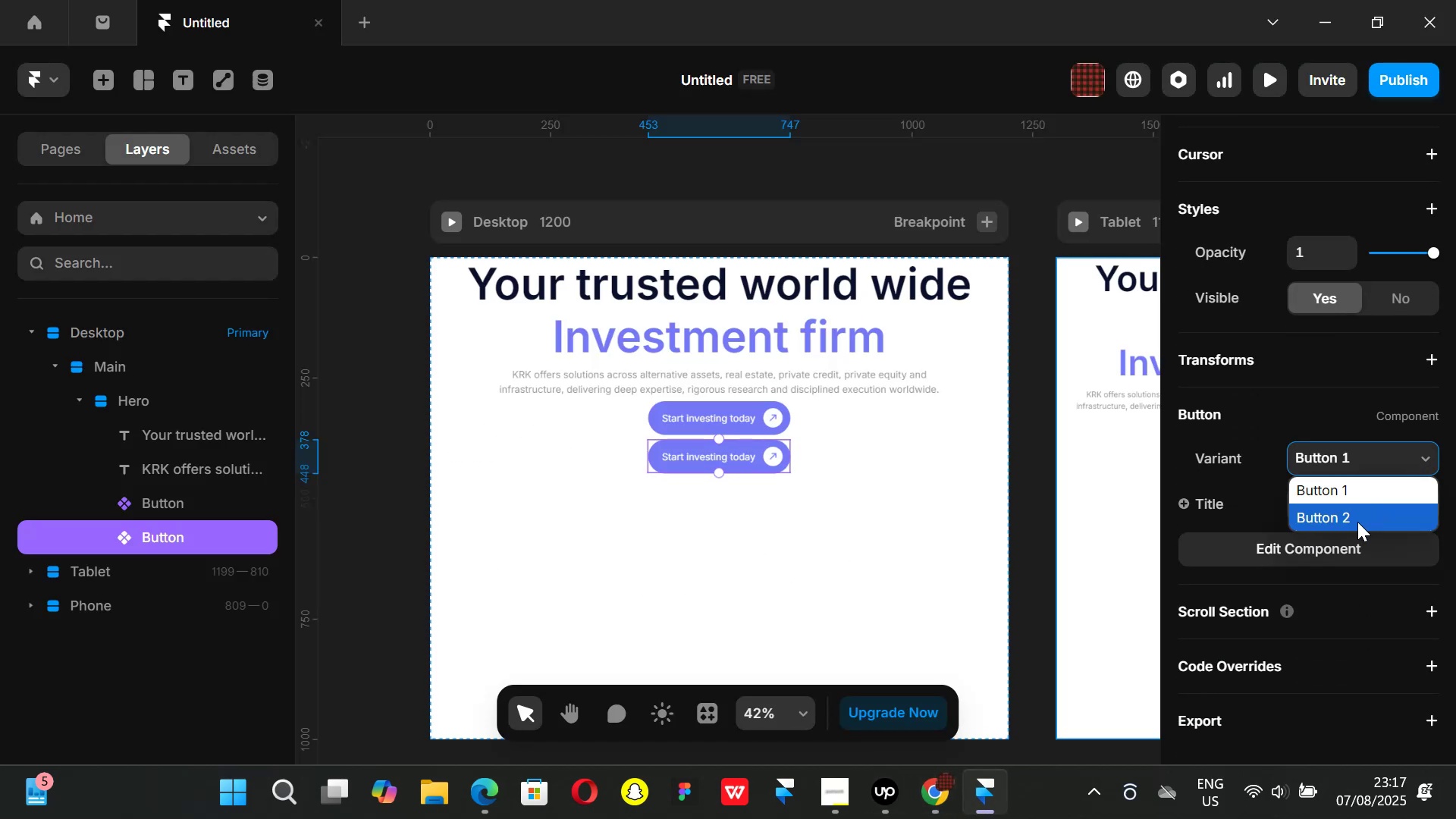 
left_click([1357, 522])
 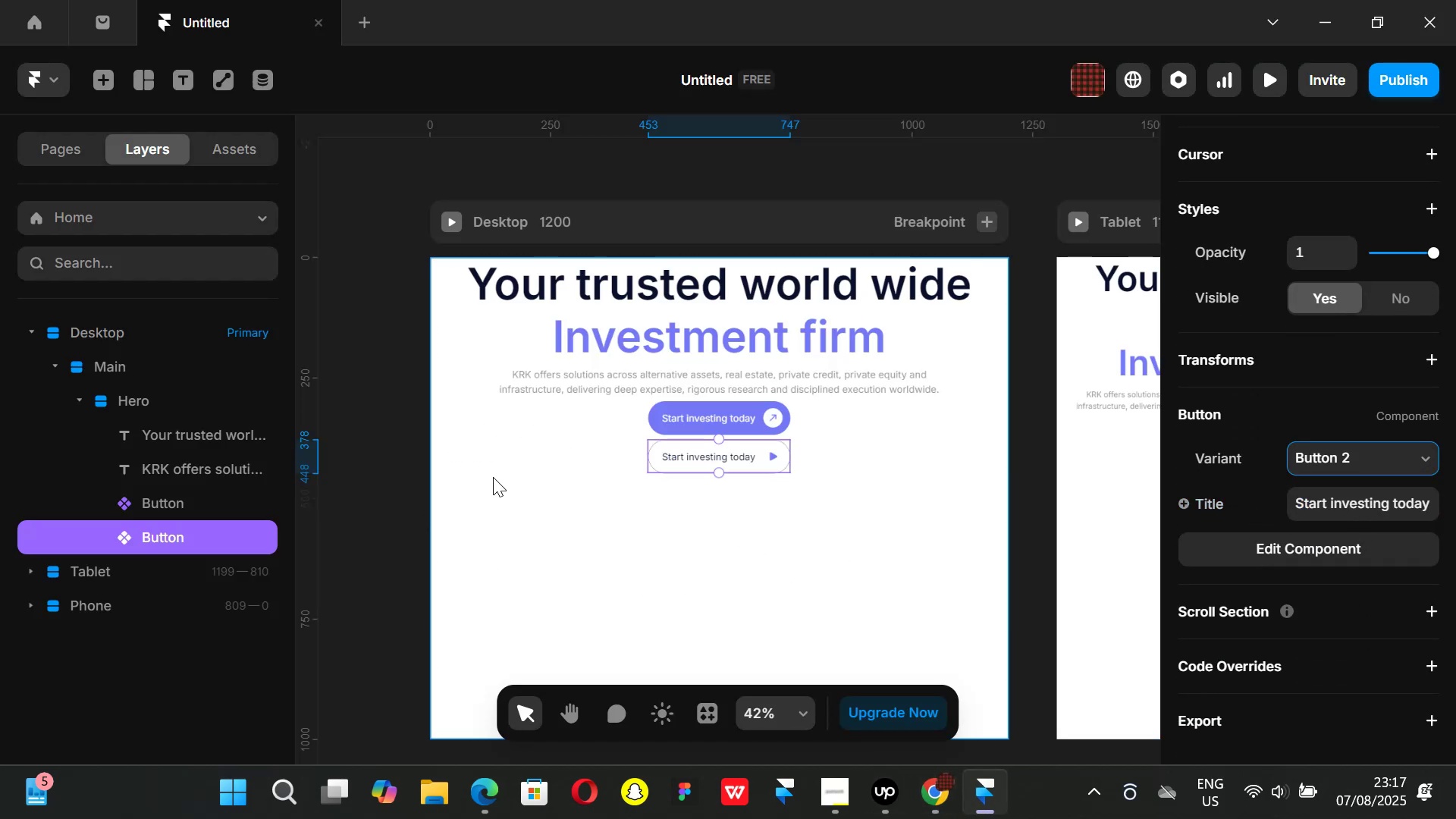 
left_click([407, 441])
 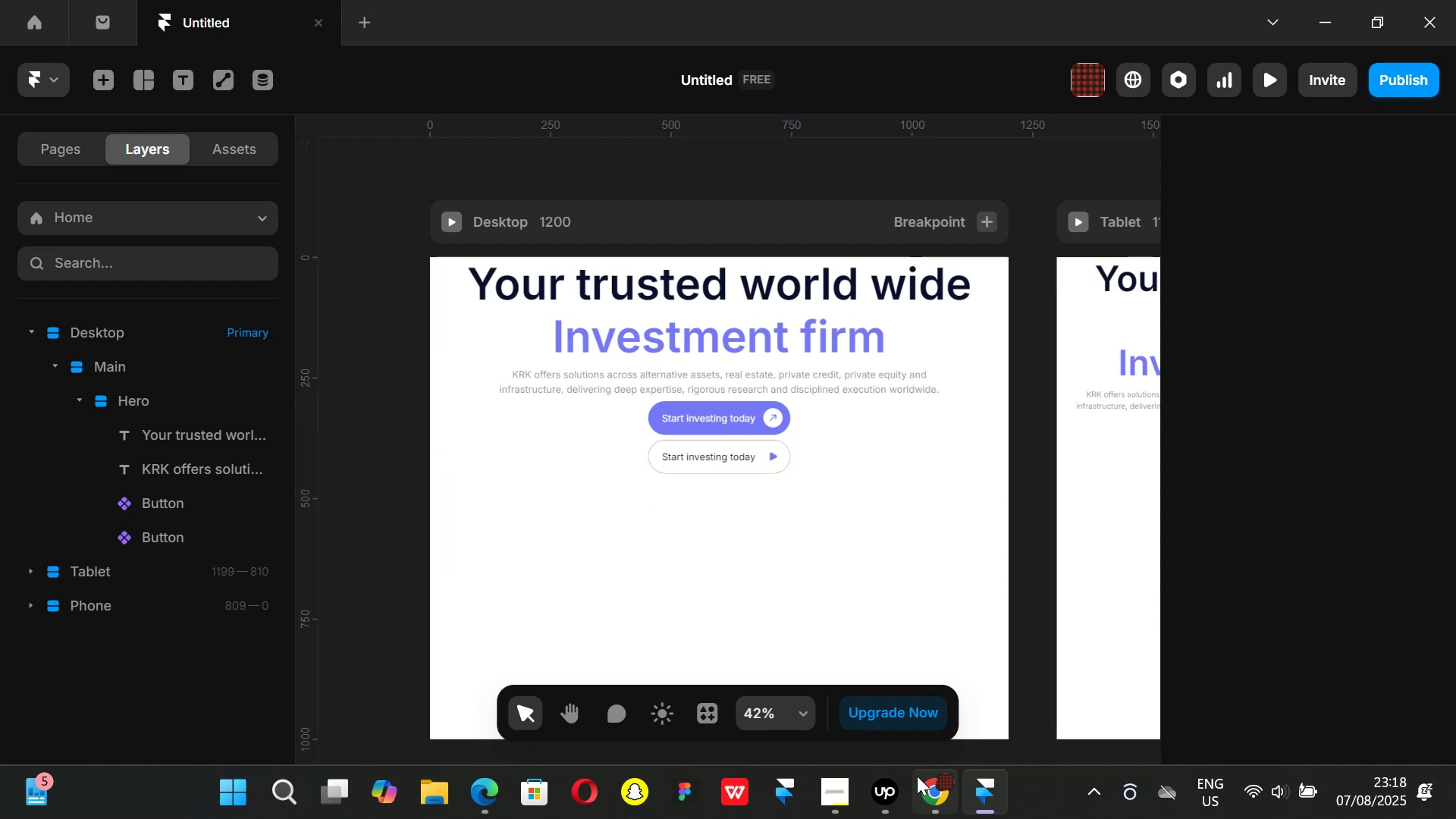 
left_click([929, 788])
 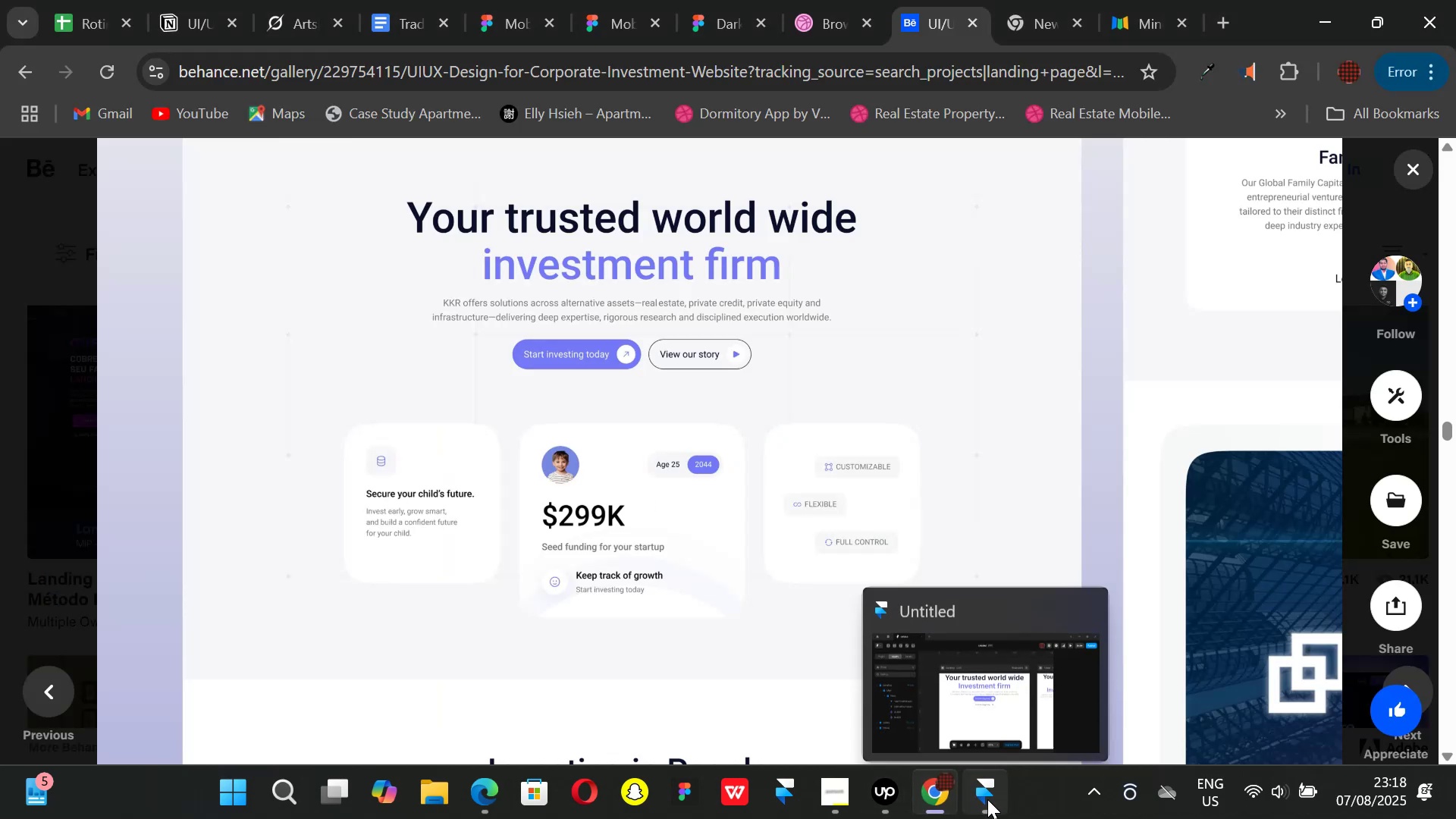 
left_click([987, 799])
 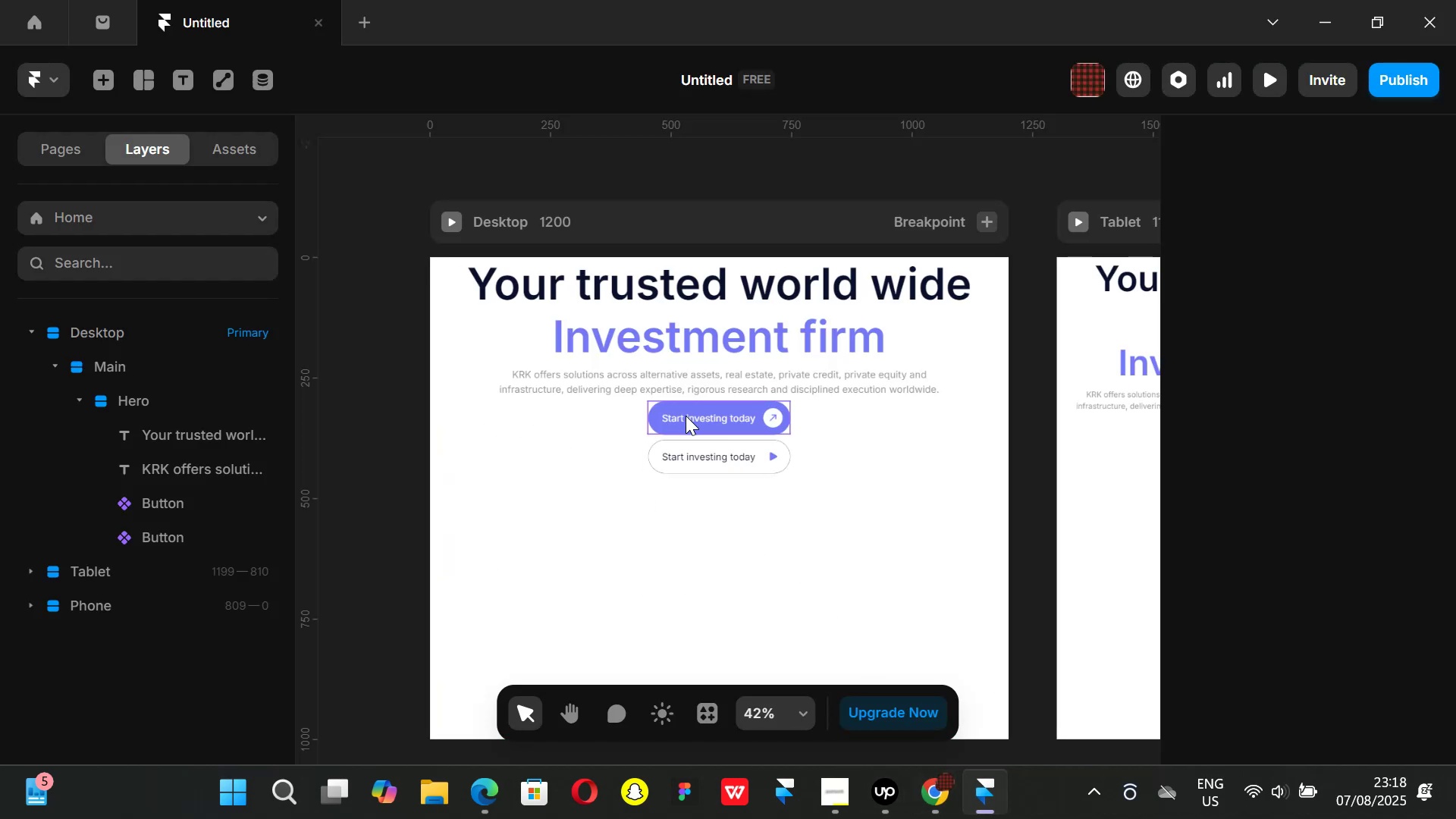 
double_click([686, 416])
 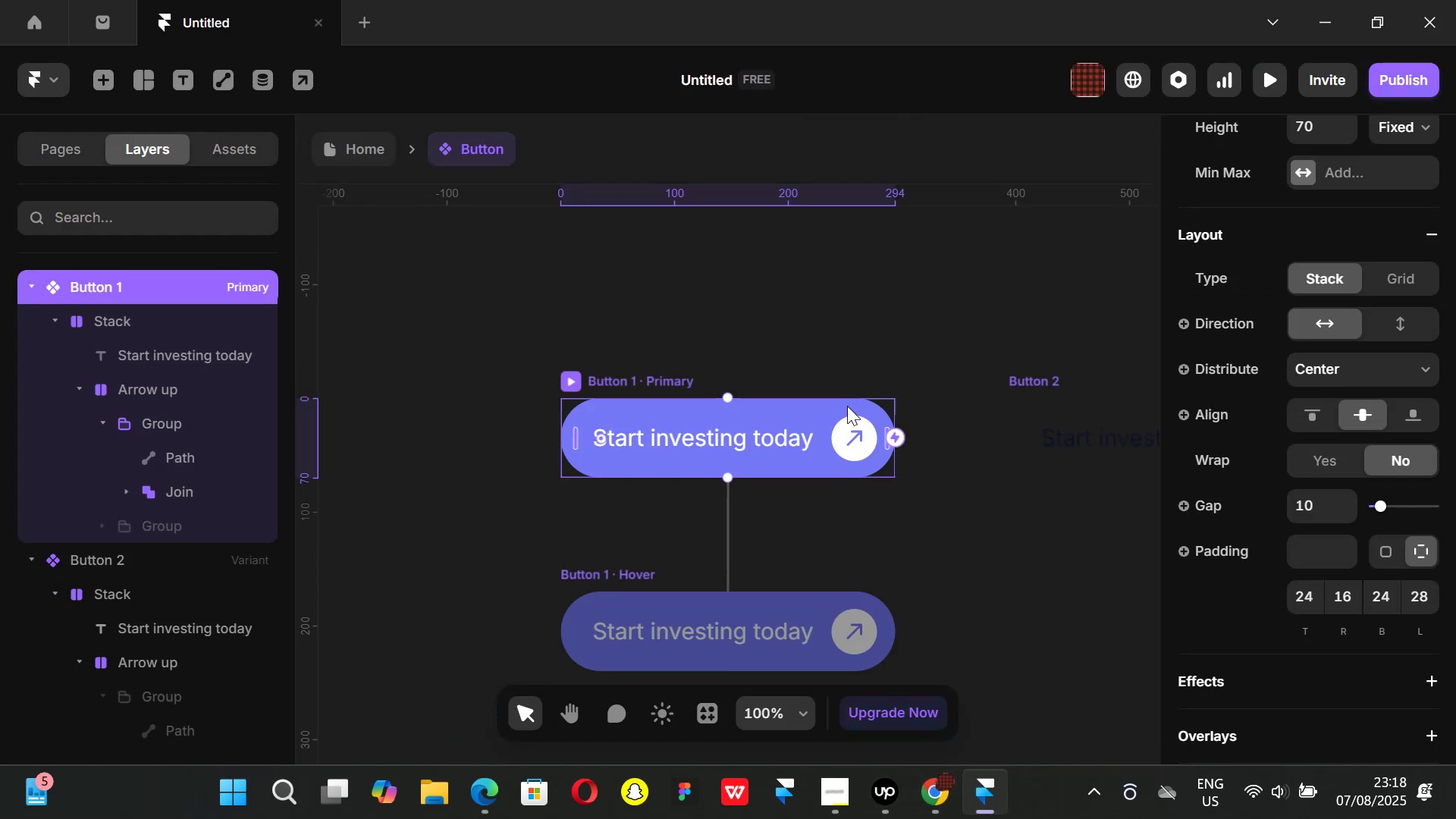 
scroll: coordinate [927, 356], scroll_direction: down, amount: 1.0
 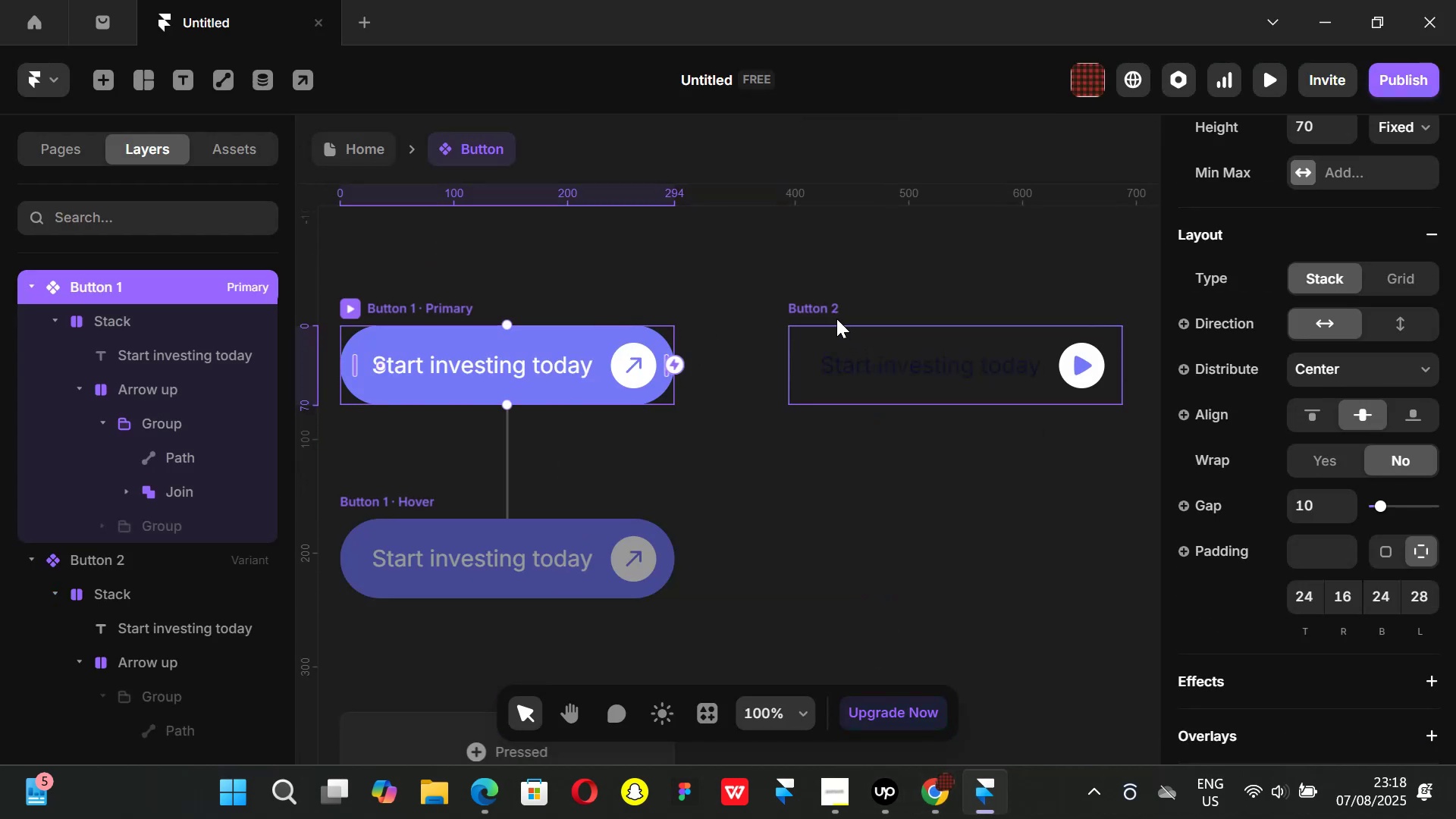 
left_click([836, 309])
 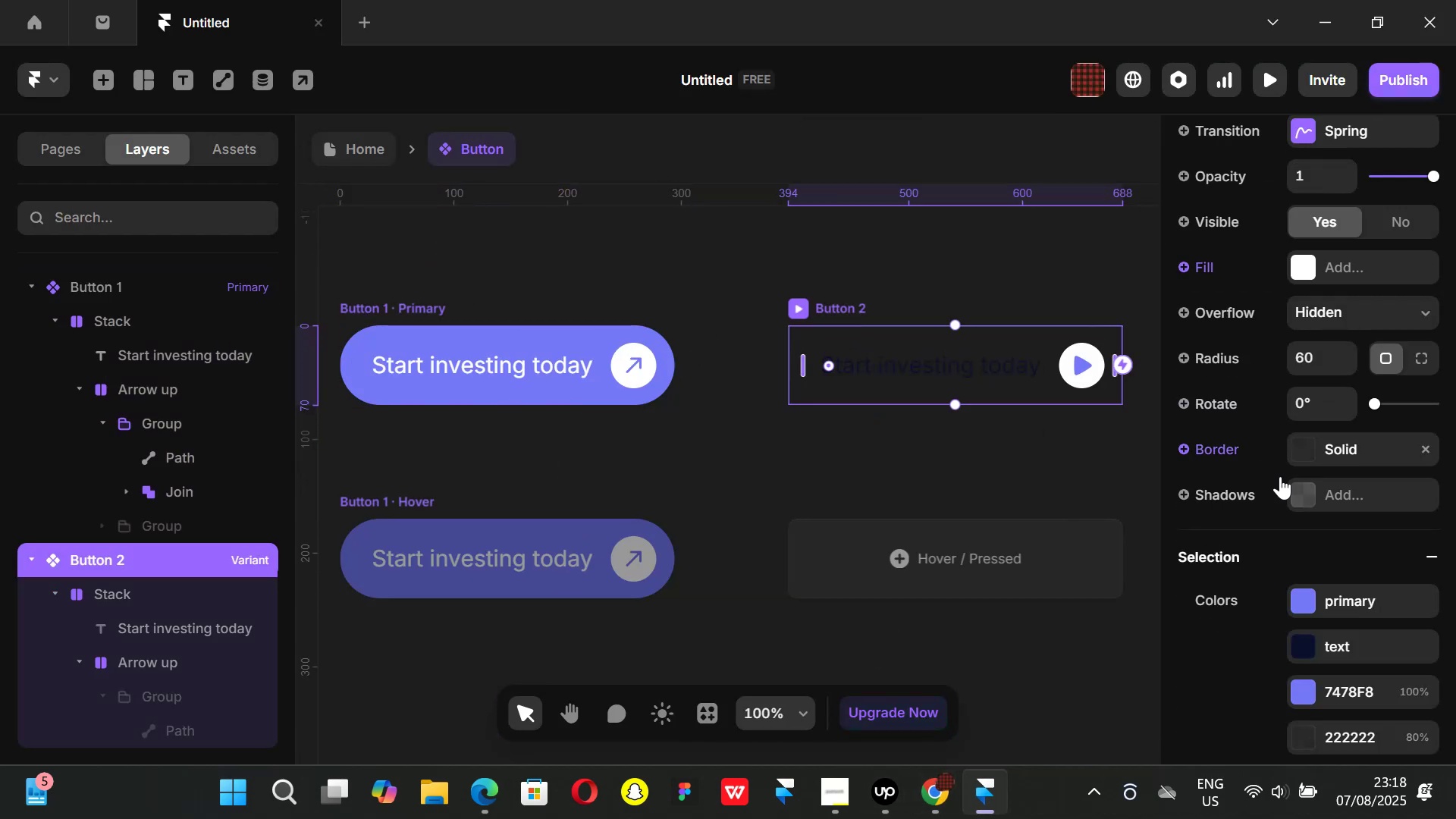 
scroll: coordinate [1302, 424], scroll_direction: down, amount: 1.0
 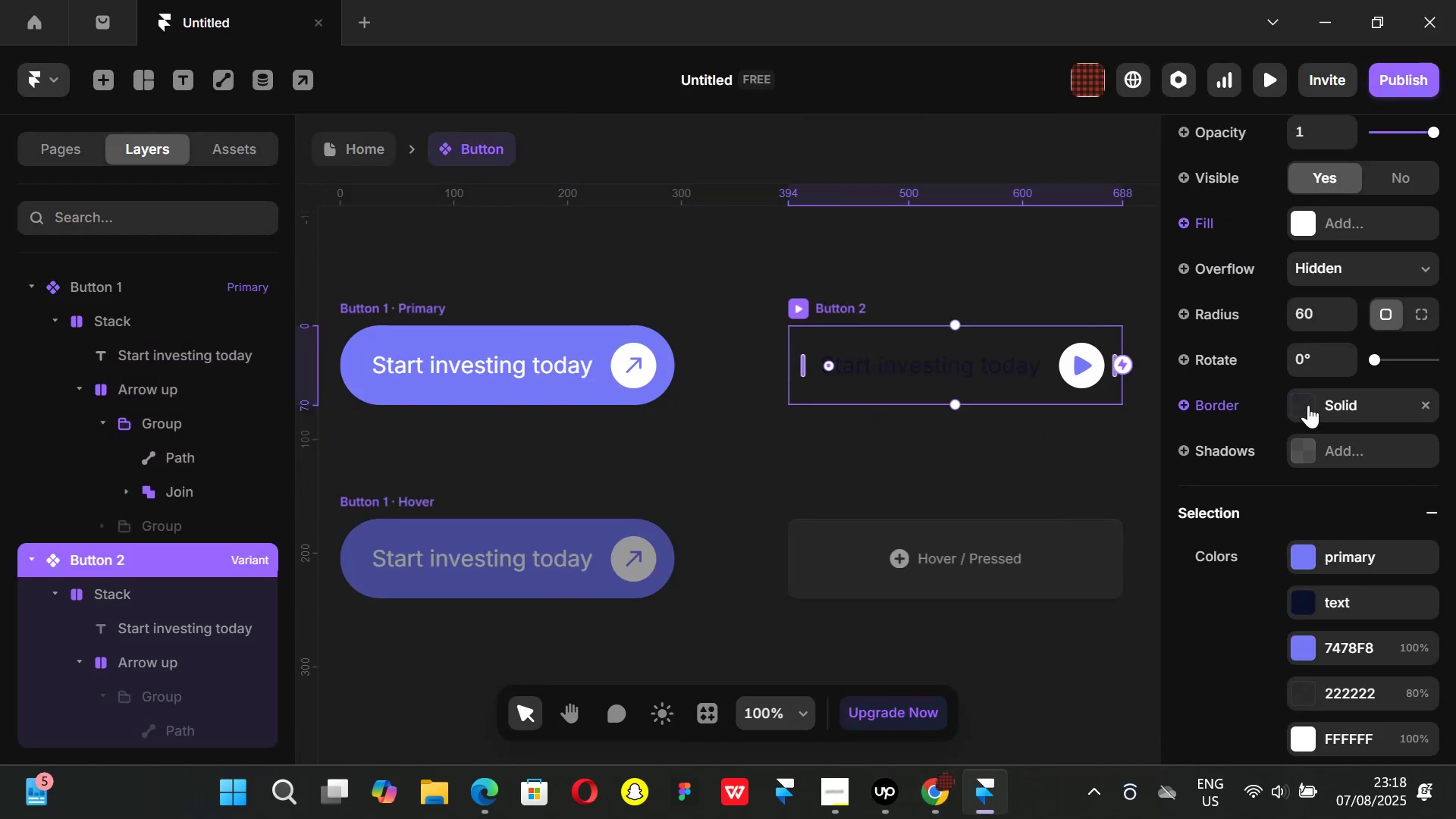 
left_click([1308, 405])
 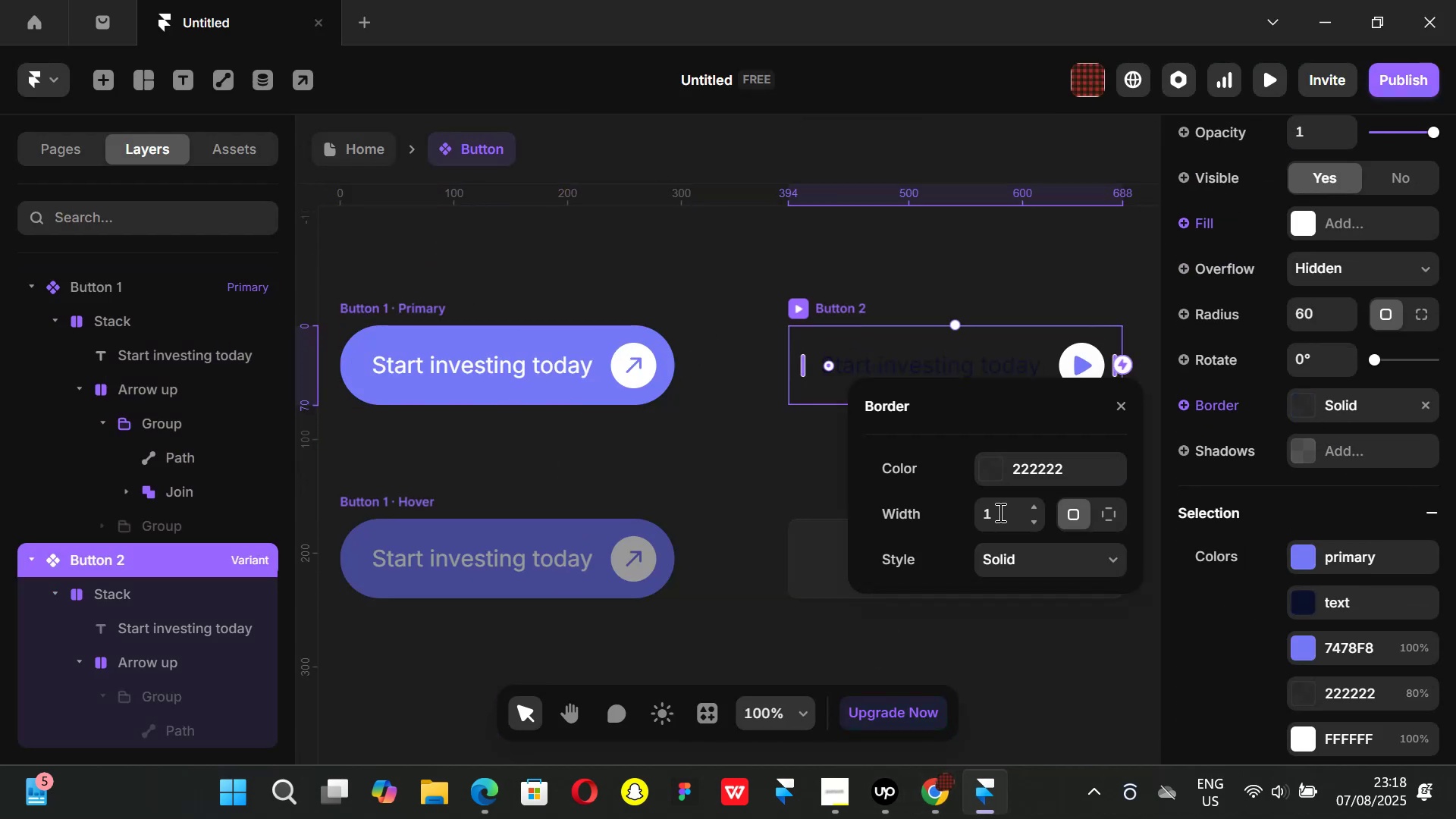 
left_click([999, 512])
 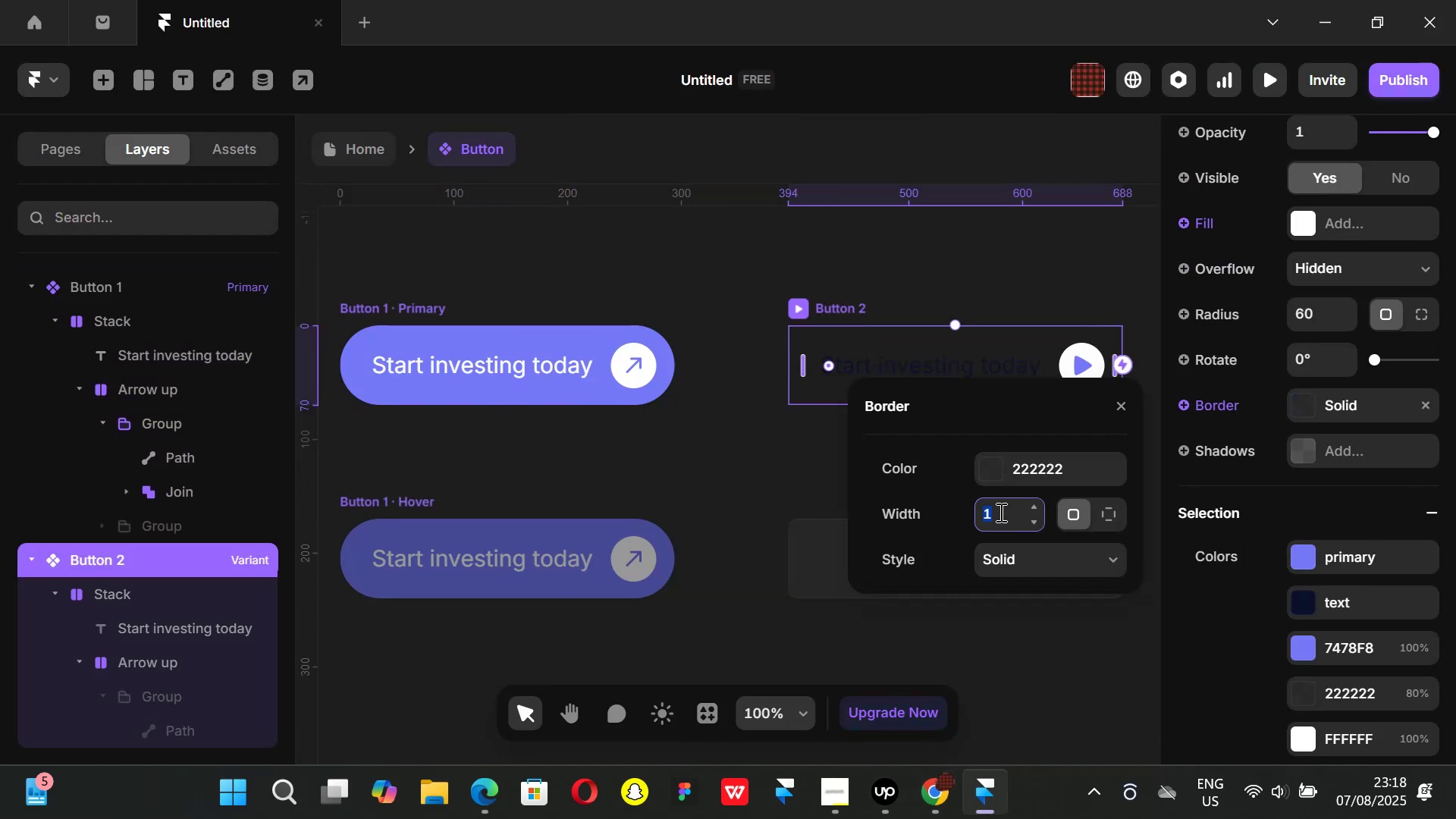 
key(1)
 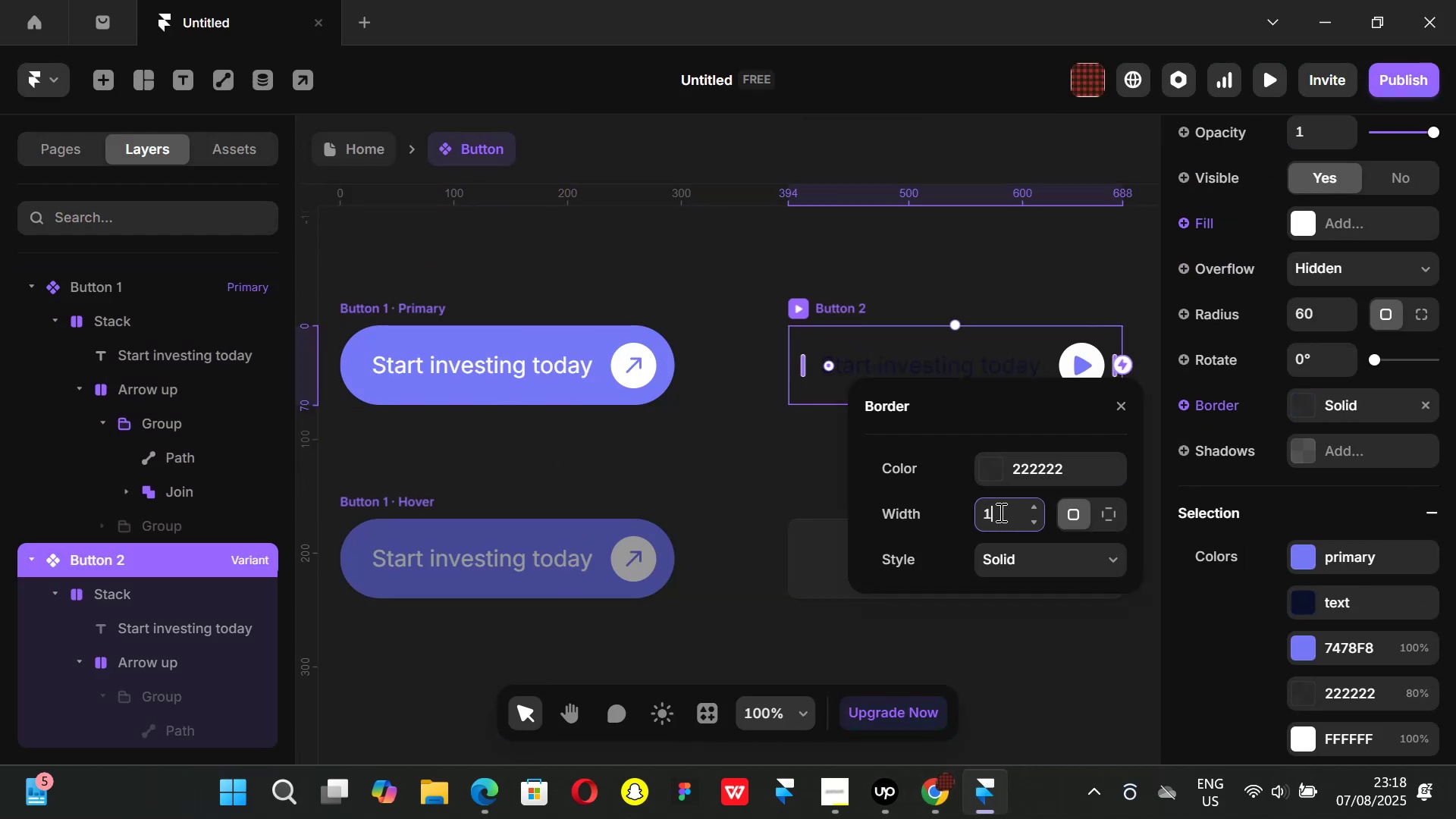 
key(Period)
 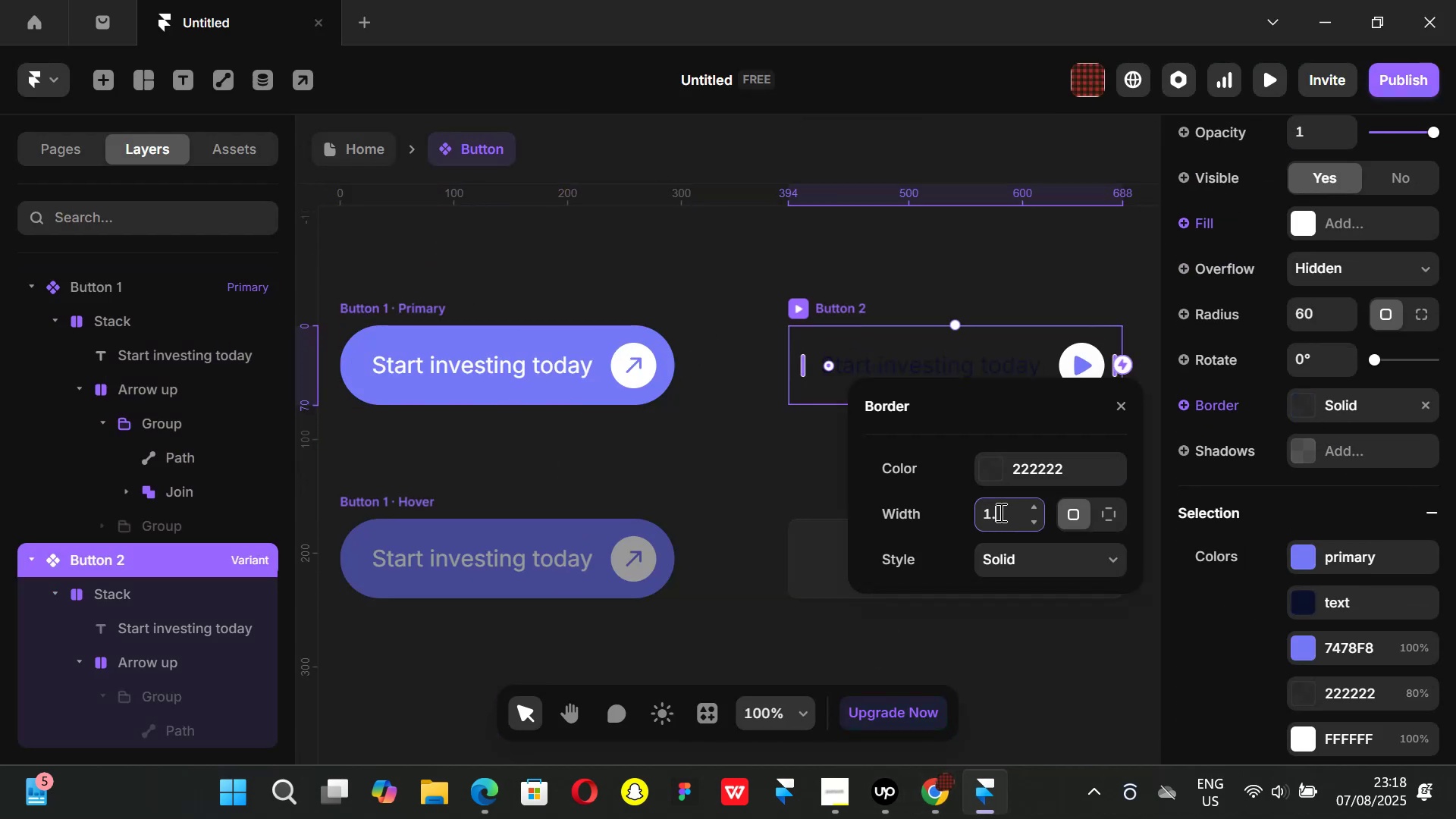 
key(3)
 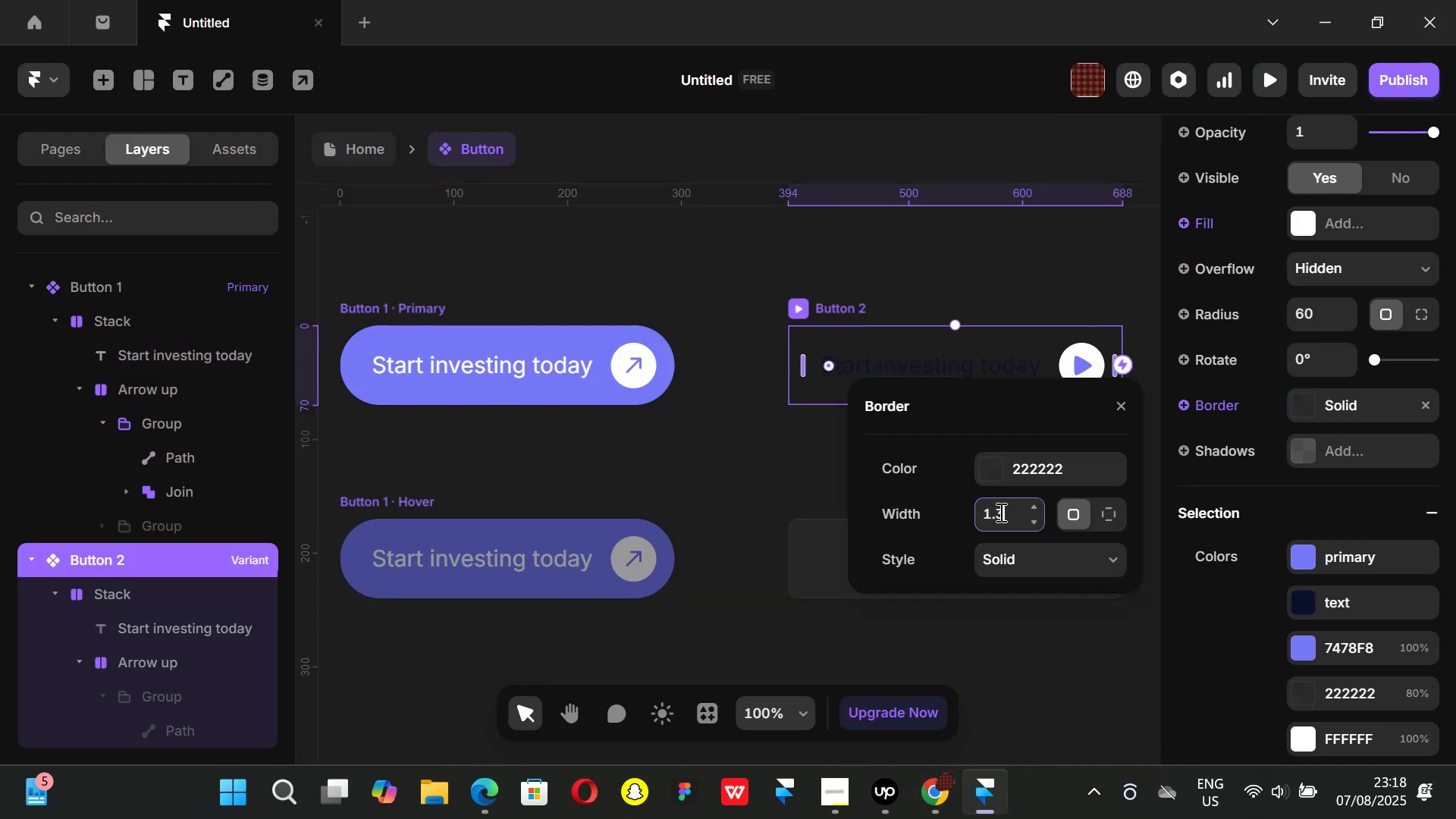 
key(Enter)
 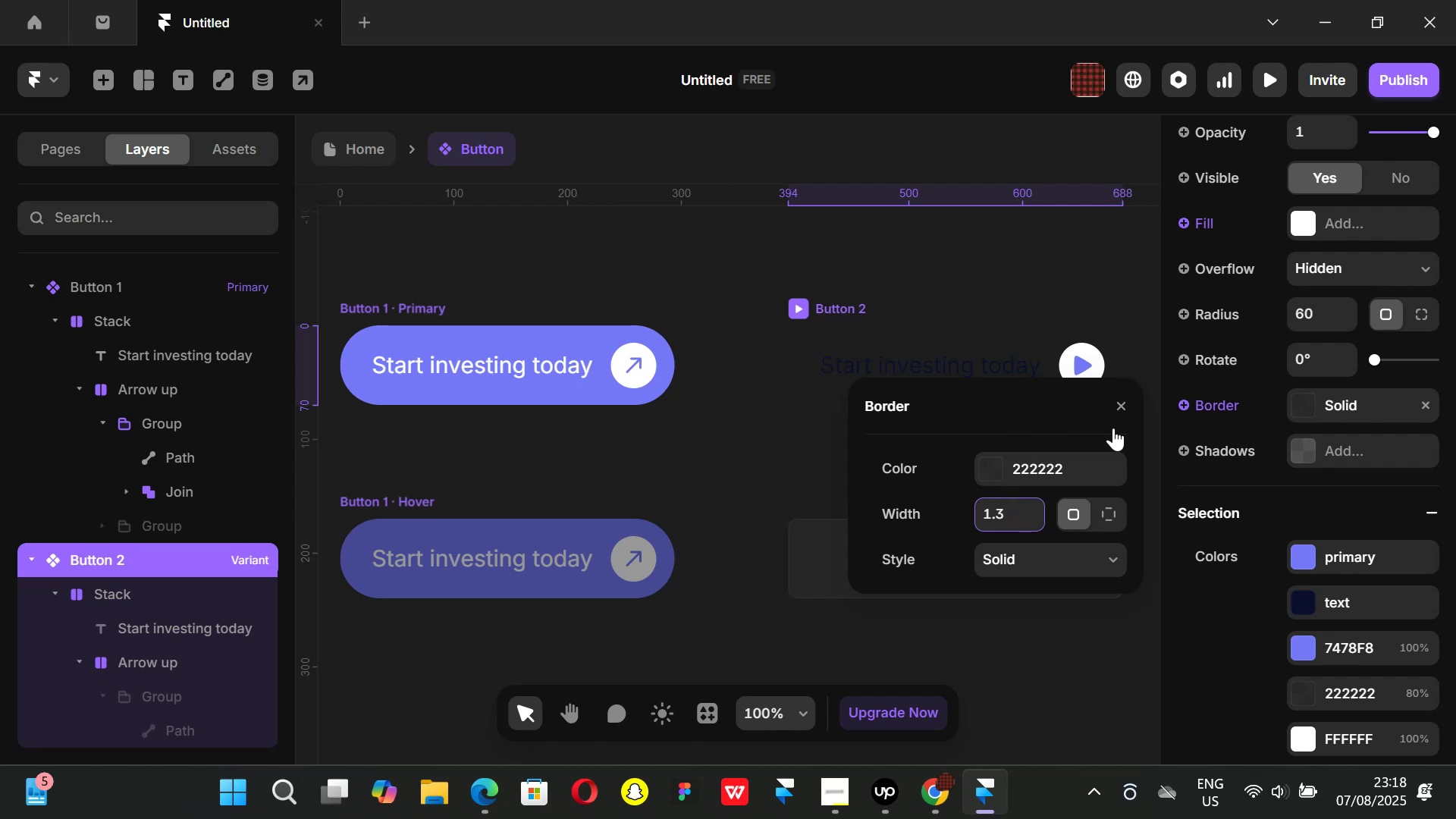 
left_click_drag(start_coordinate=[1125, 407], to_coordinate=[1119, 407])
 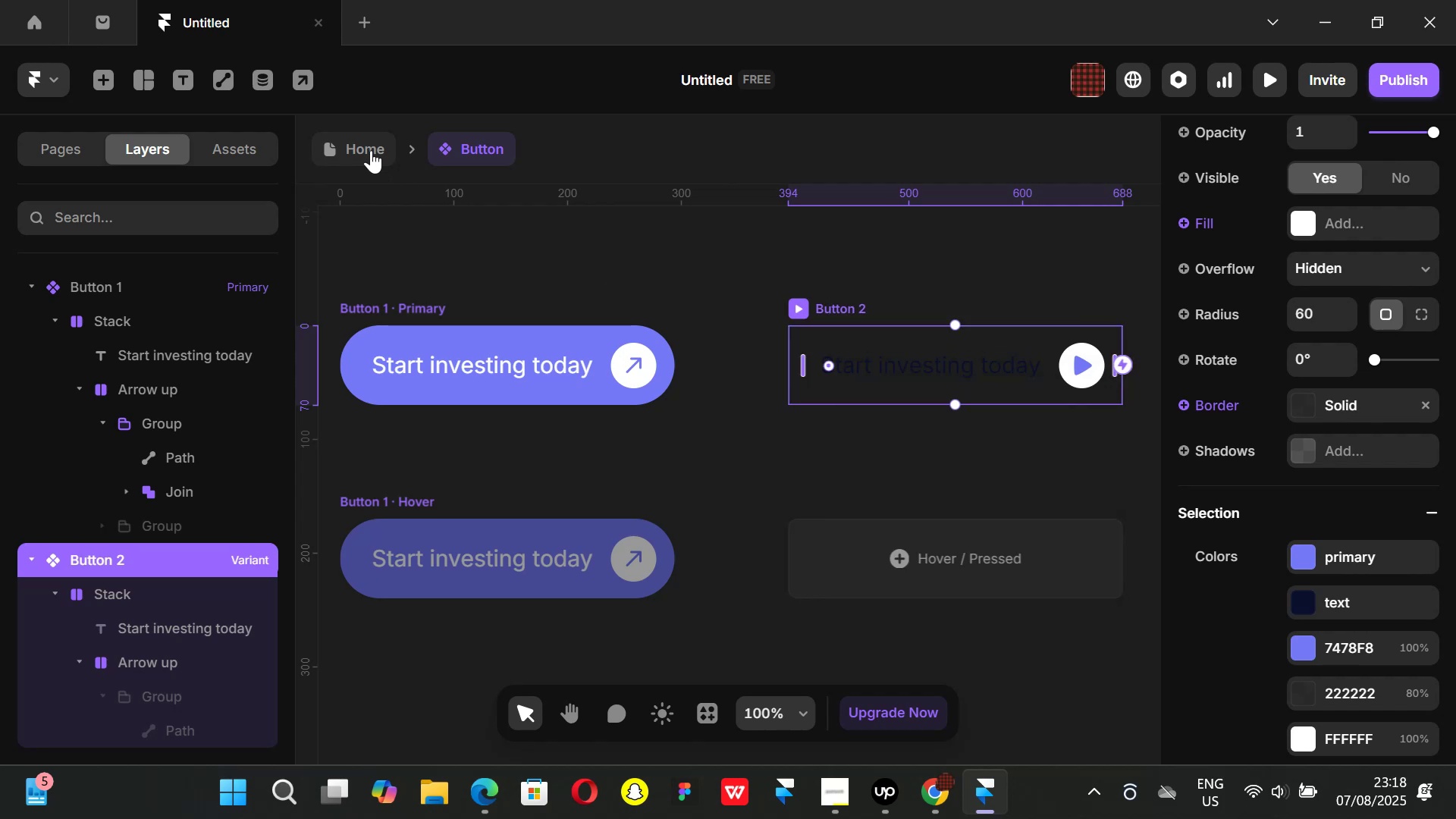 
left_click([371, 149])
 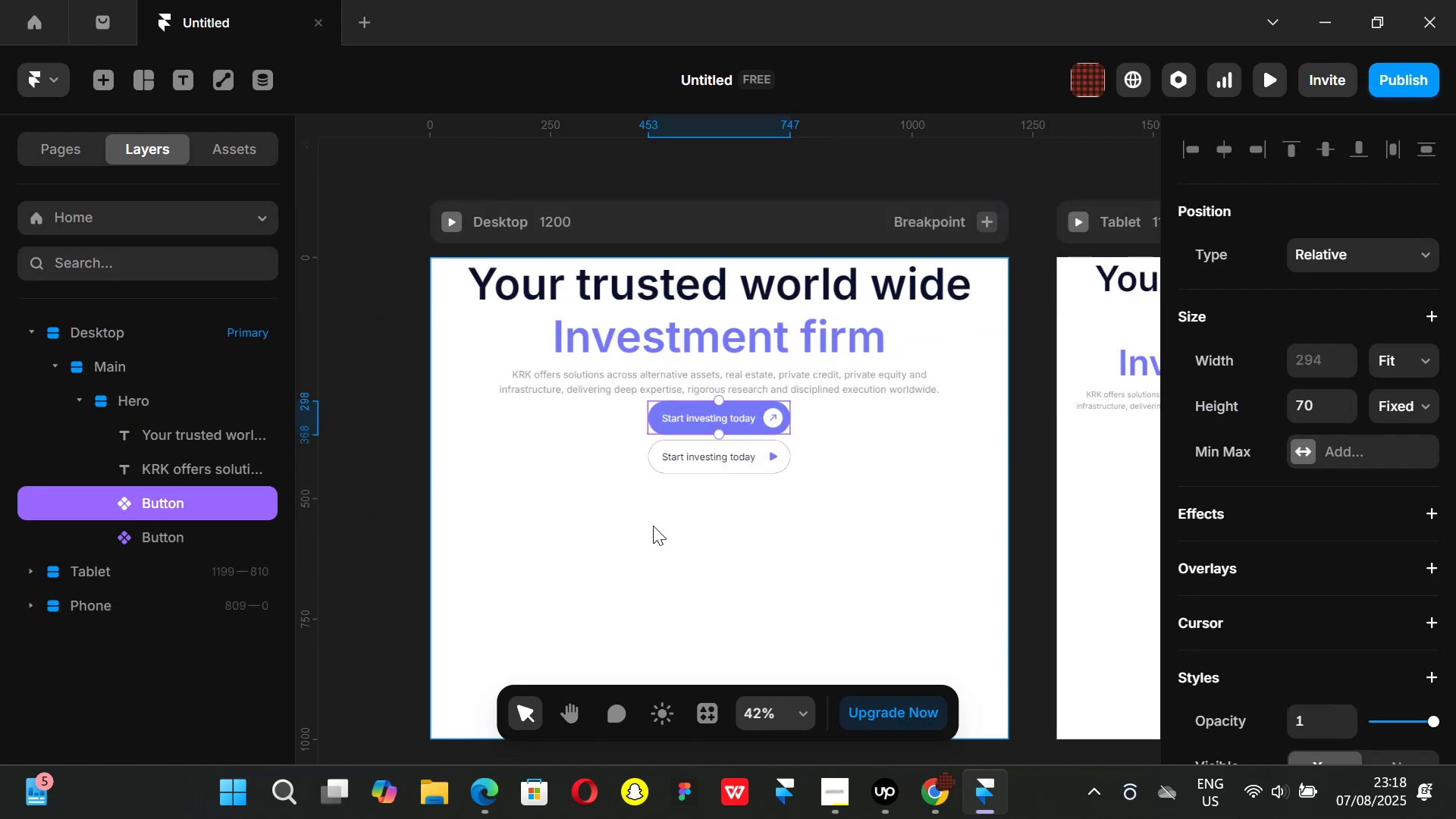 
left_click([648, 533])
 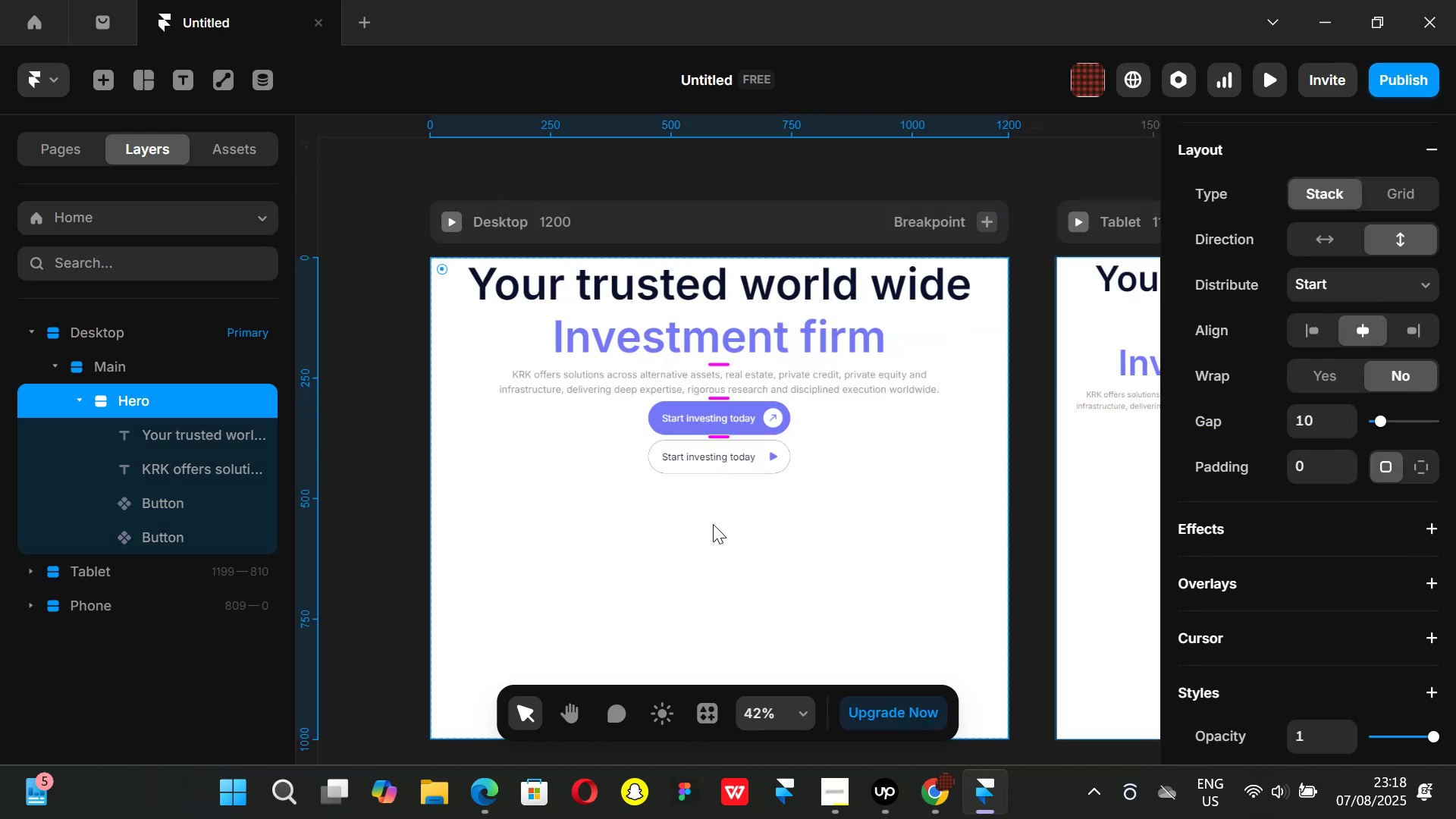 
hold_key(key=ControlLeft, duration=1.16)
scroll: coordinate [723, 522], scroll_direction: up, amount: 2.0
 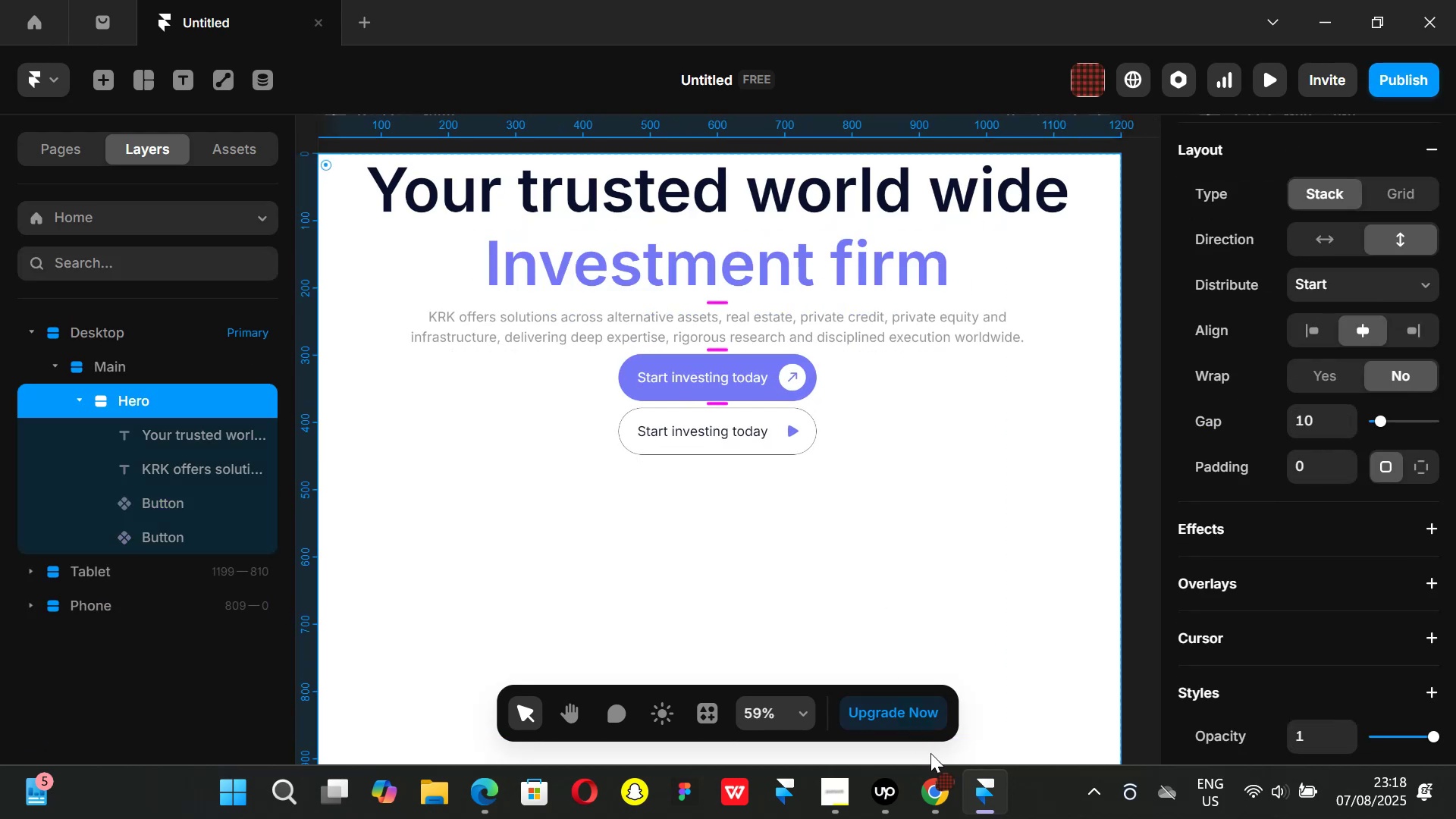 
left_click([942, 784])
 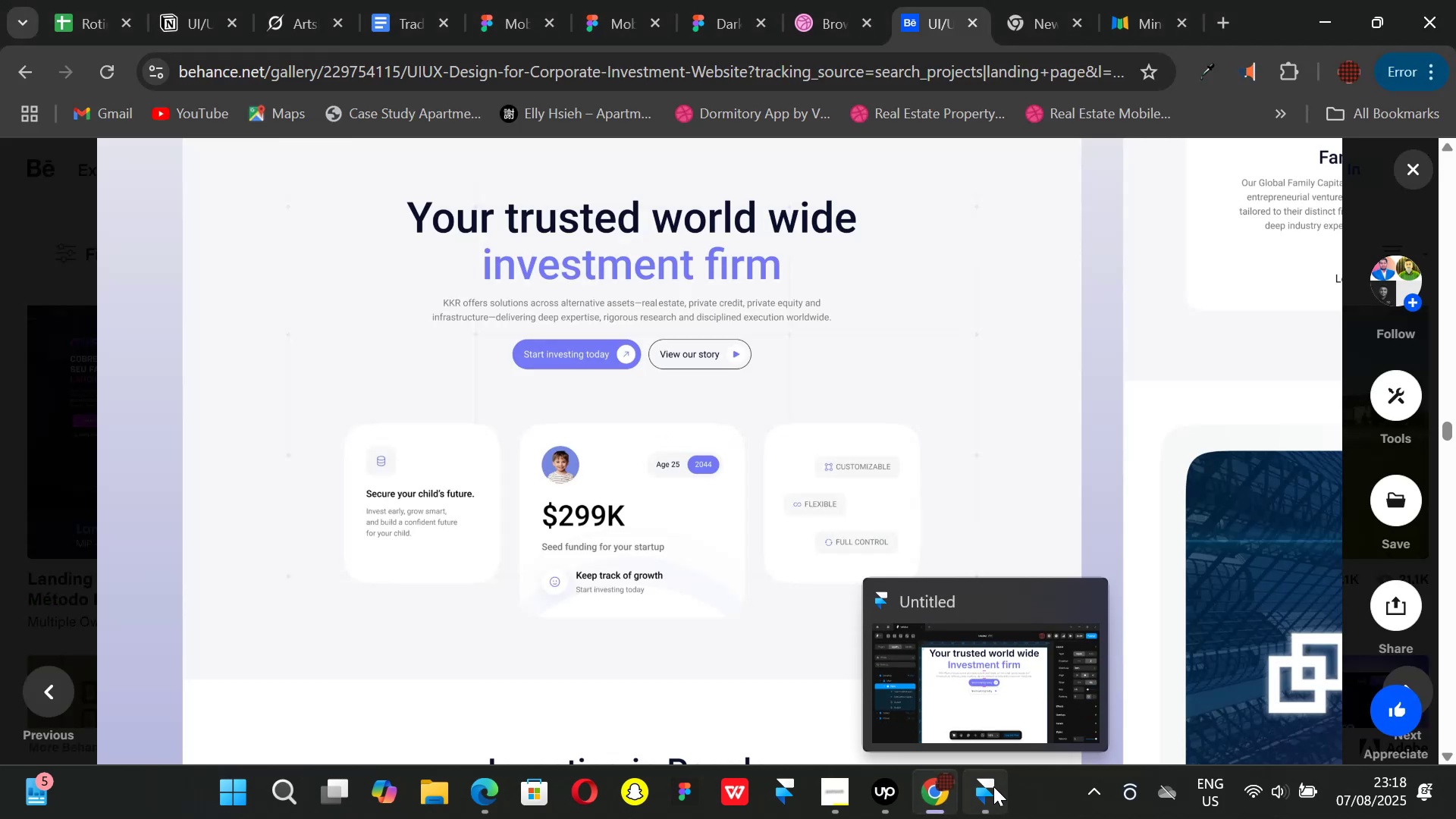 
left_click([993, 786])
 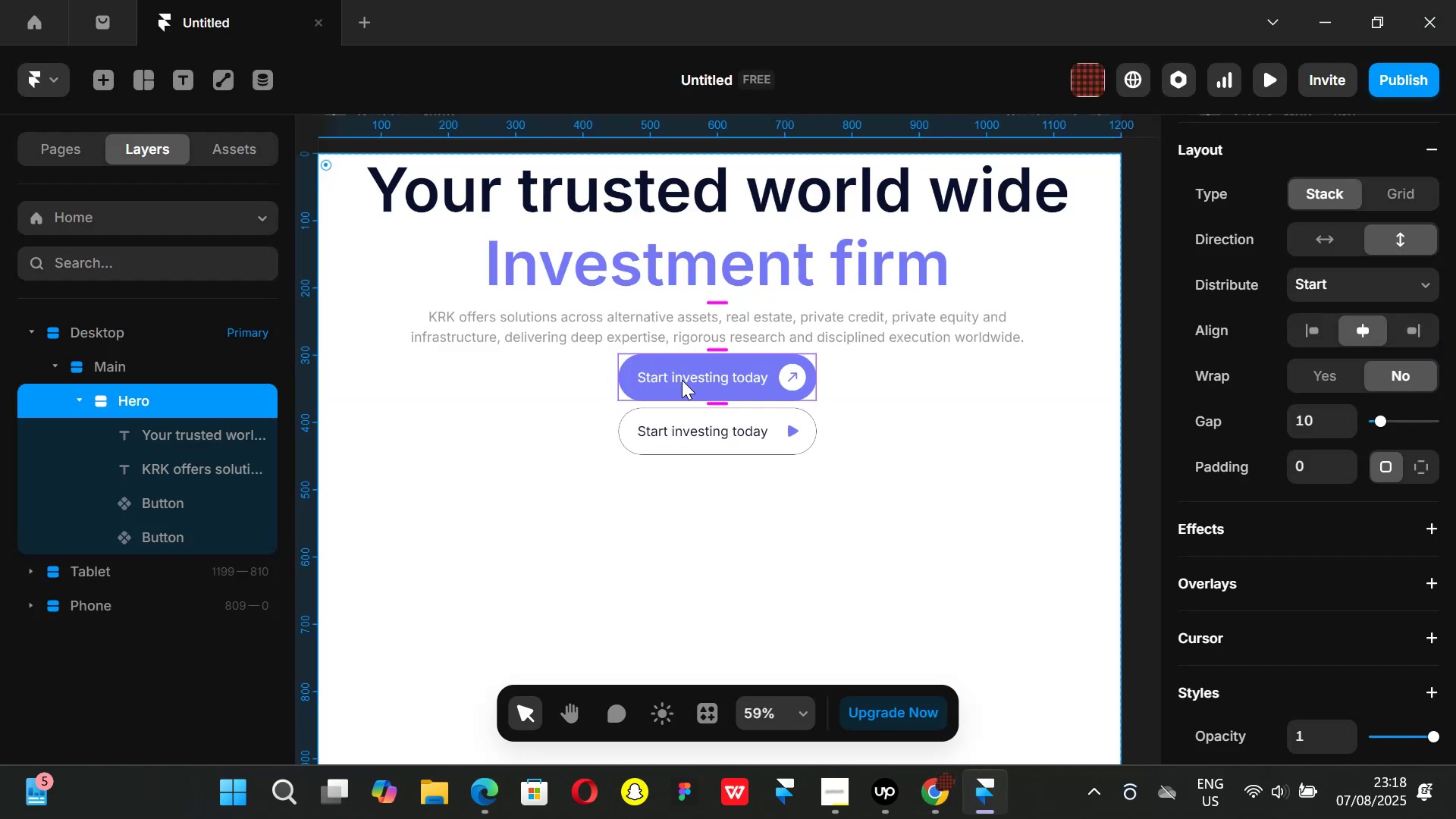 
double_click([682, 380])
 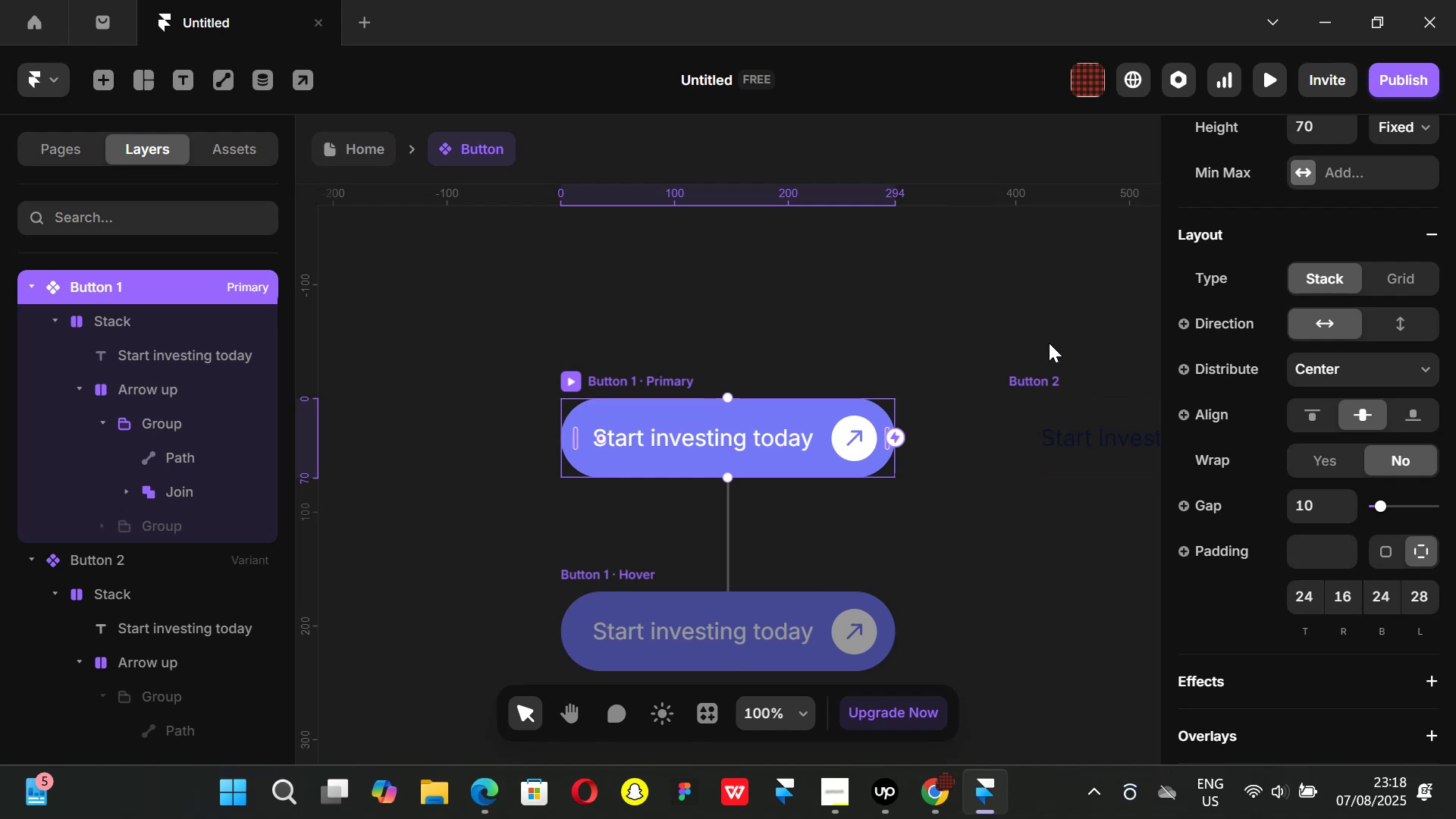 
left_click([1050, 372])
 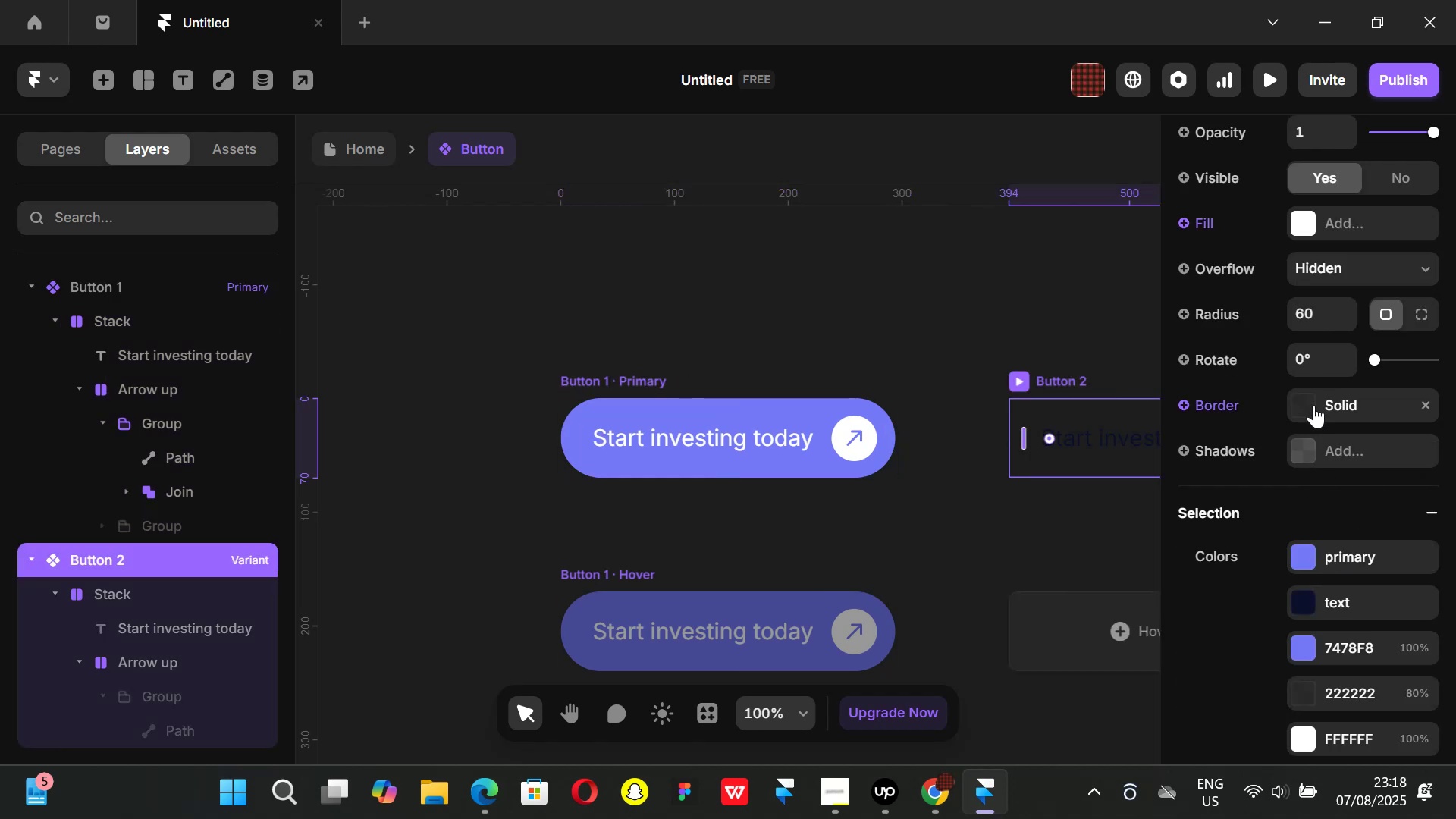 
scroll: coordinate [1348, 509], scroll_direction: none, amount: 0.0
 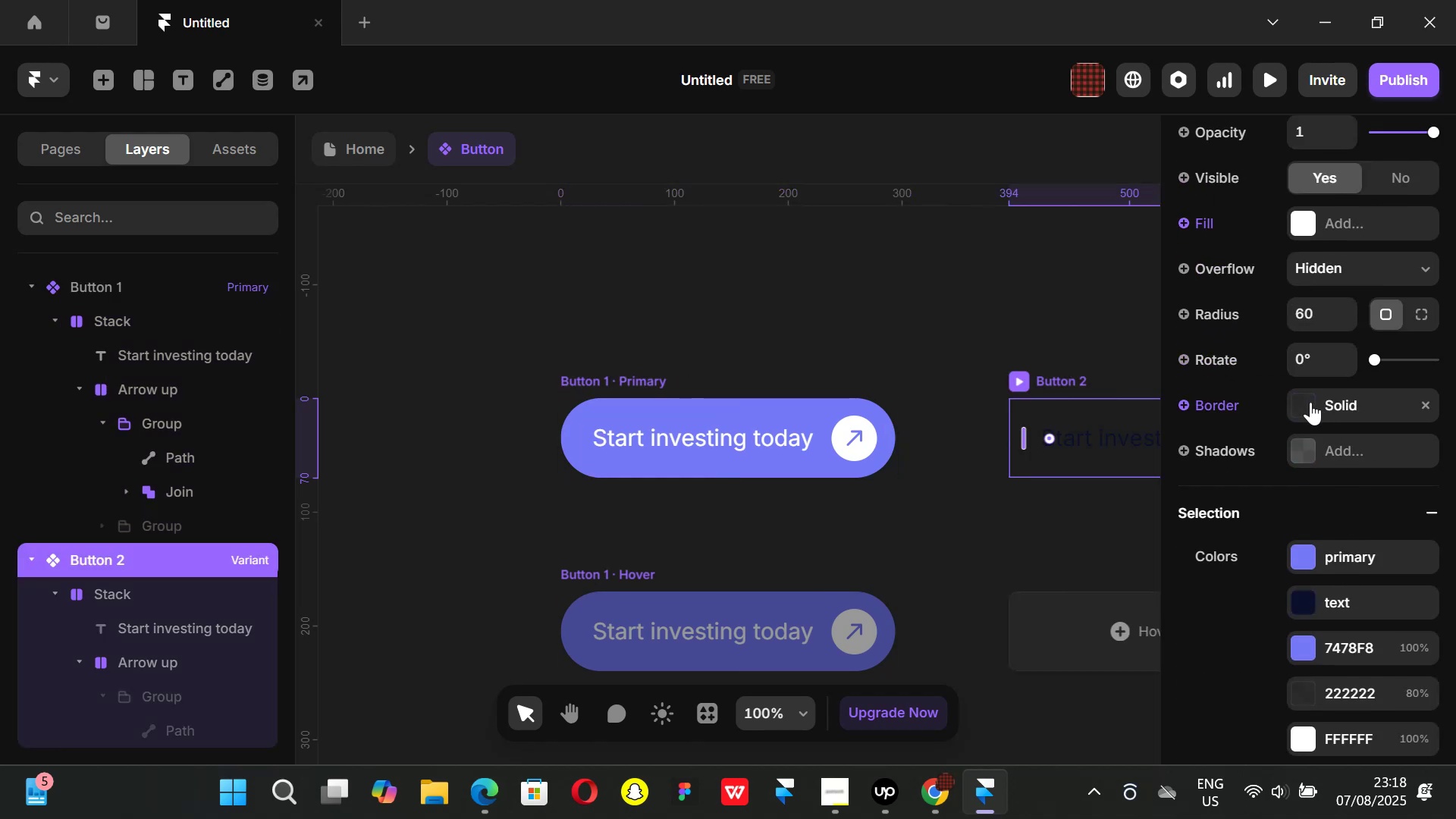 
left_click([1309, 402])
 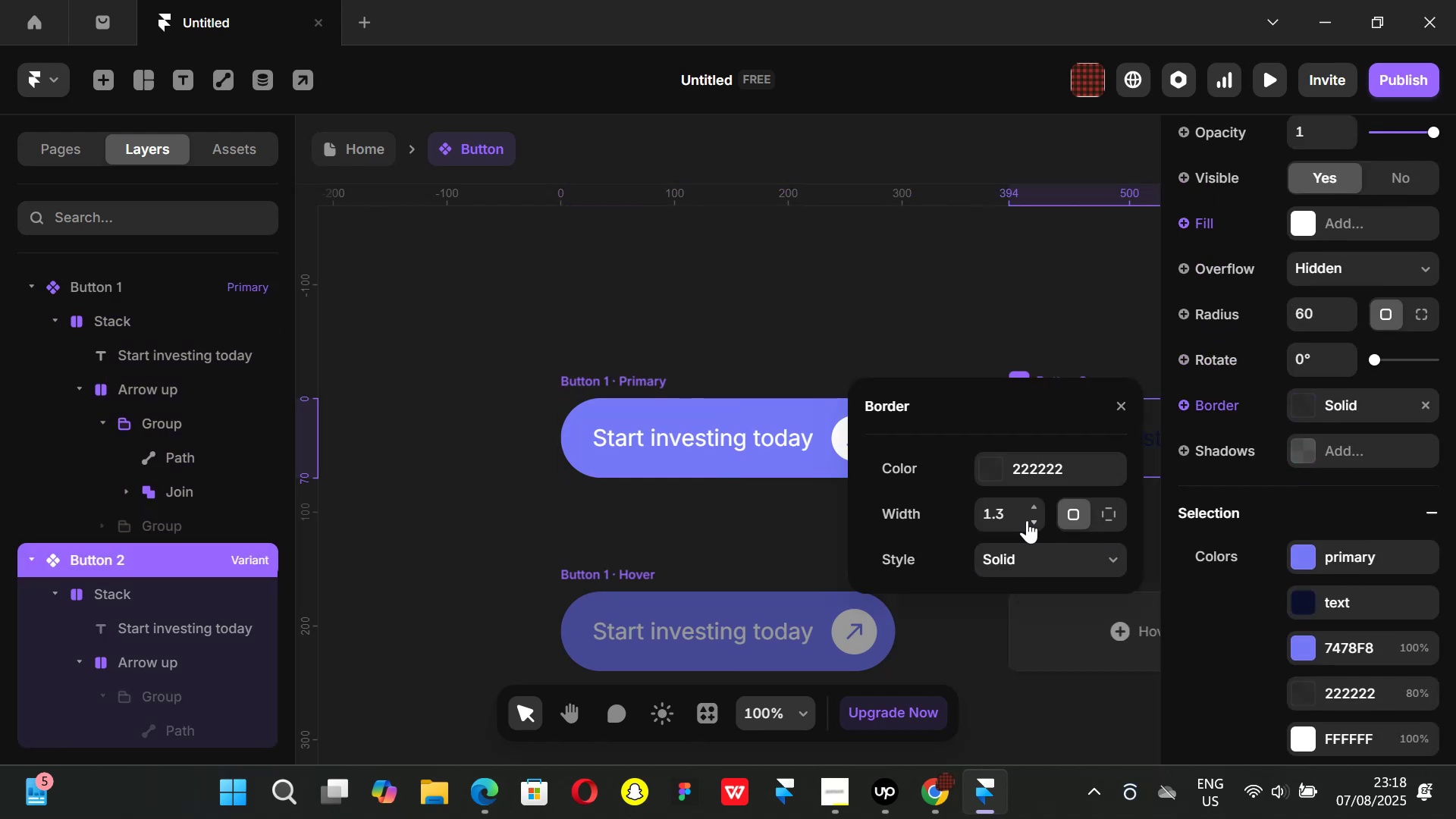 
left_click([1019, 520])
 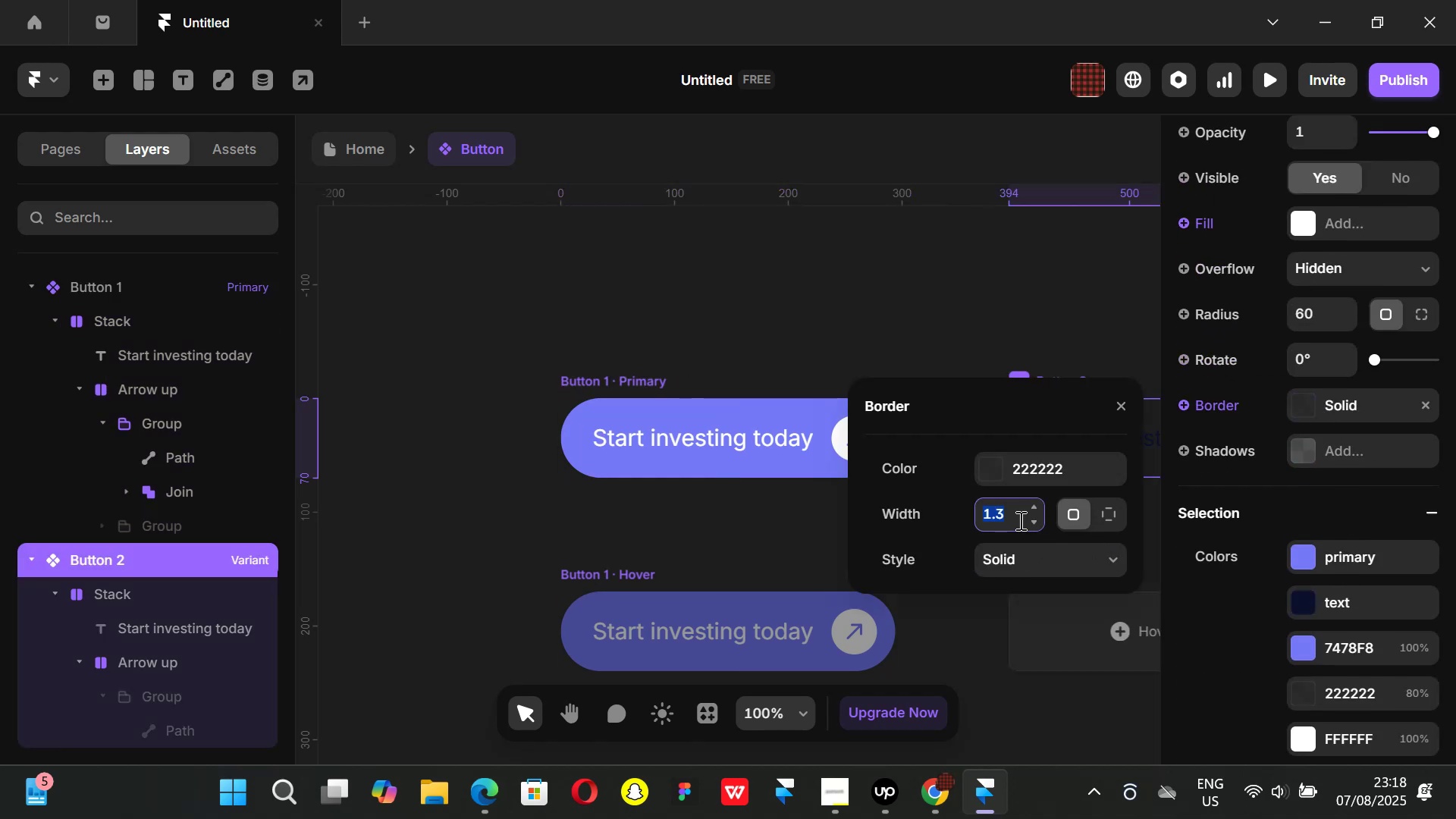 
key(1)
 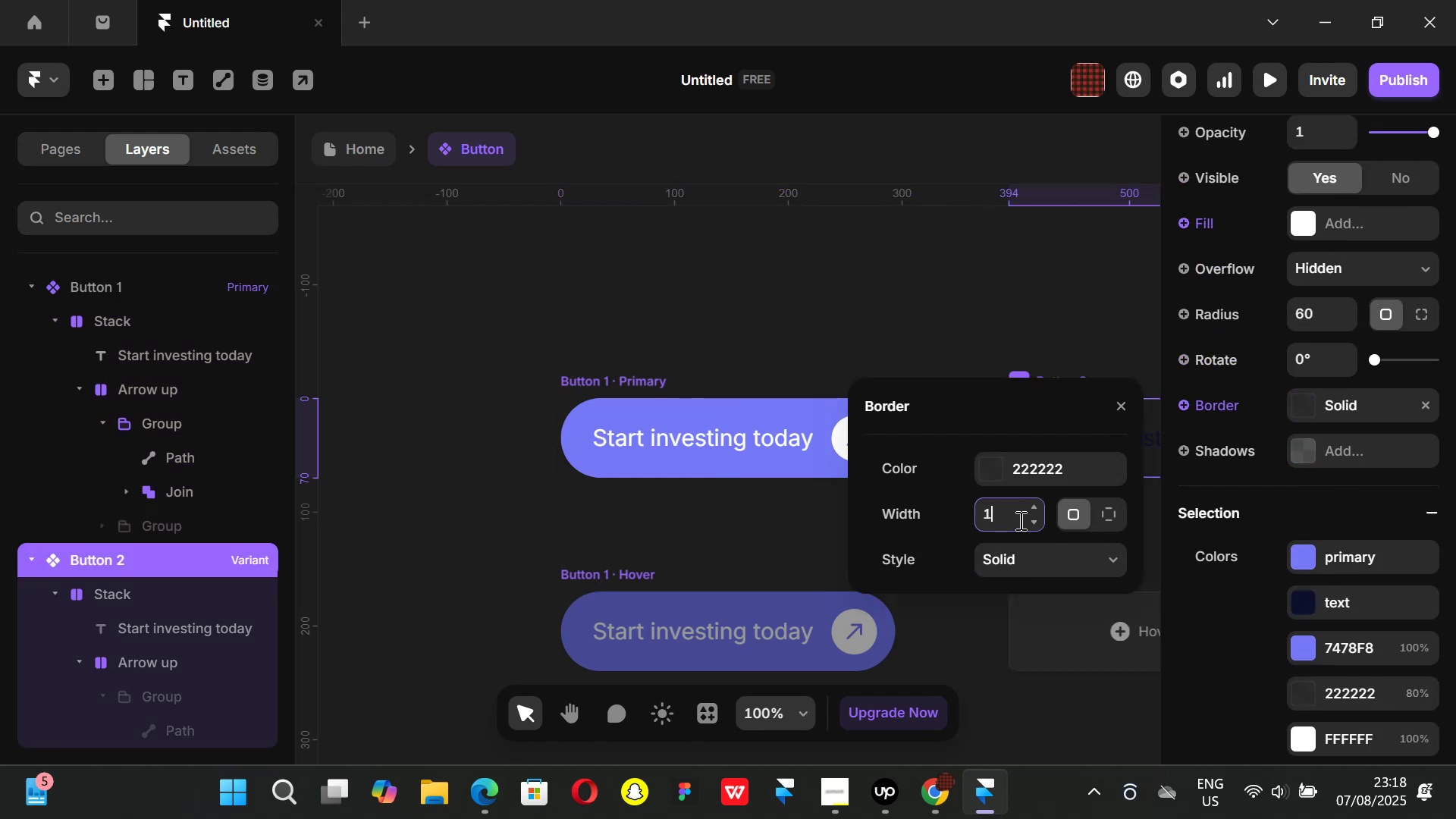 
key(Period)
 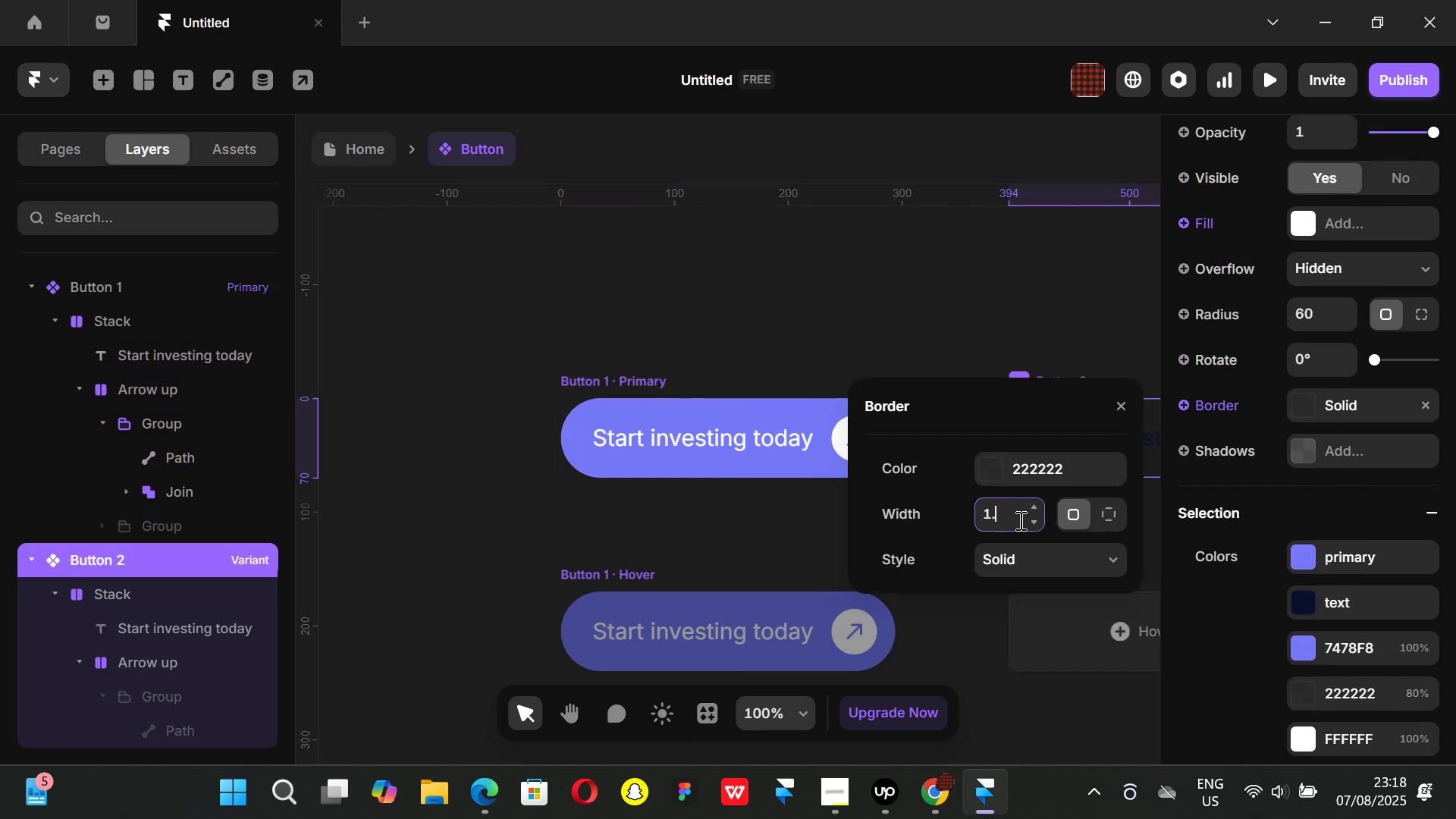 
key(5)
 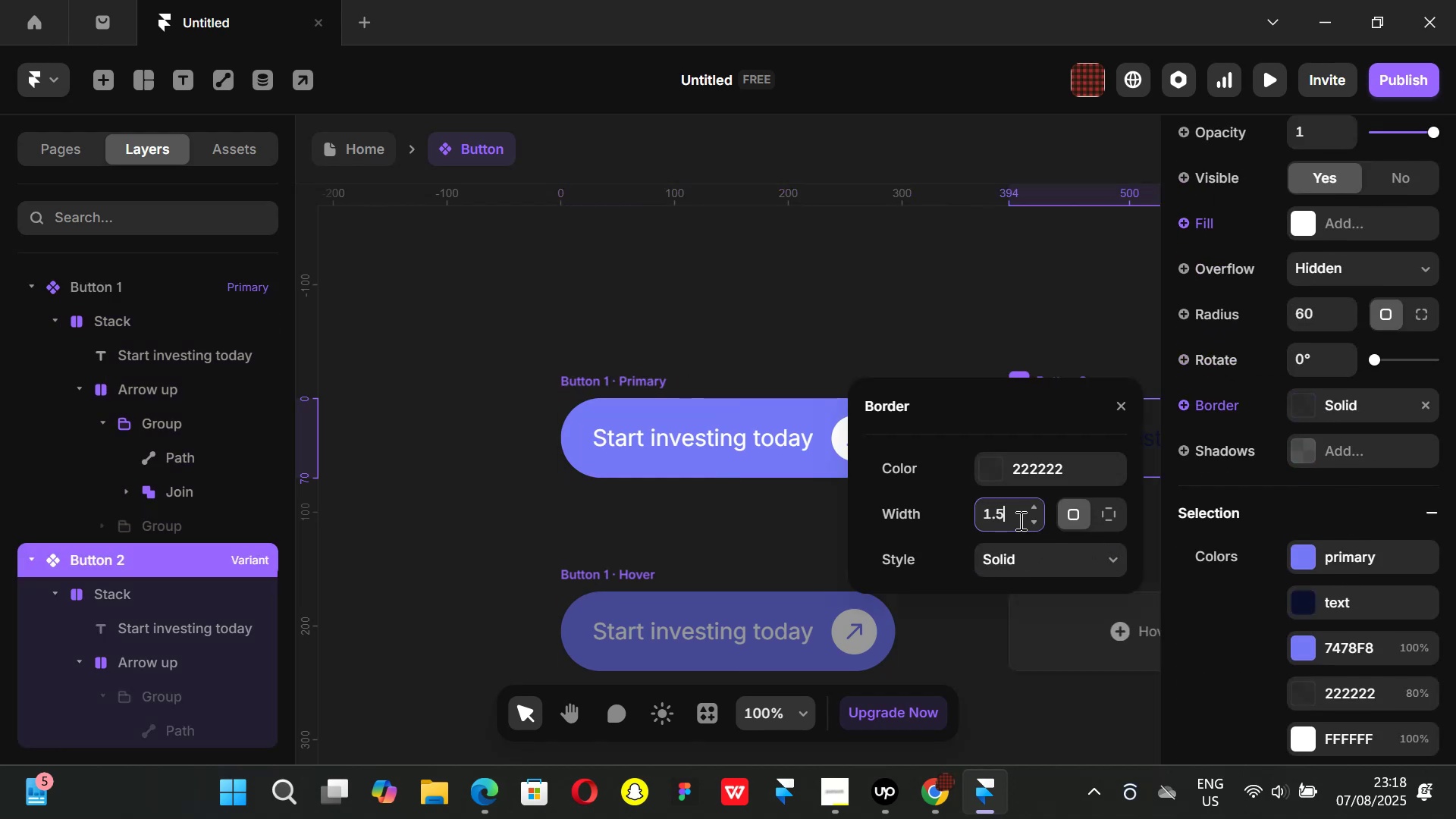 
key(Enter)
 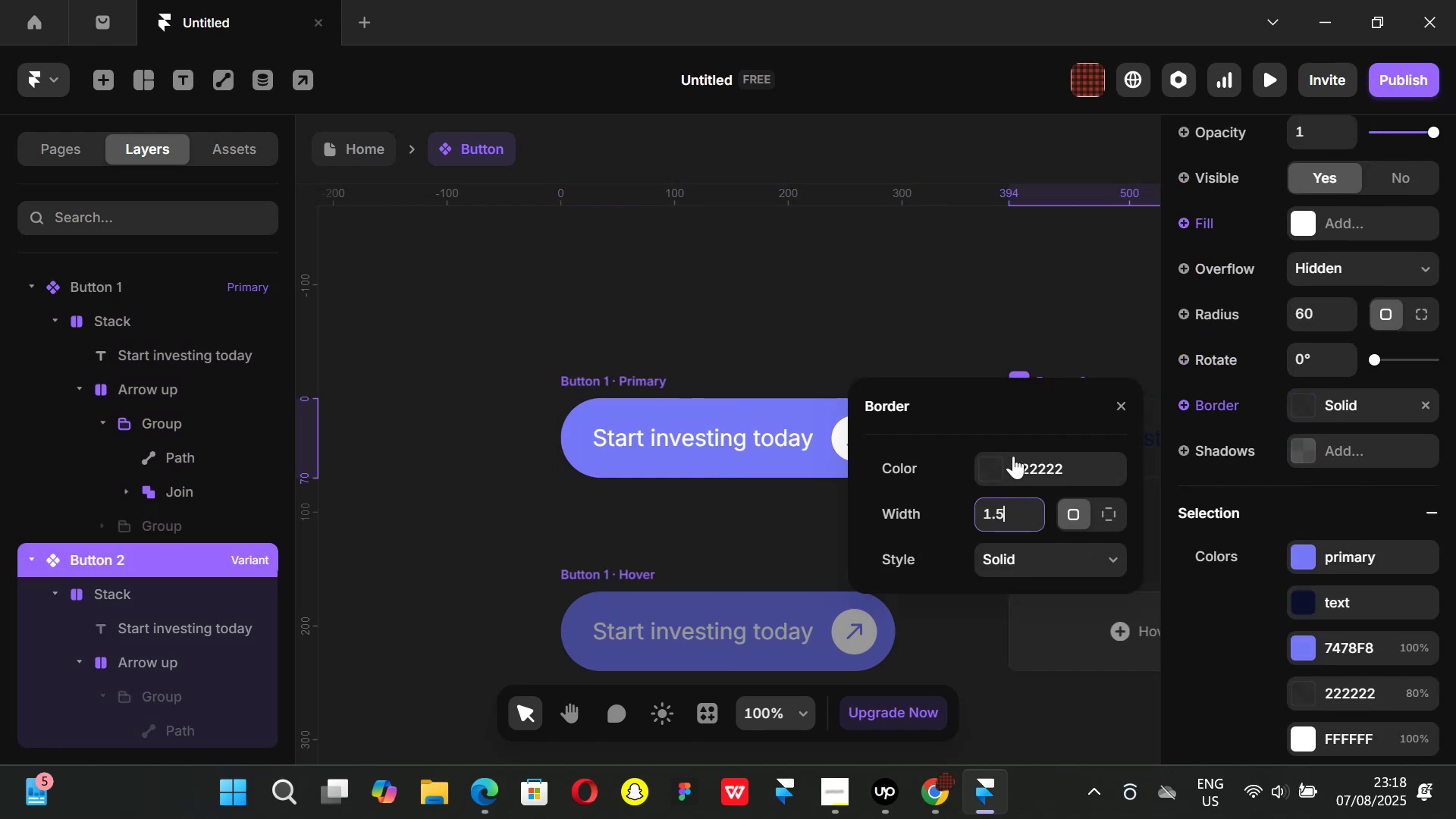 
left_click_drag(start_coordinate=[1119, 404], to_coordinate=[1111, 403])
 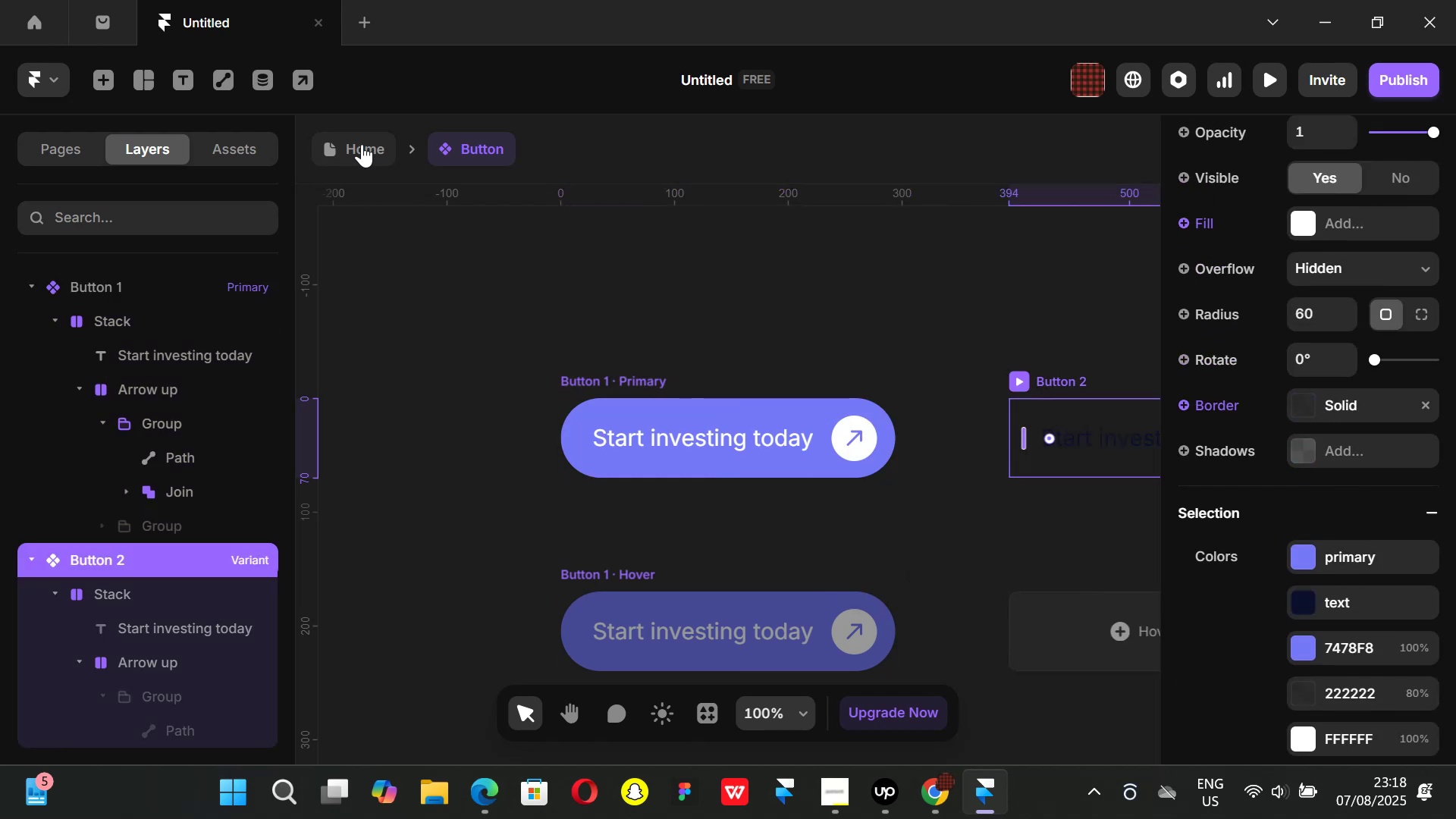 
left_click([362, 144])
 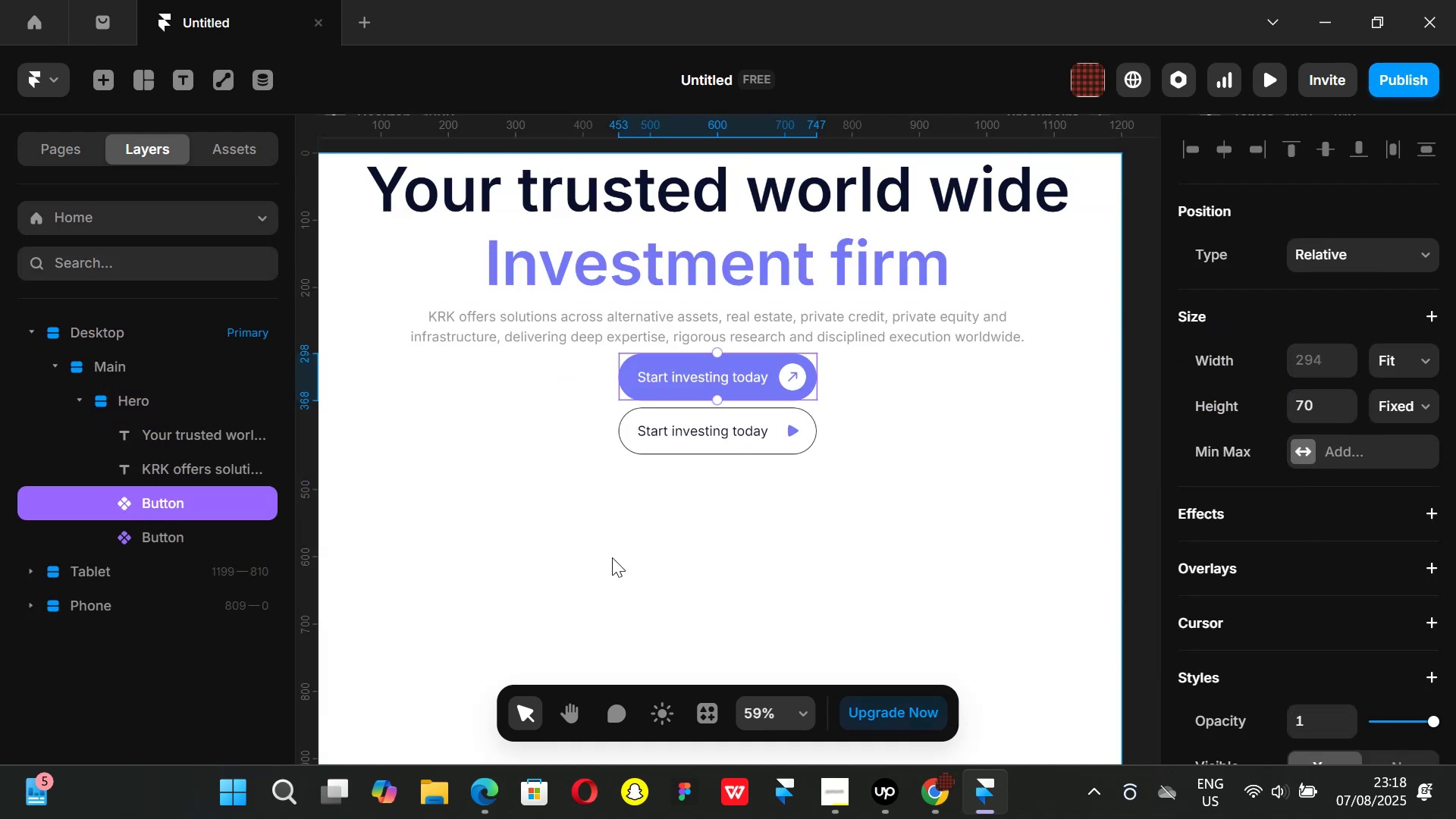 
hold_key(key=ControlLeft, duration=0.69)
scroll: coordinate [586, 478], scroll_direction: down, amount: 1.0
 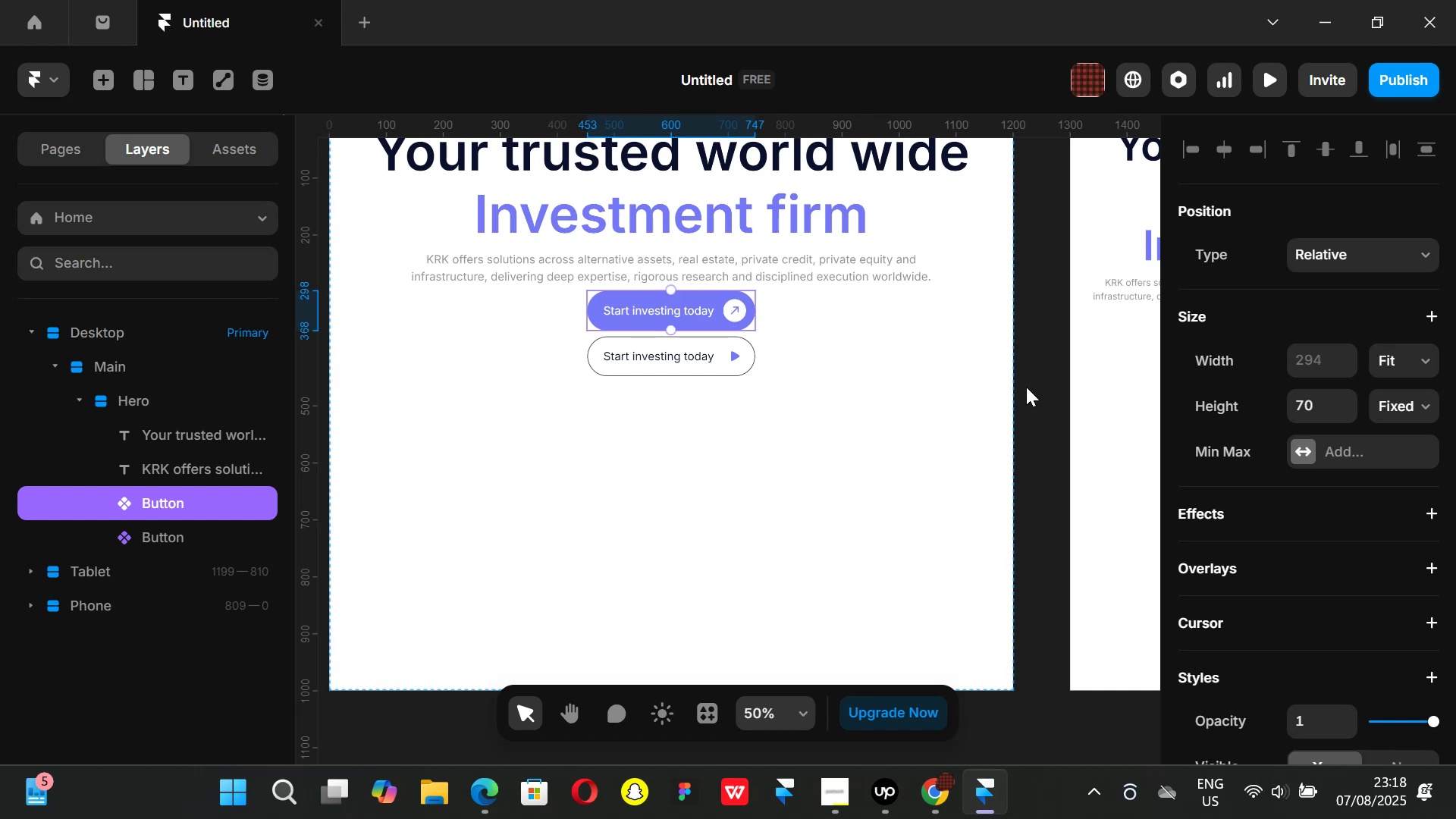 
left_click([1042, 392])
 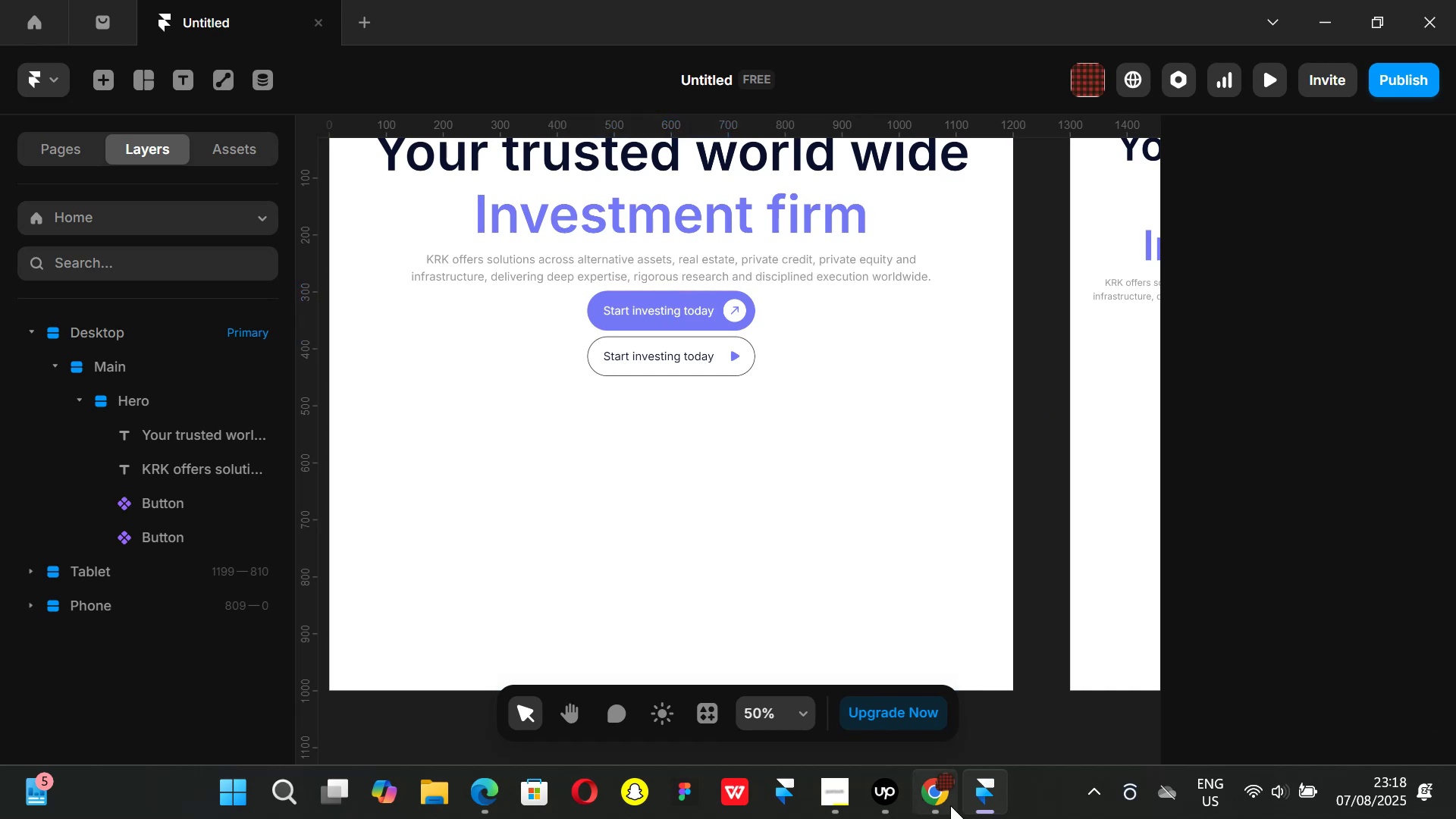 
left_click([949, 805])
 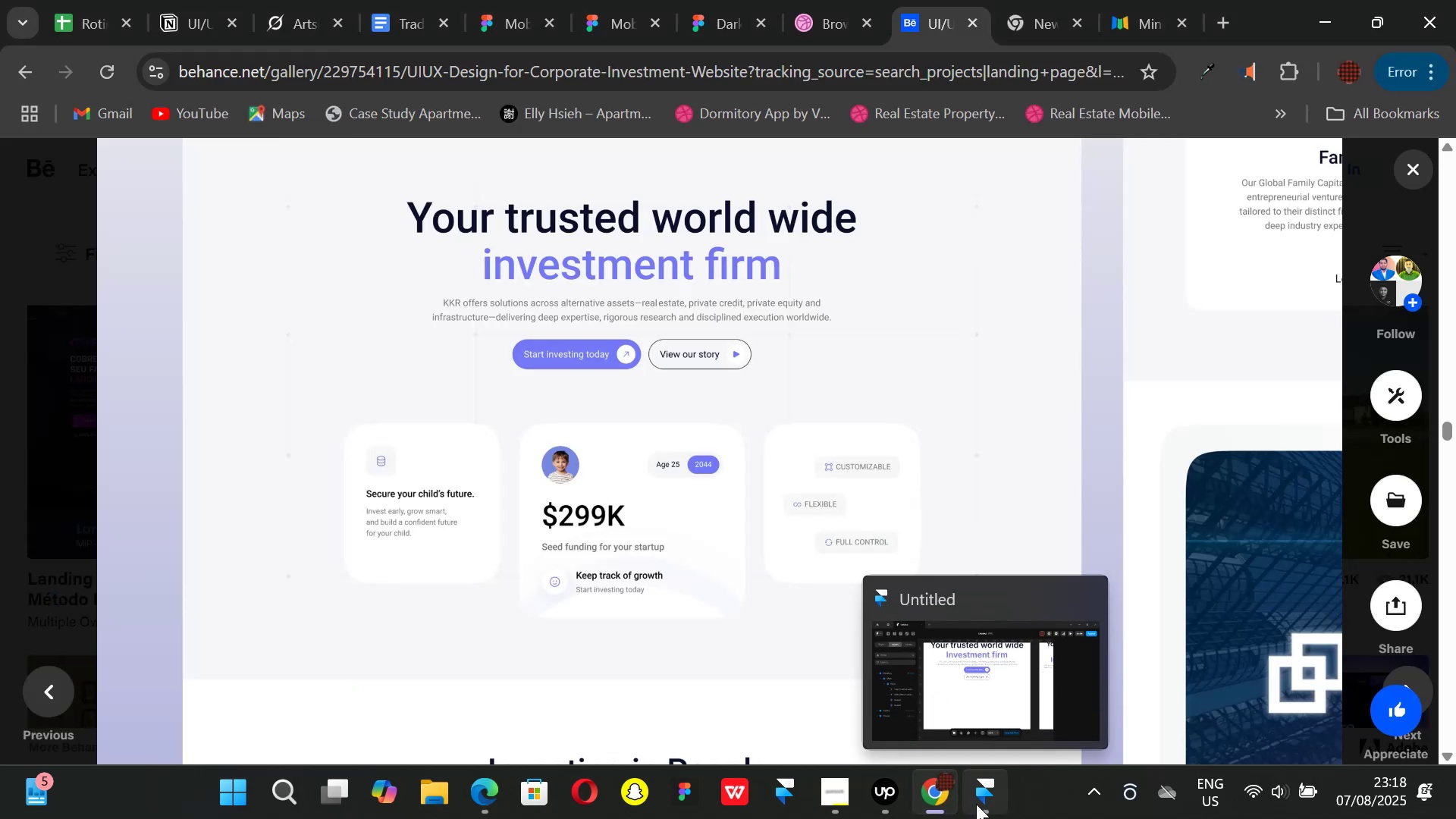 
left_click([977, 804])
 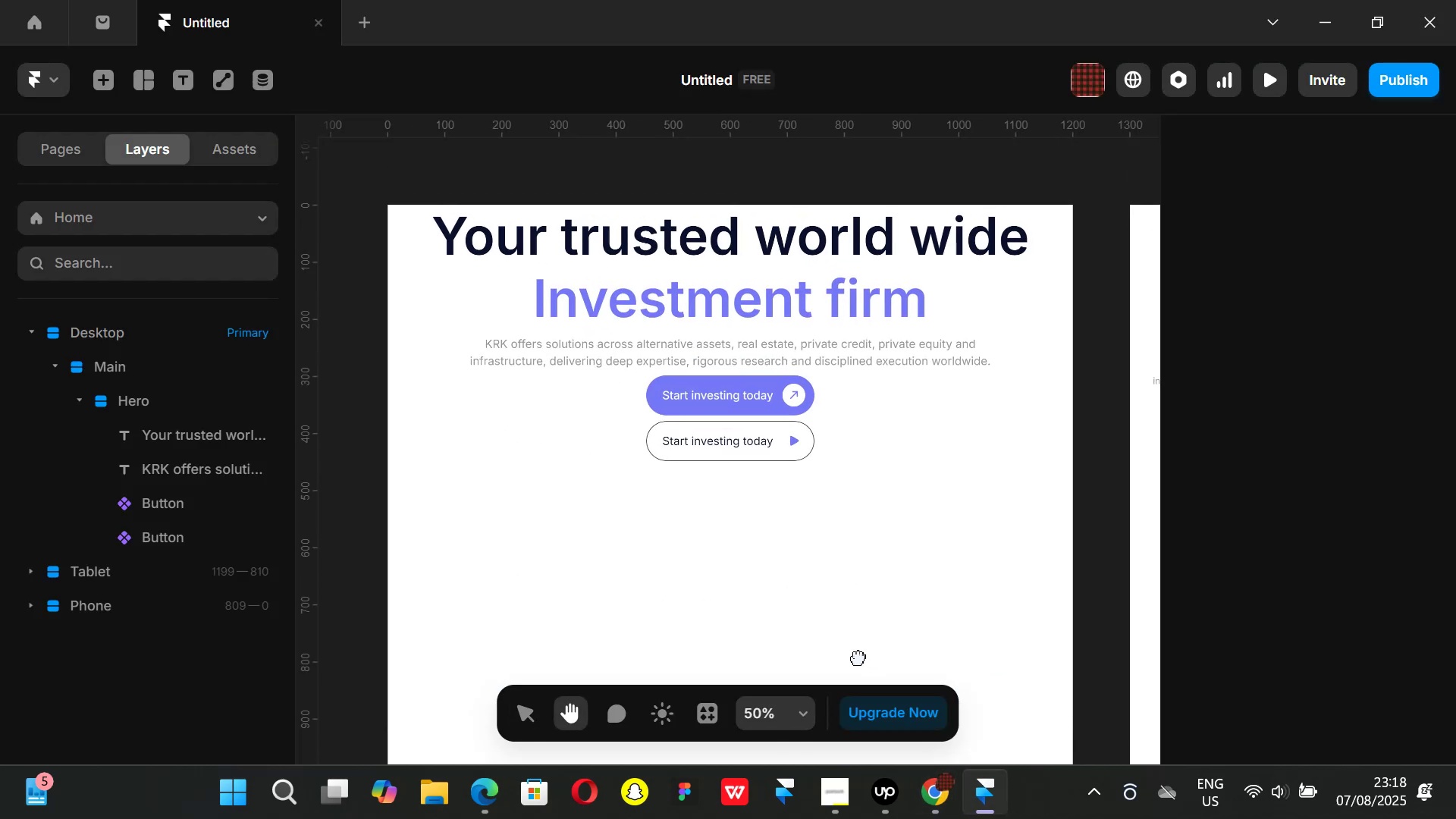 
key(Control+ControlLeft)
 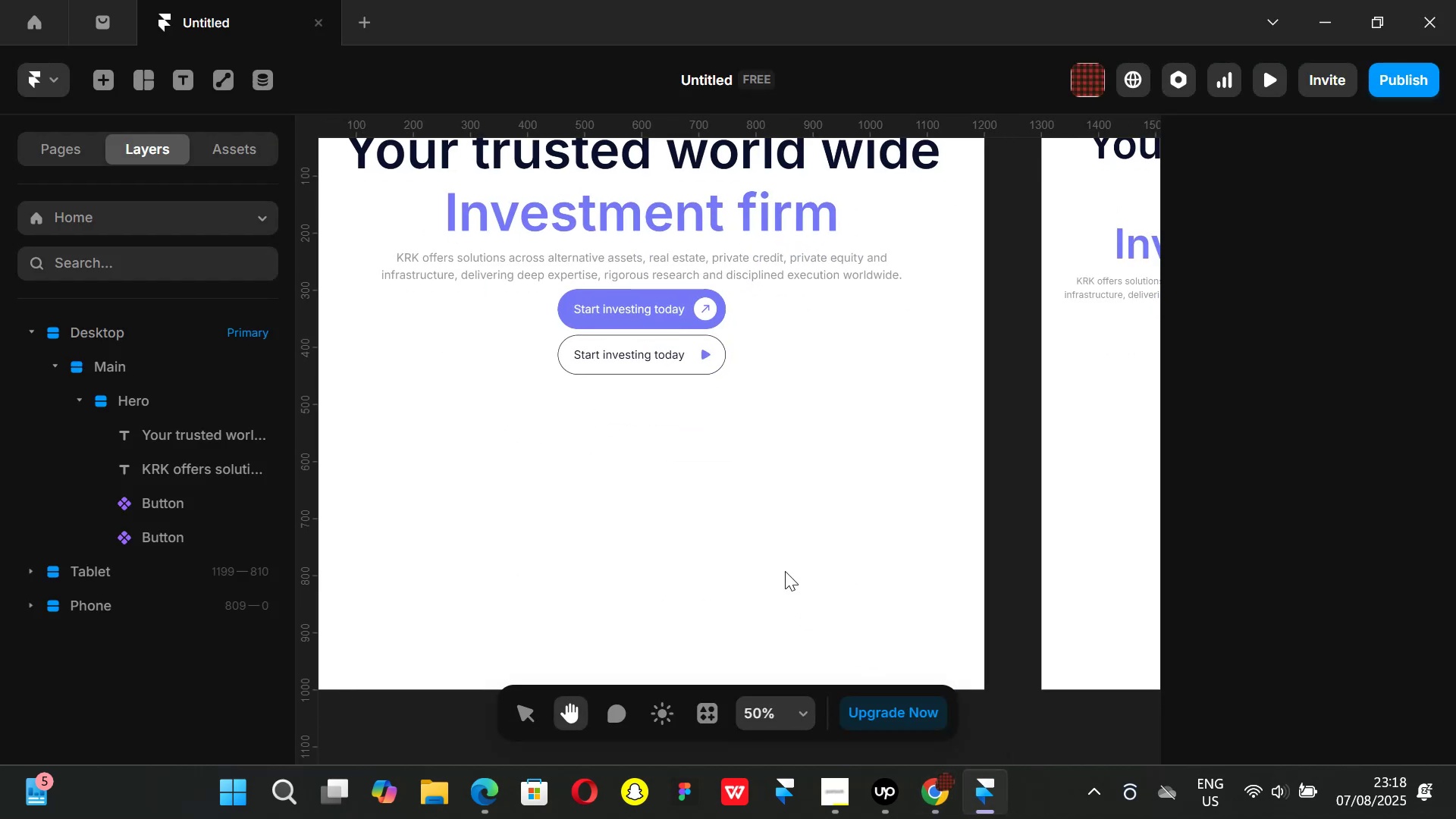 
scroll: coordinate [785, 571], scroll_direction: down, amount: 2.0
 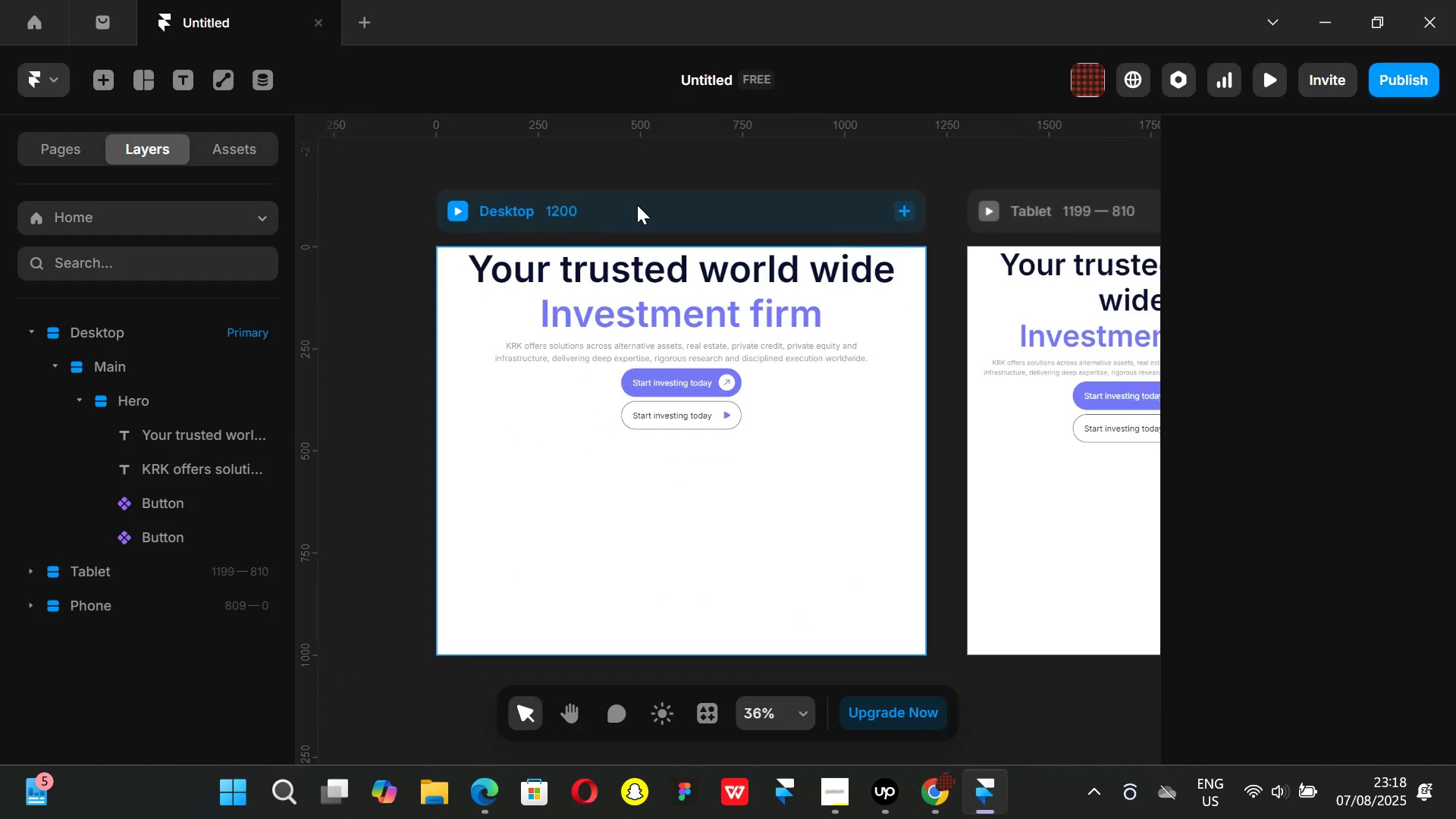 
left_click([637, 205])
 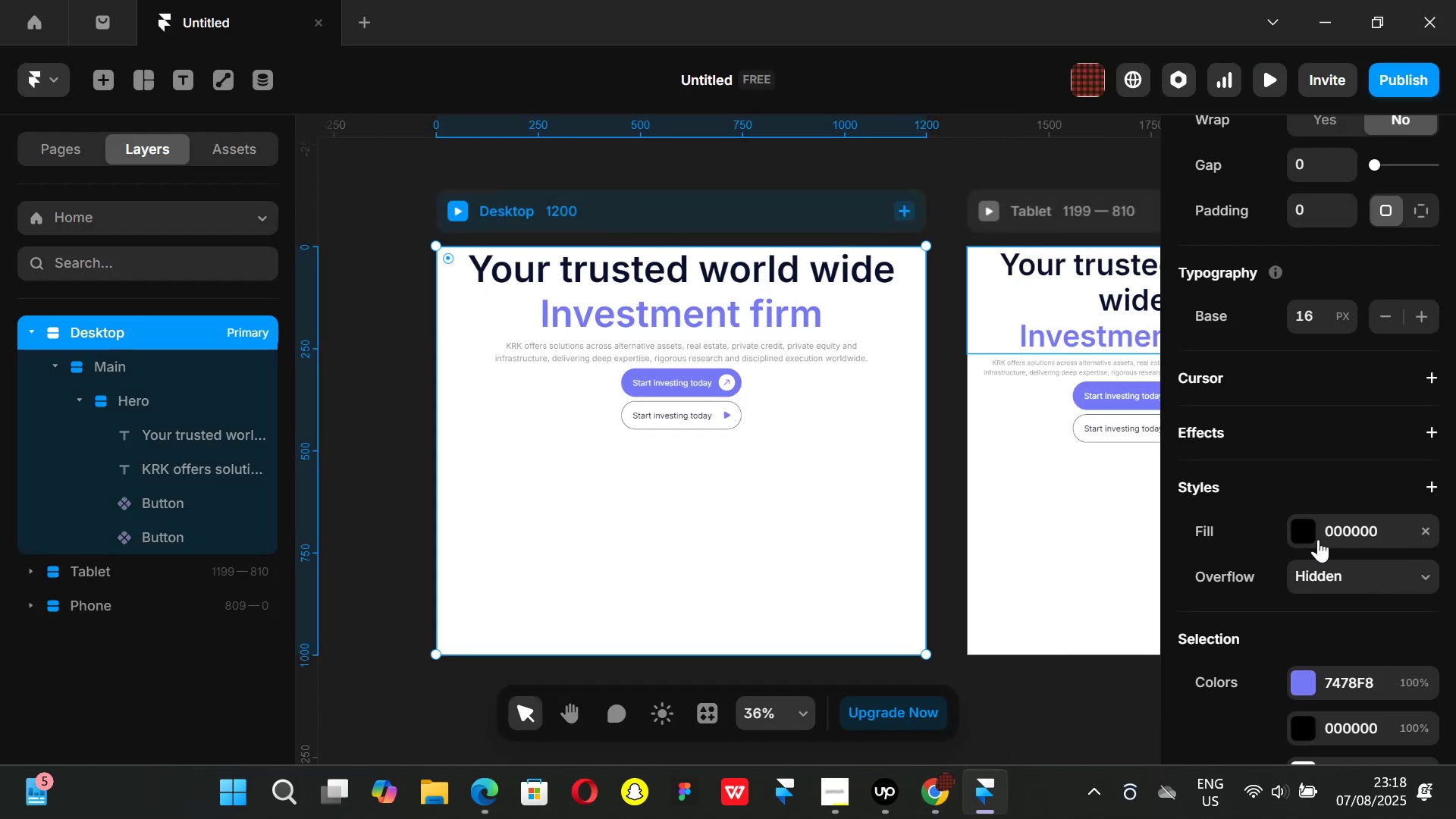 
scroll: coordinate [1300, 492], scroll_direction: up, amount: 1.0
 